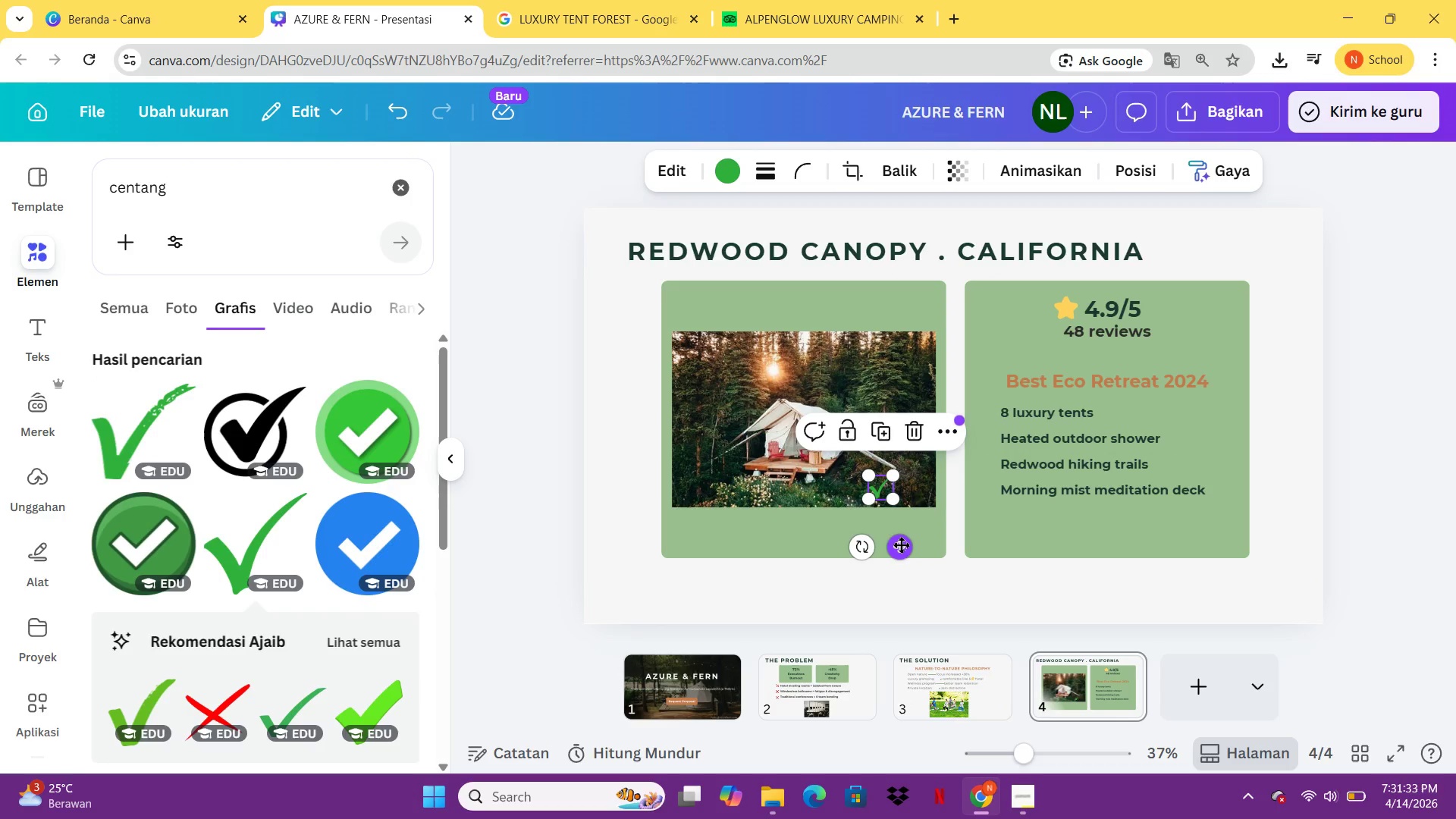 
left_click_drag(start_coordinate=[901, 547], to_coordinate=[1009, 469])
 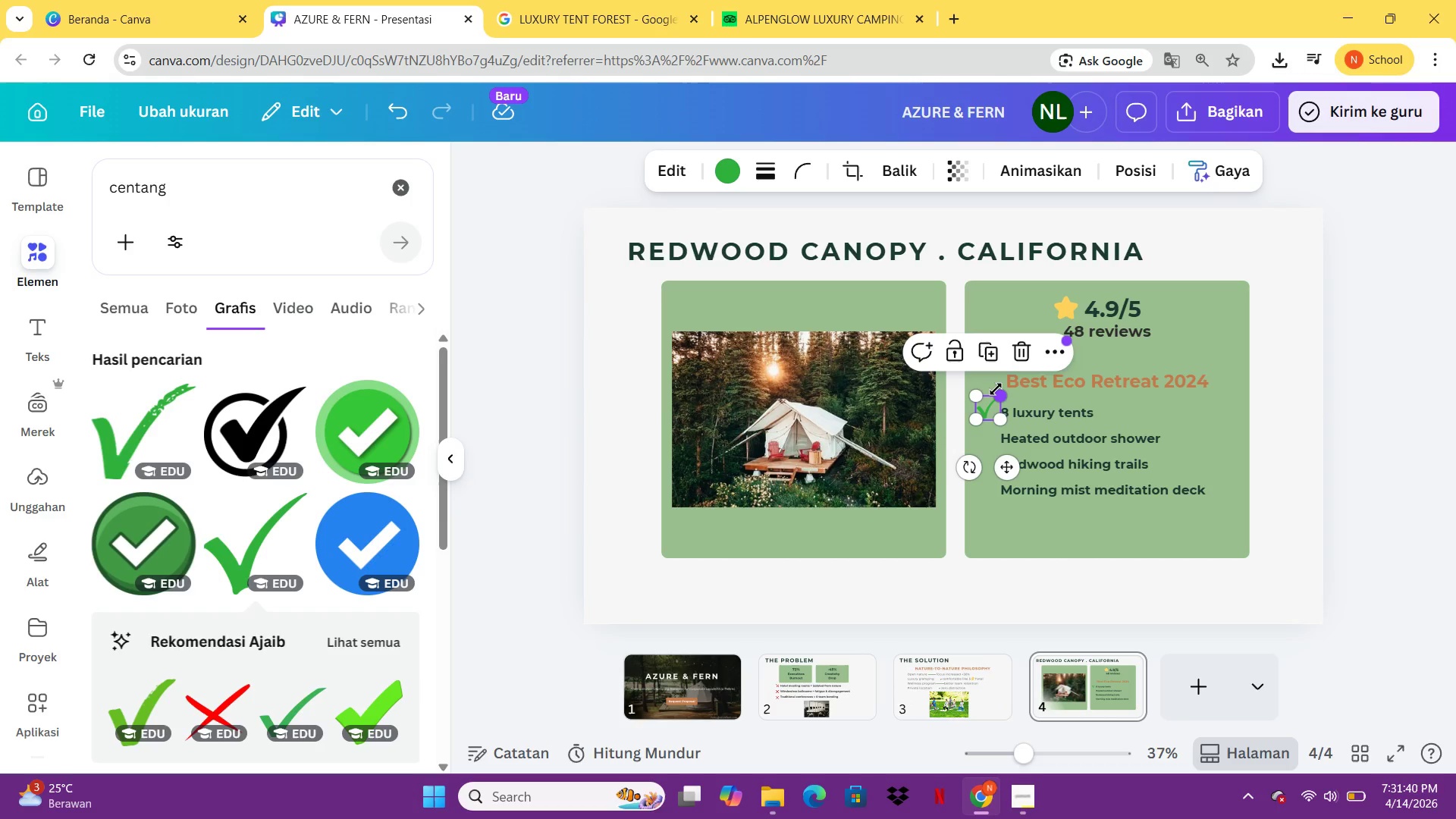 
left_click_drag(start_coordinate=[996, 389], to_coordinate=[994, 396])
 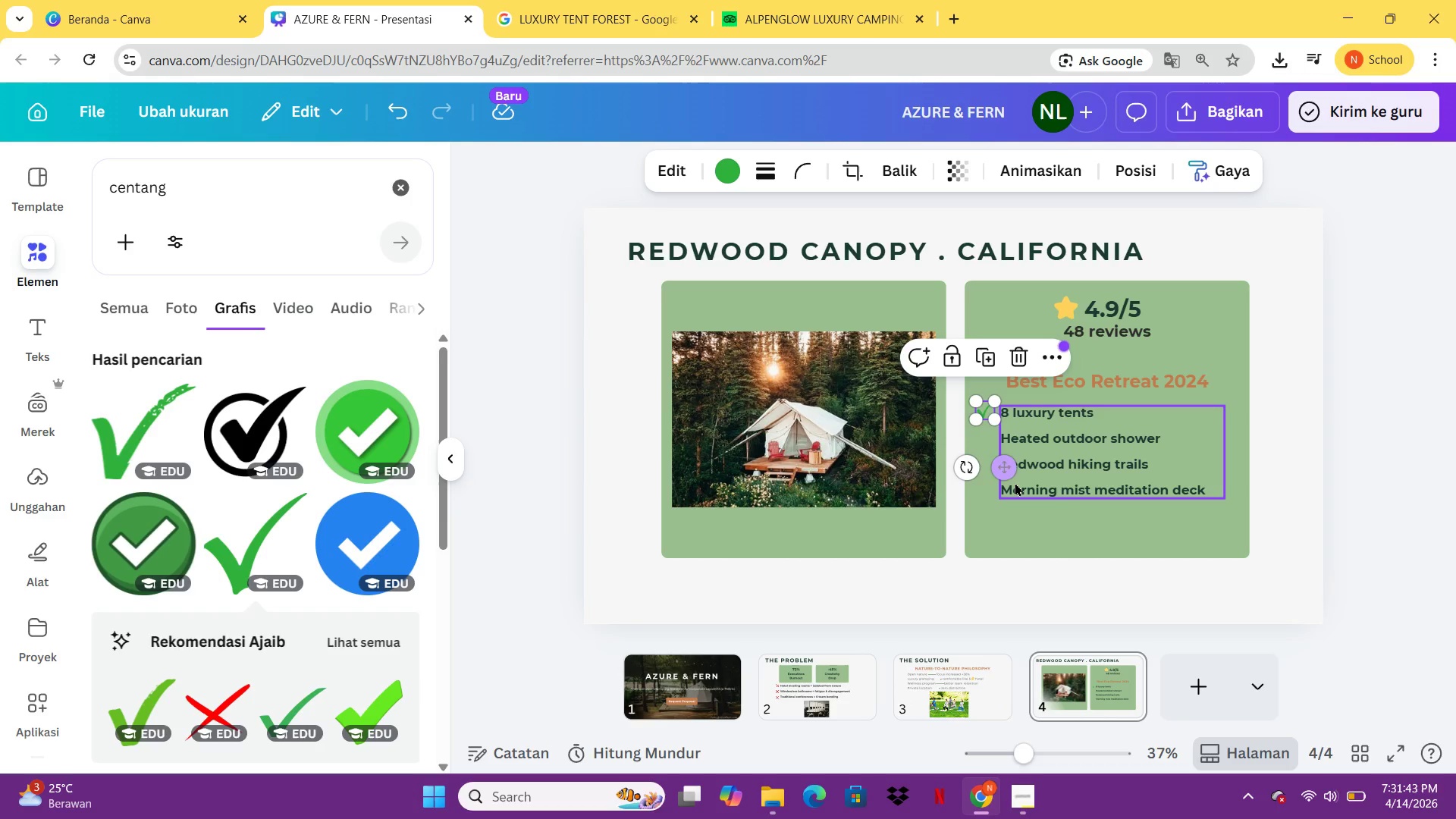 
key(ArrowDown)
 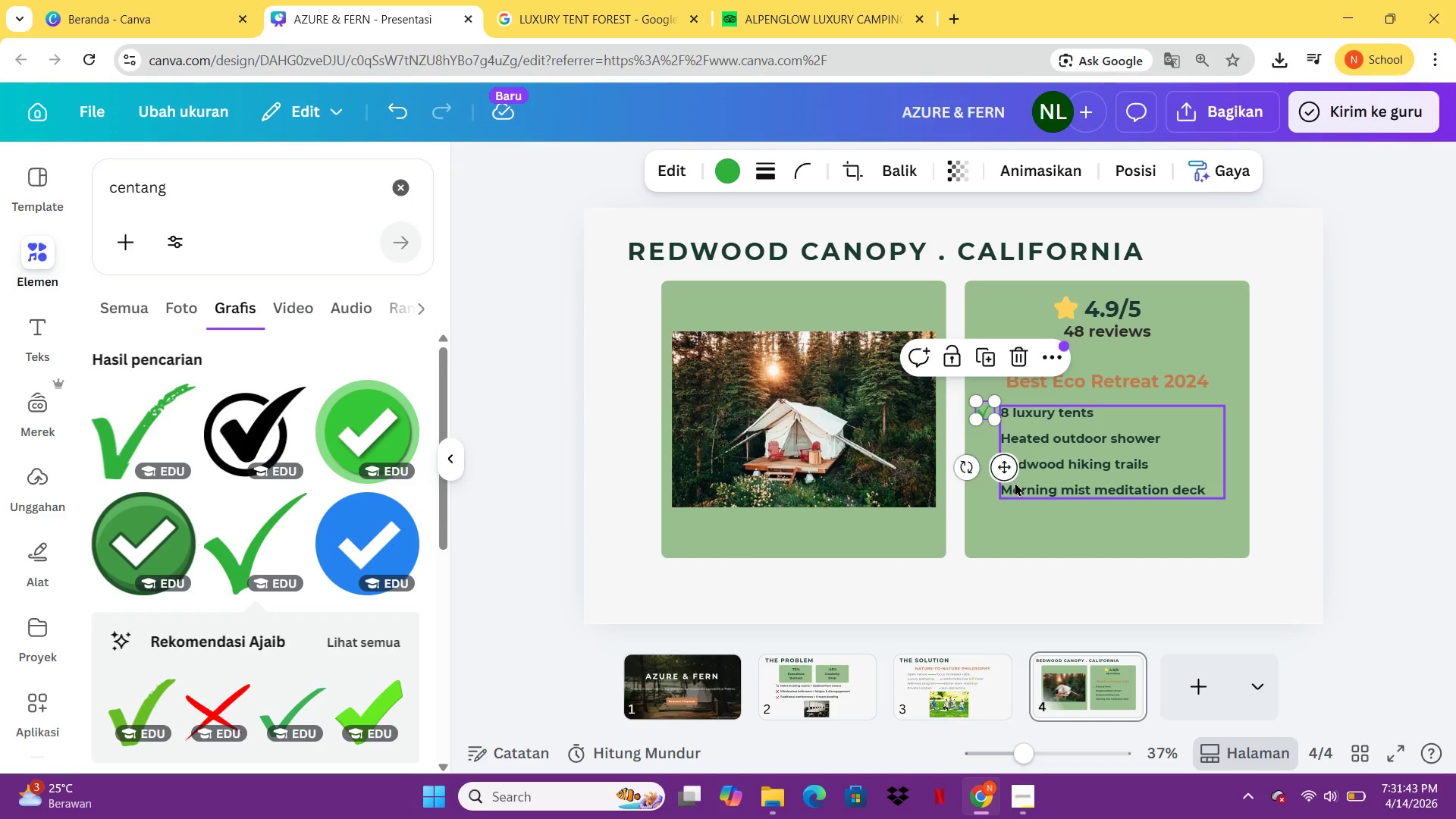 
key(ArrowDown)
 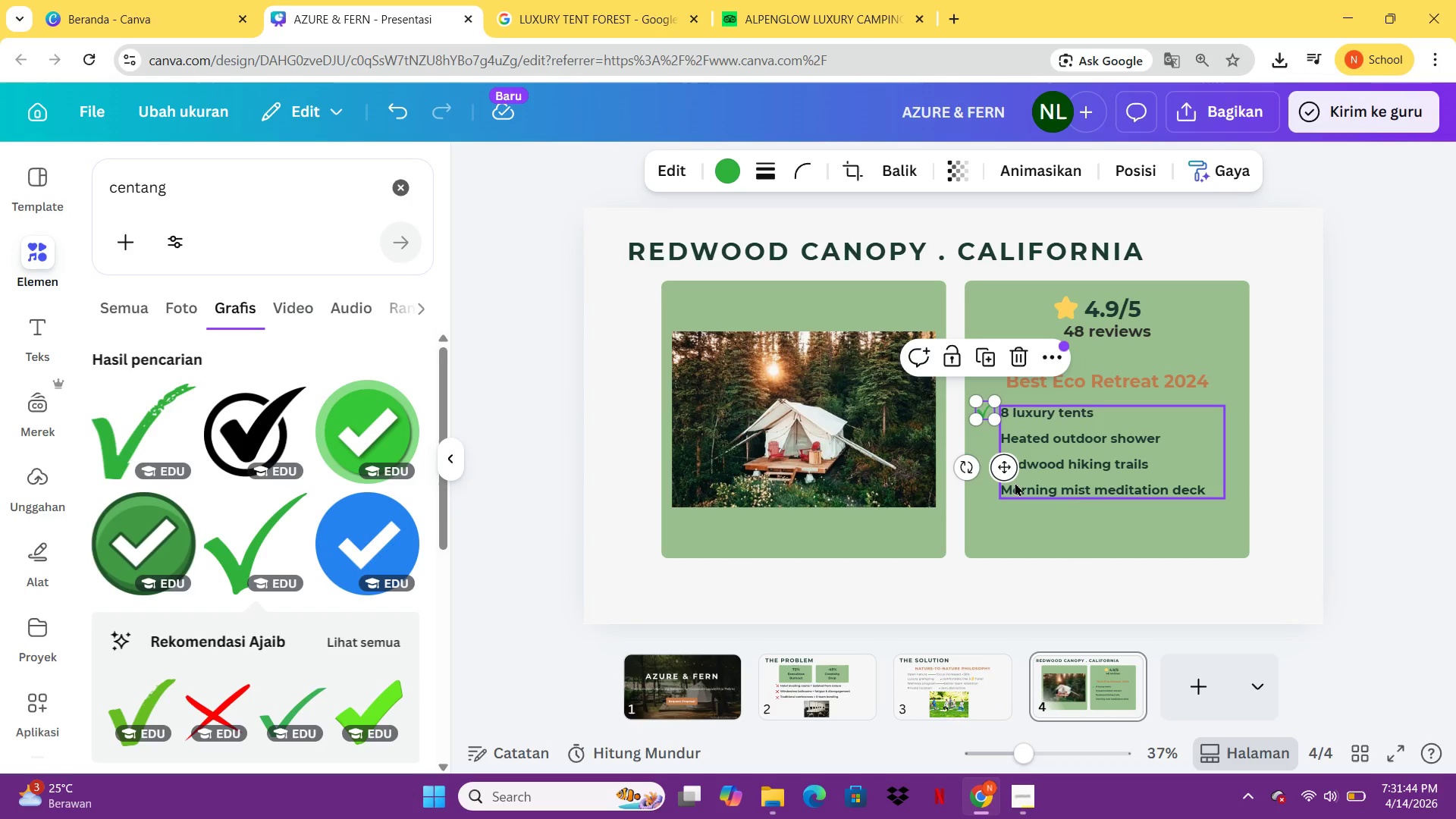 
key(ArrowDown)
 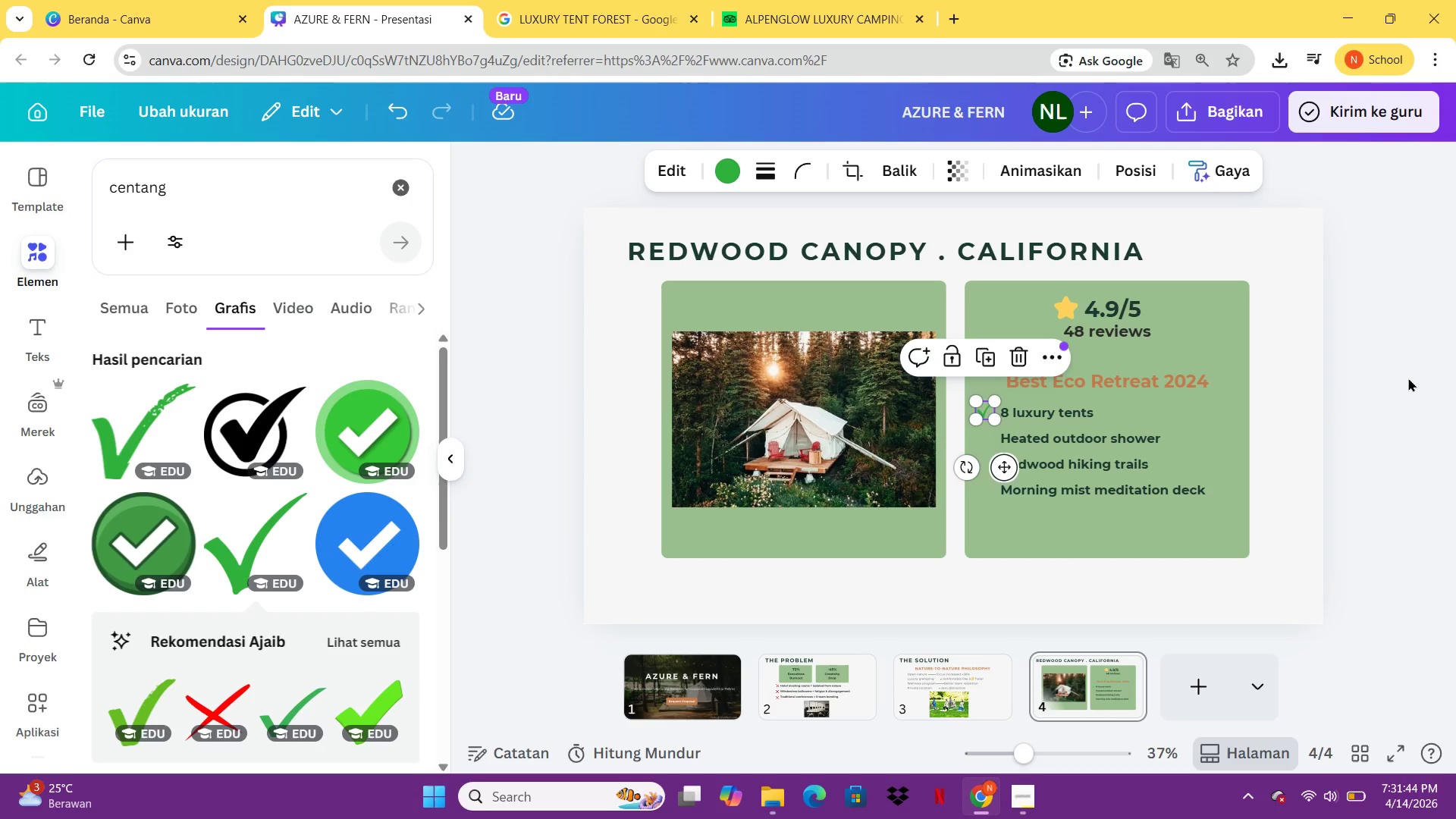 
left_click([1409, 378])
 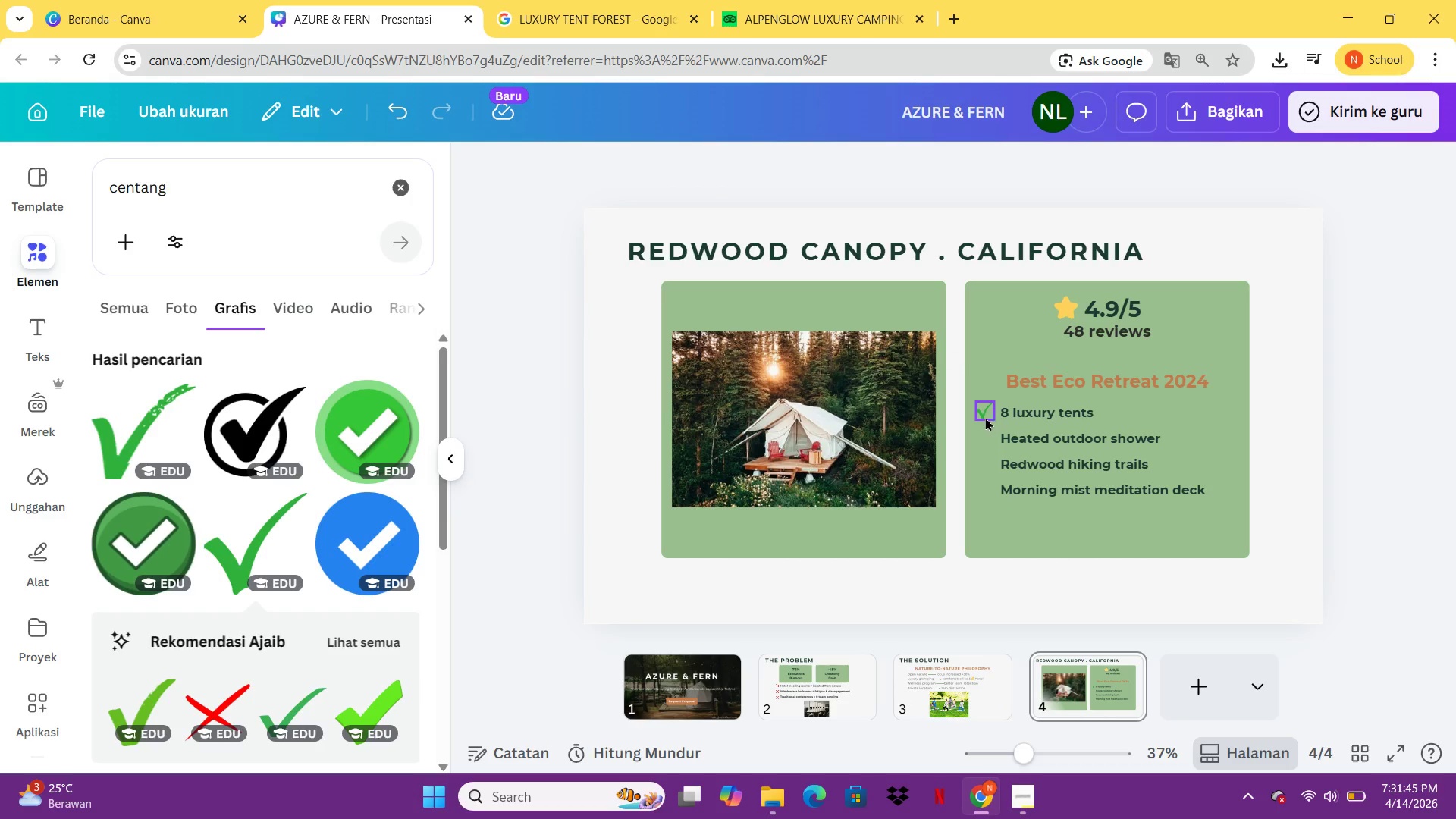 
left_click([984, 414])
 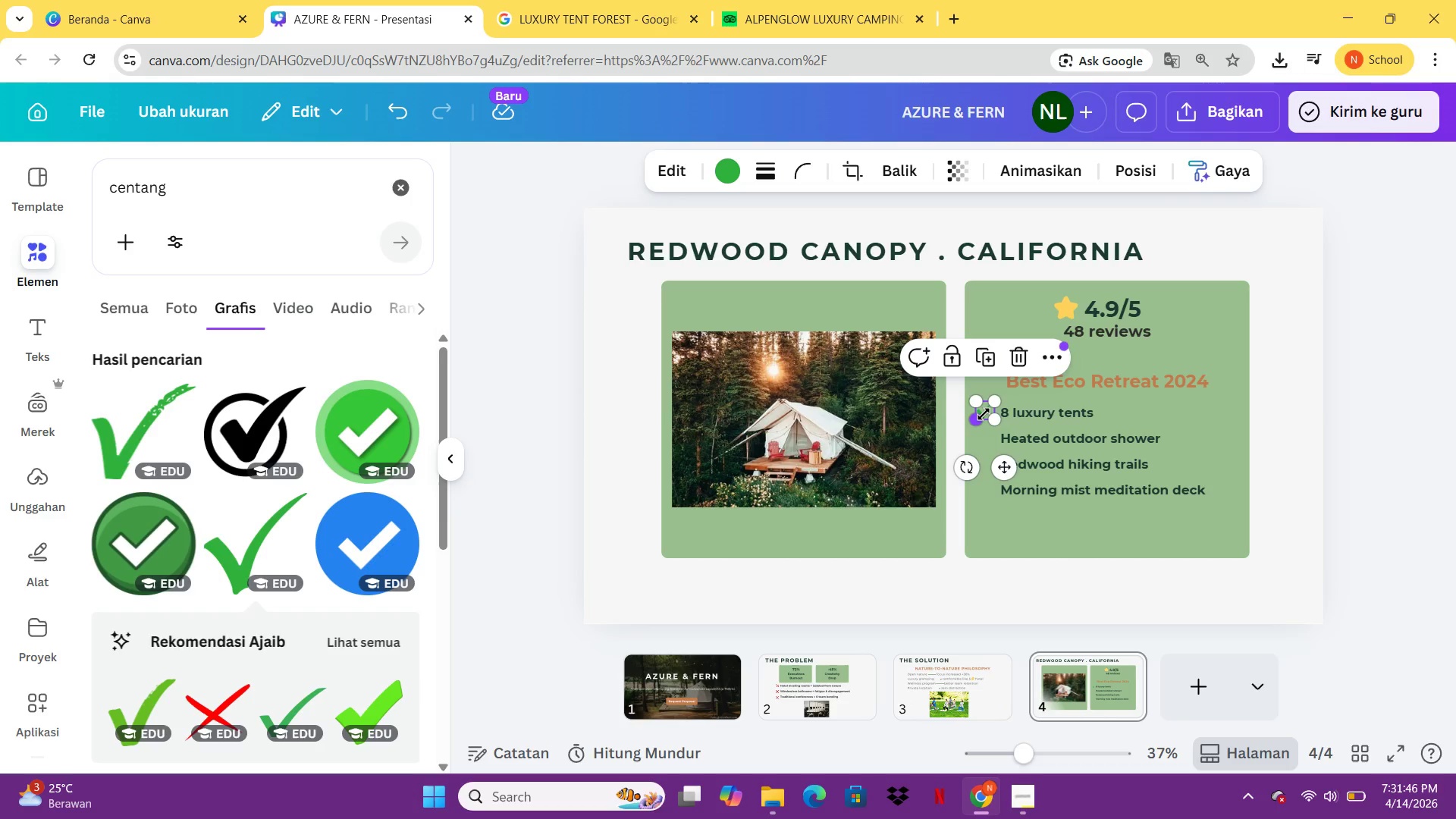 
key(ArrowRight)
 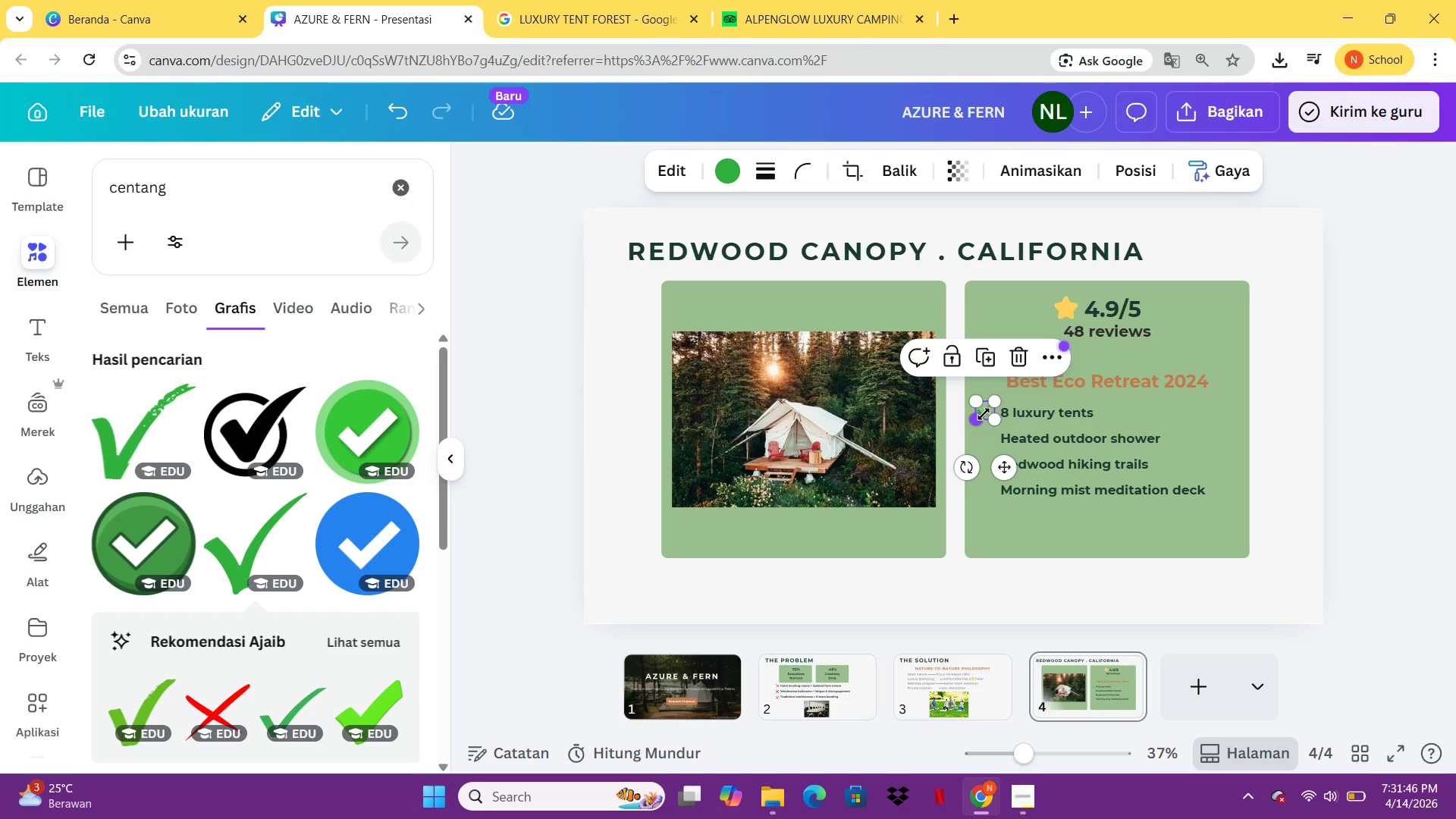 
key(ArrowRight)
 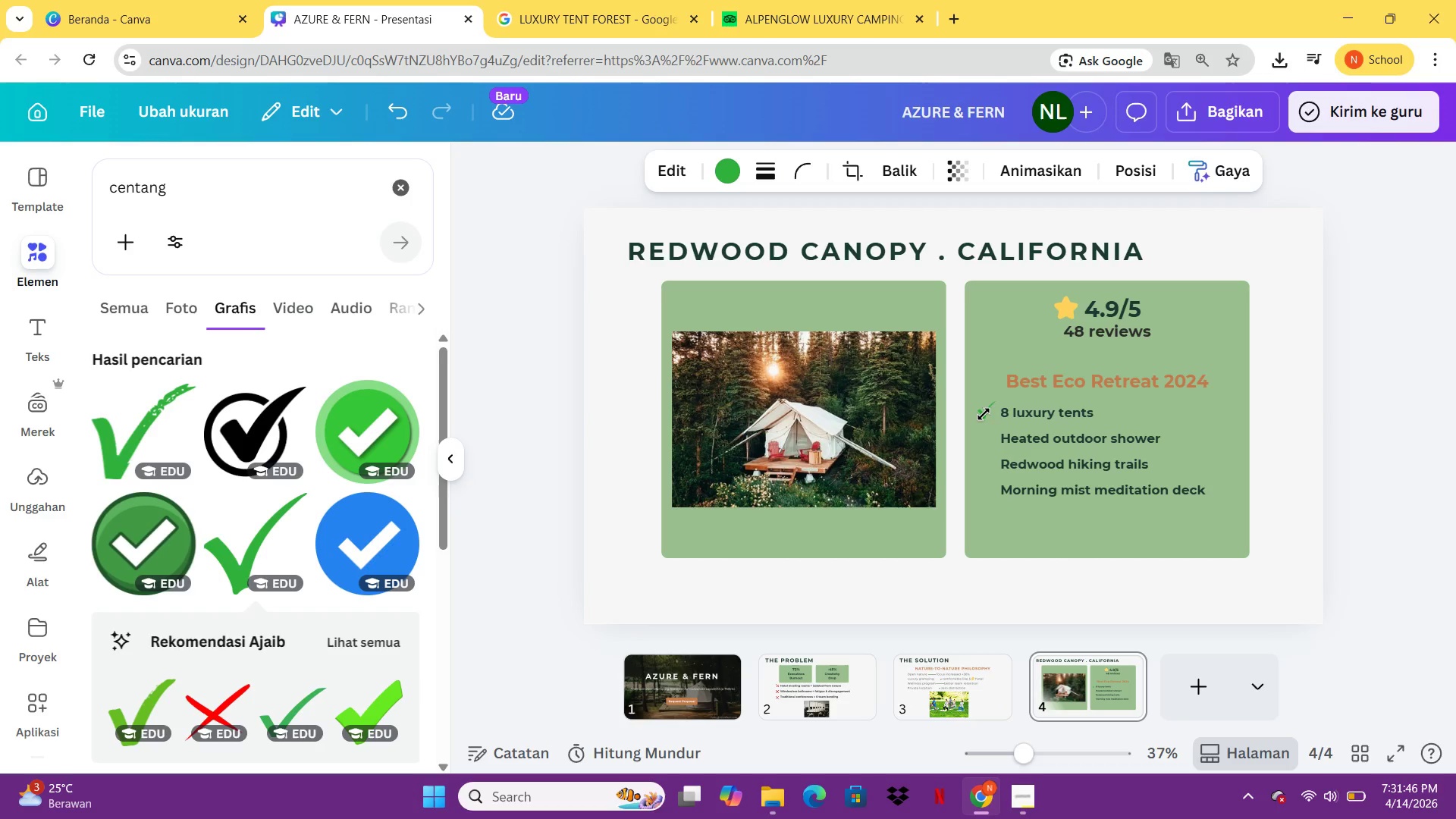 
hold_key(key=ArrowRight, duration=0.88)
 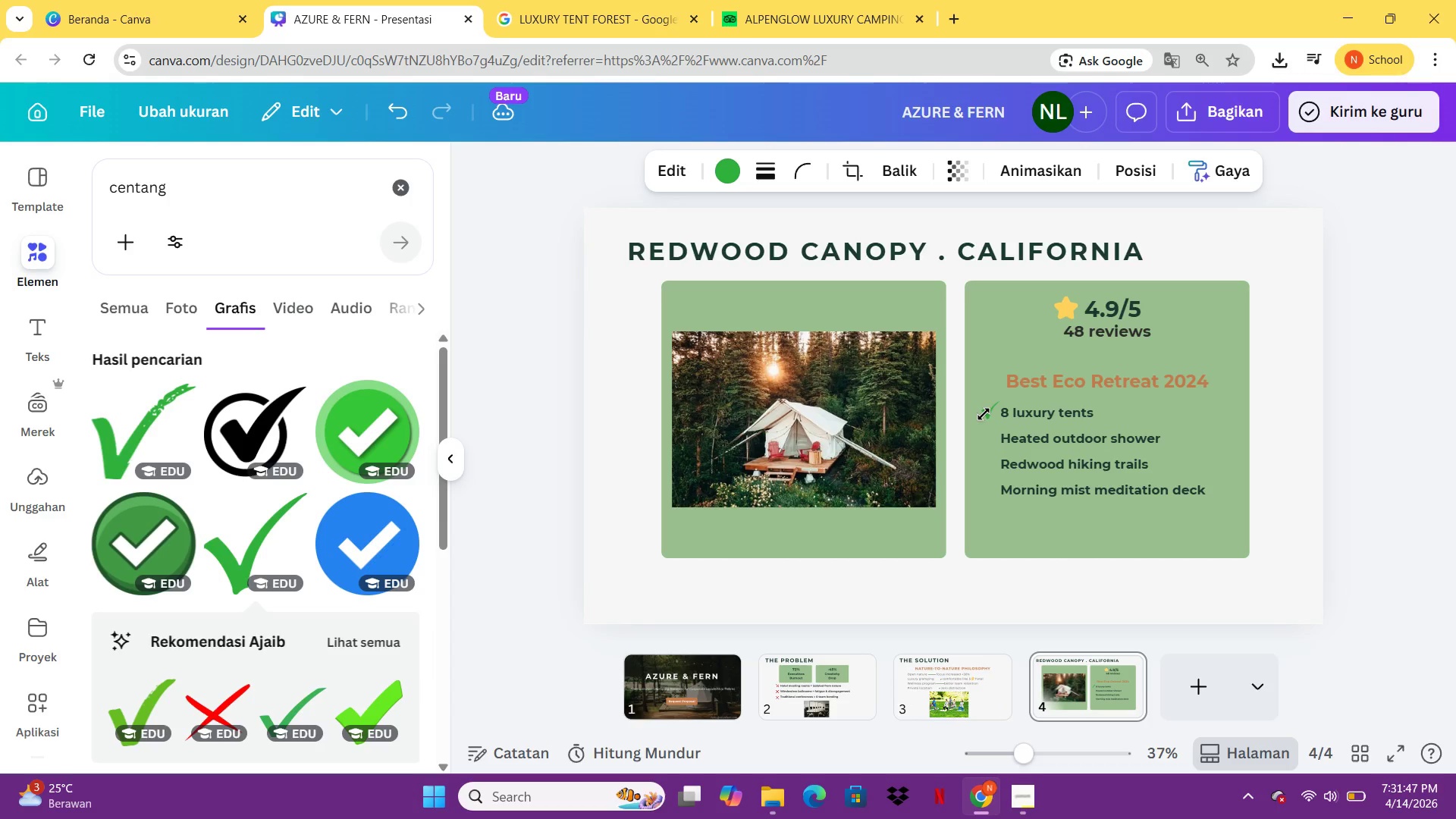 
hold_key(key=ArrowDown, duration=0.31)
 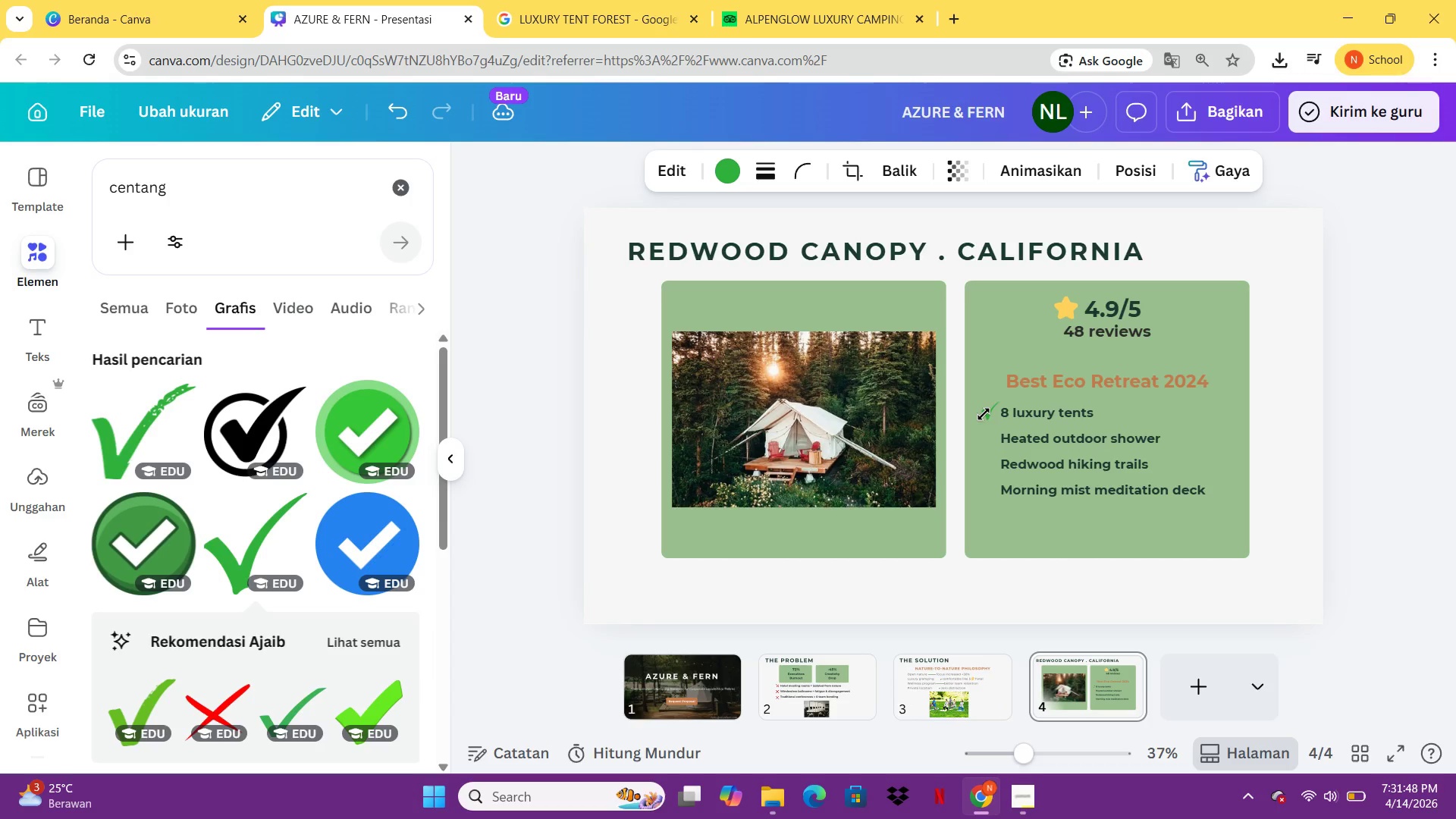 
key(ArrowDown)
 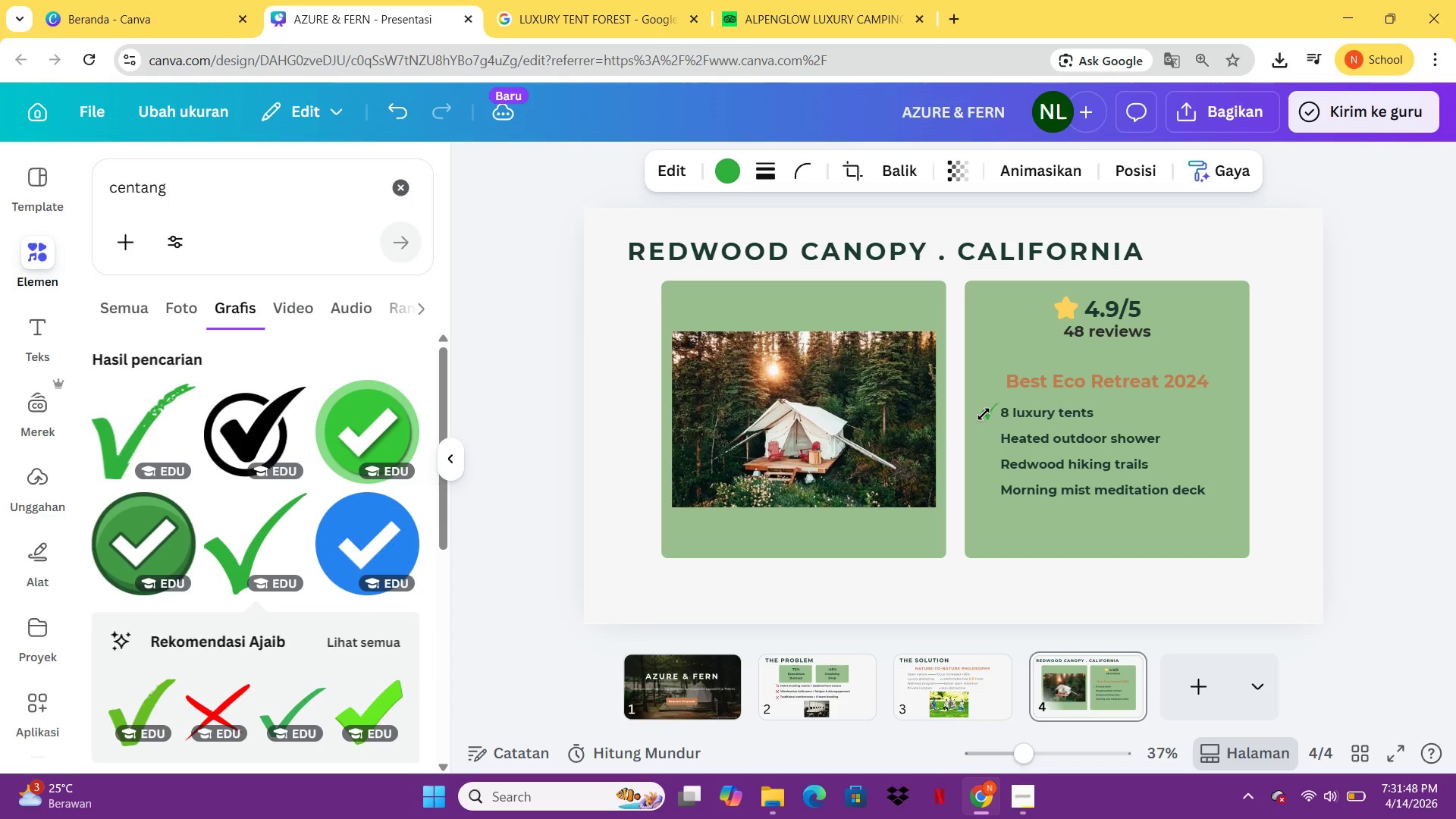 
key(ArrowDown)
 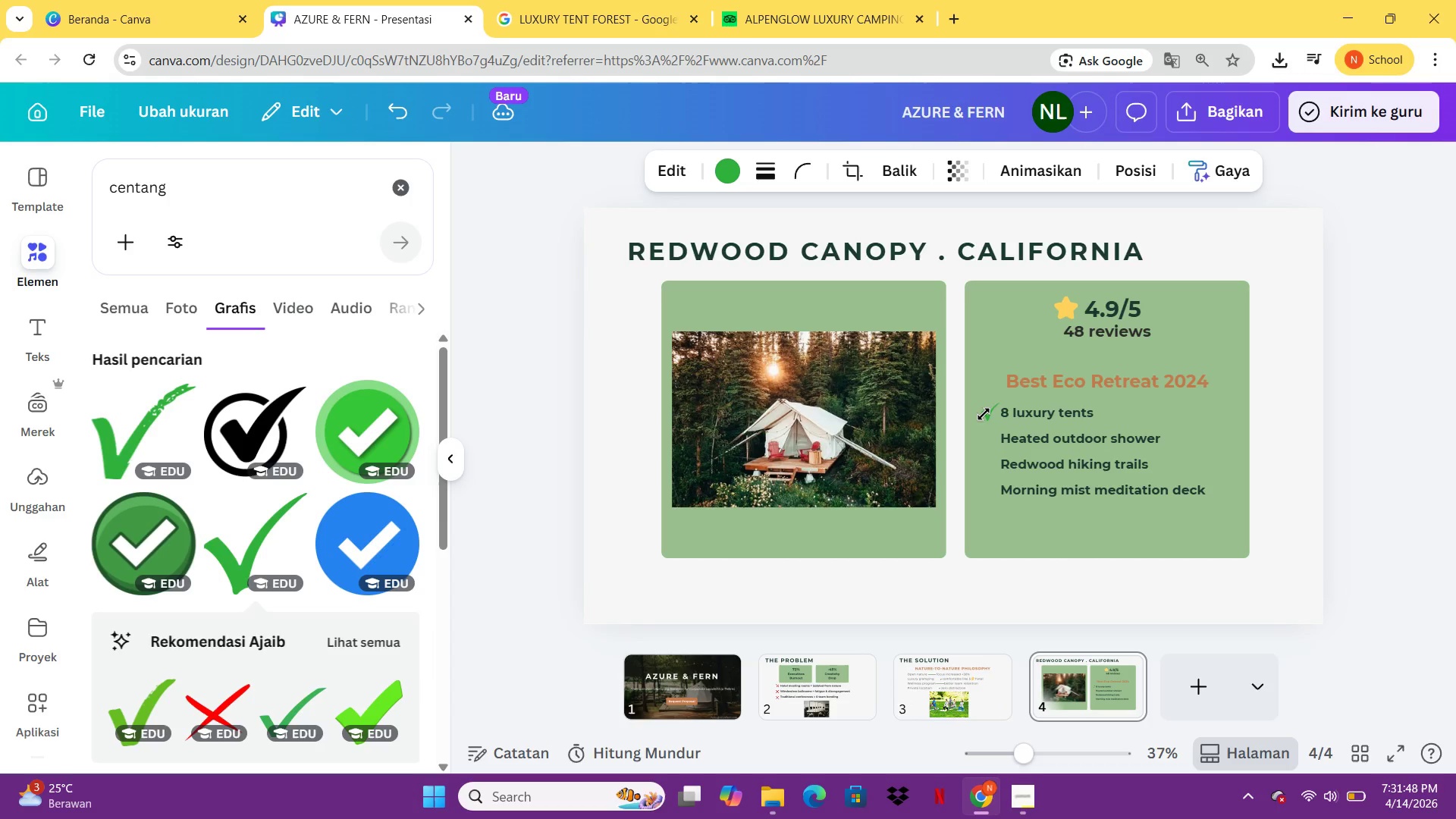 
key(ArrowDown)
 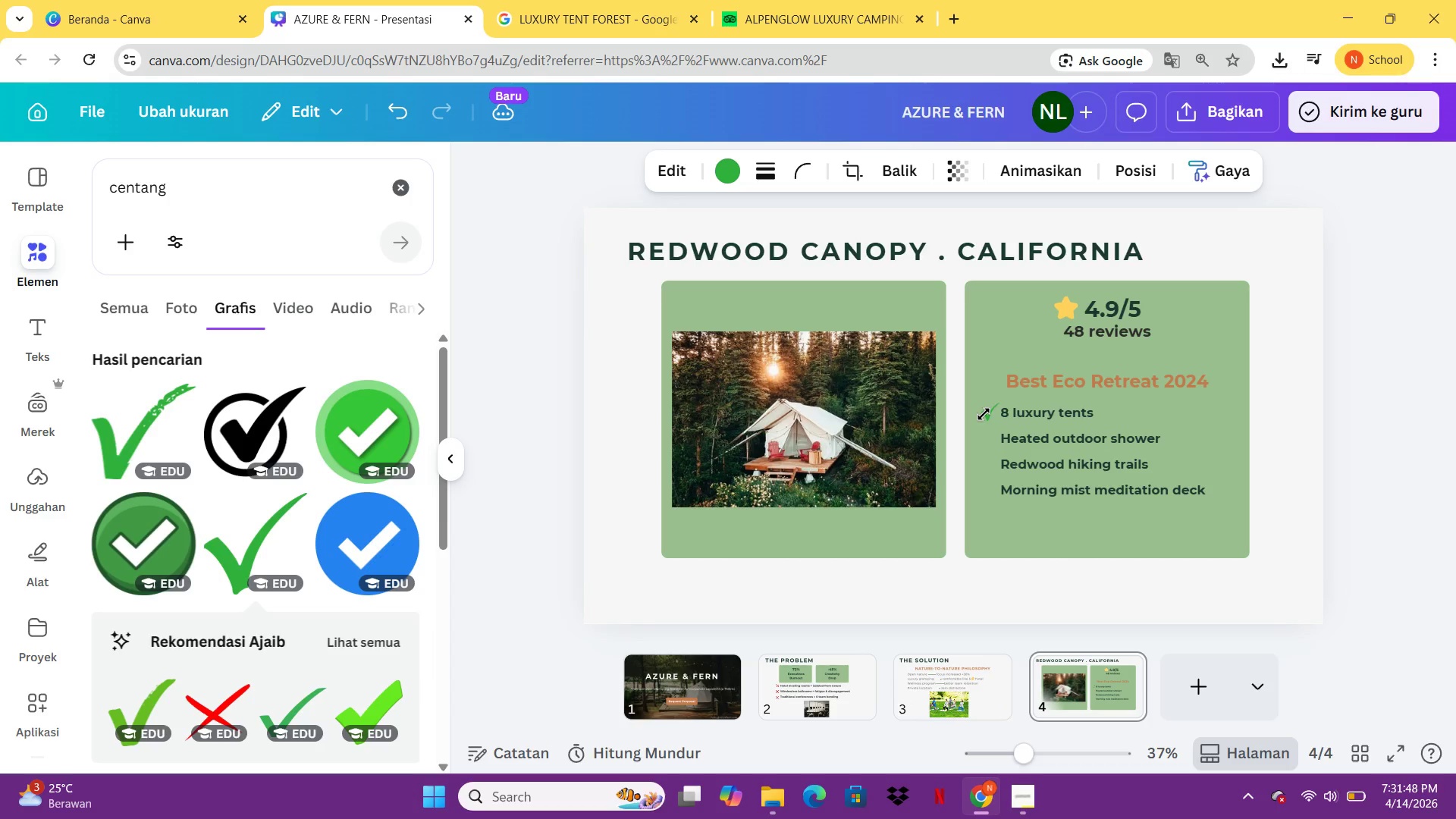 
key(ArrowDown)
 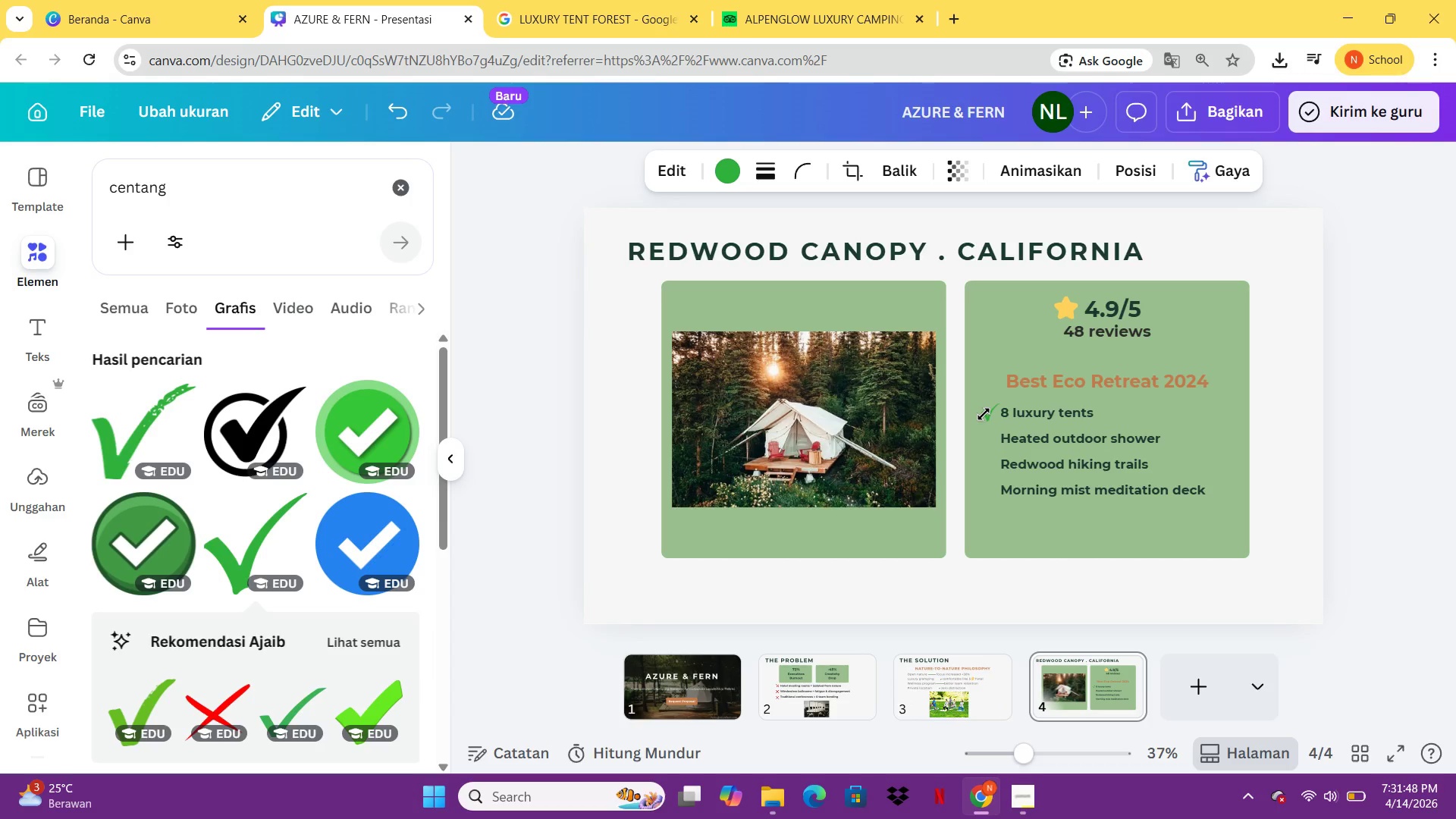 
key(Control+C)
 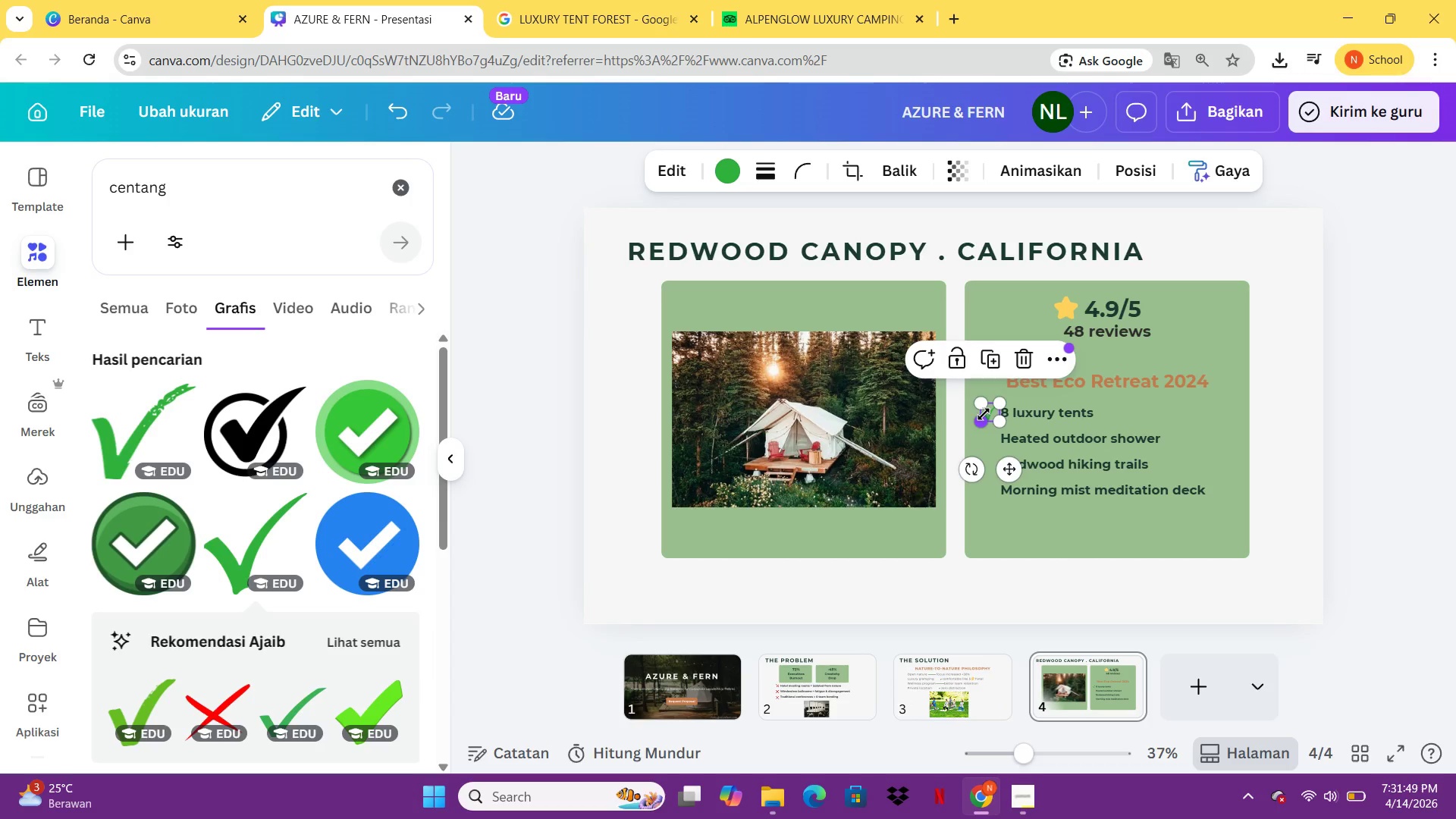 
key(Control+V)
 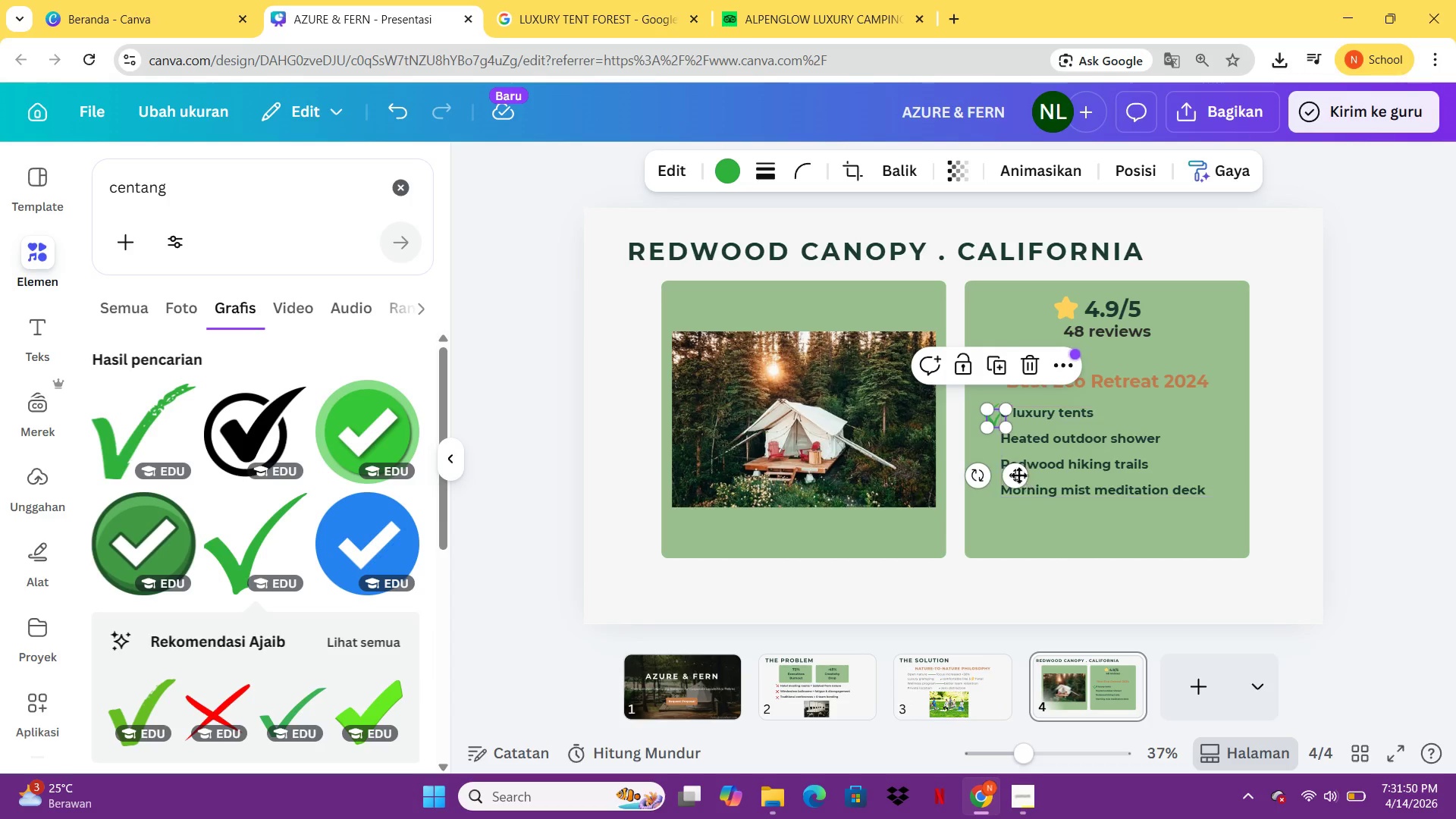 
left_click_drag(start_coordinate=[1015, 472], to_coordinate=[1009, 494])
 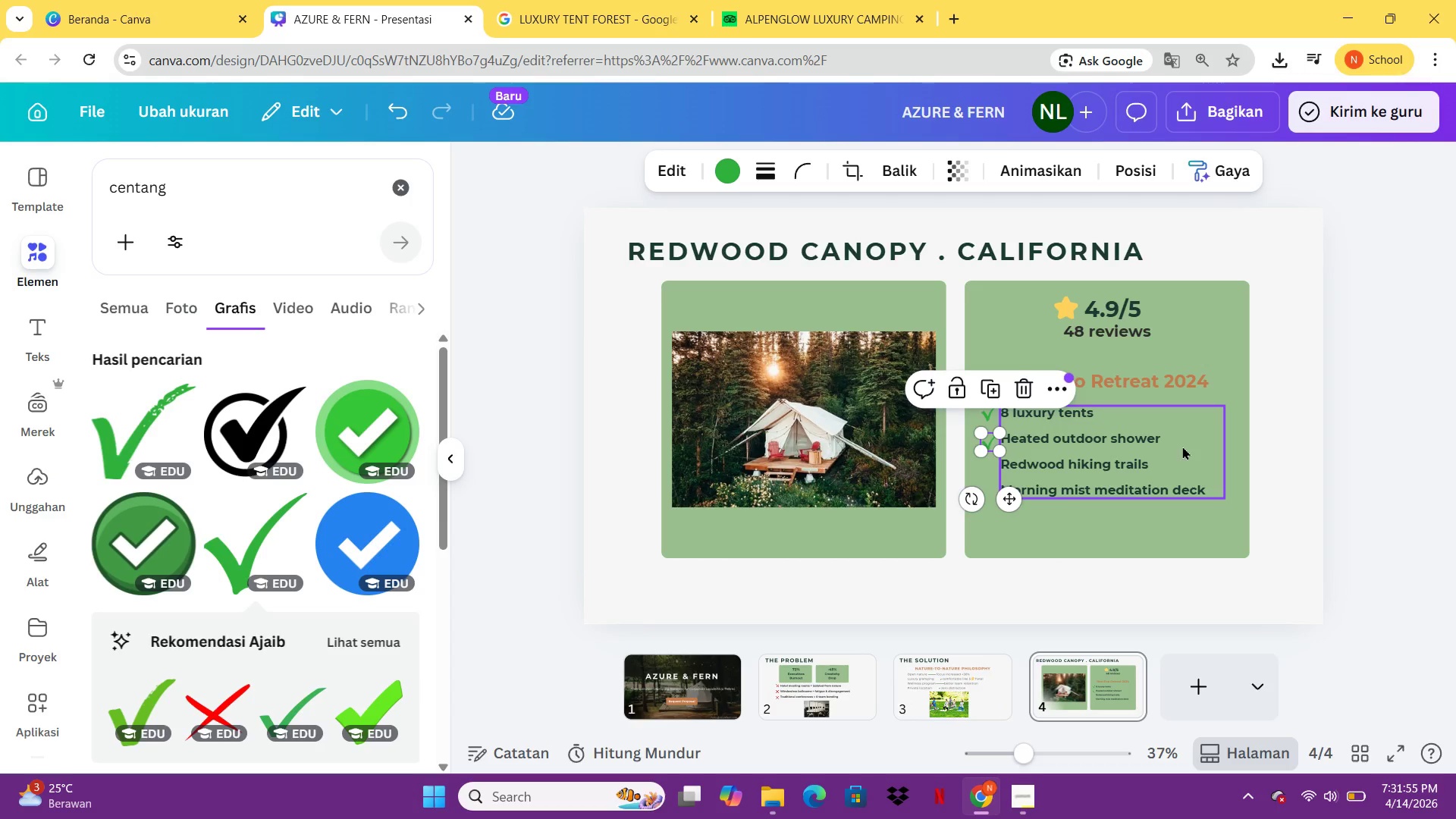 
key(ArrowUp)
 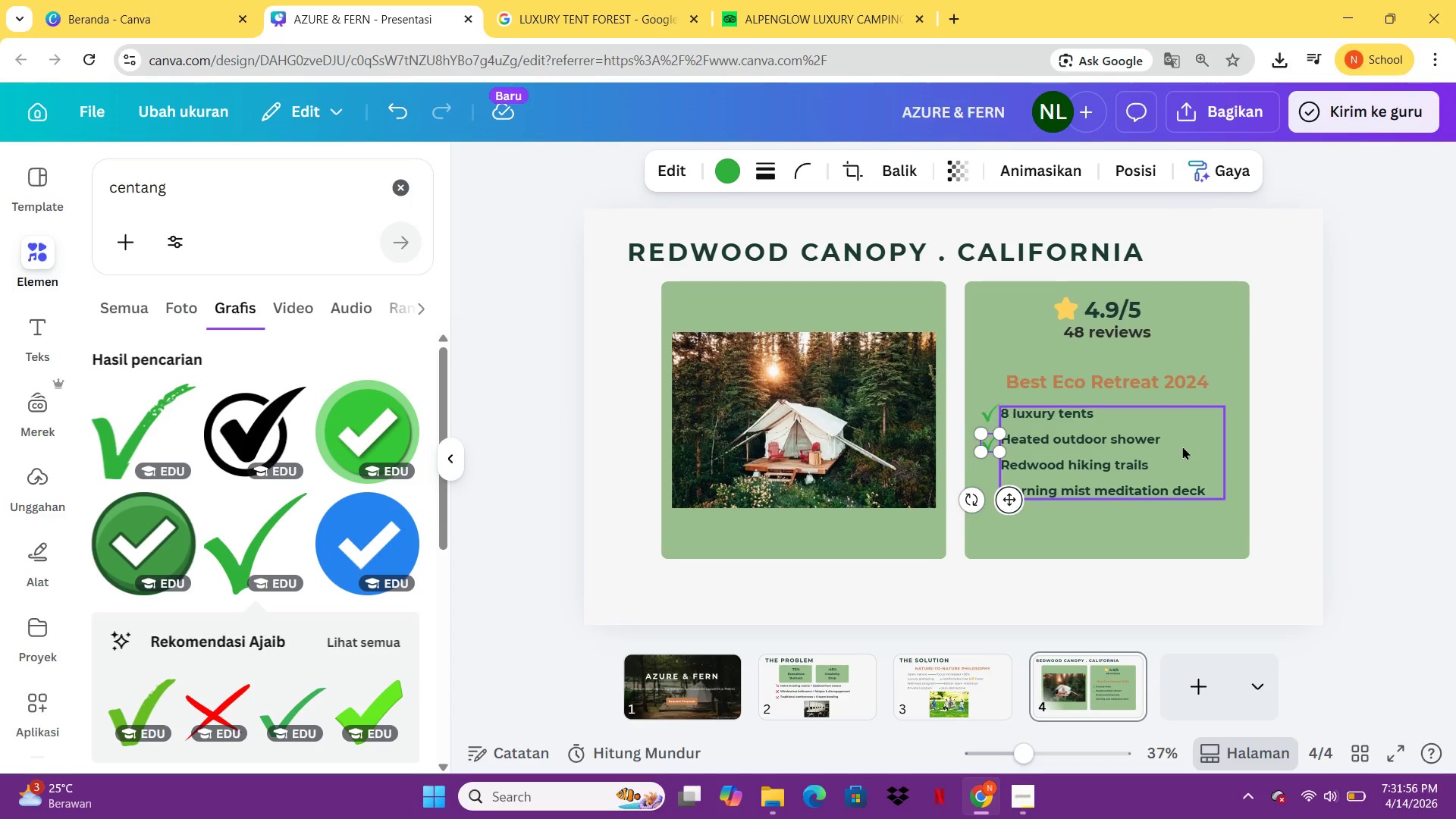 
key(ArrowUp)
 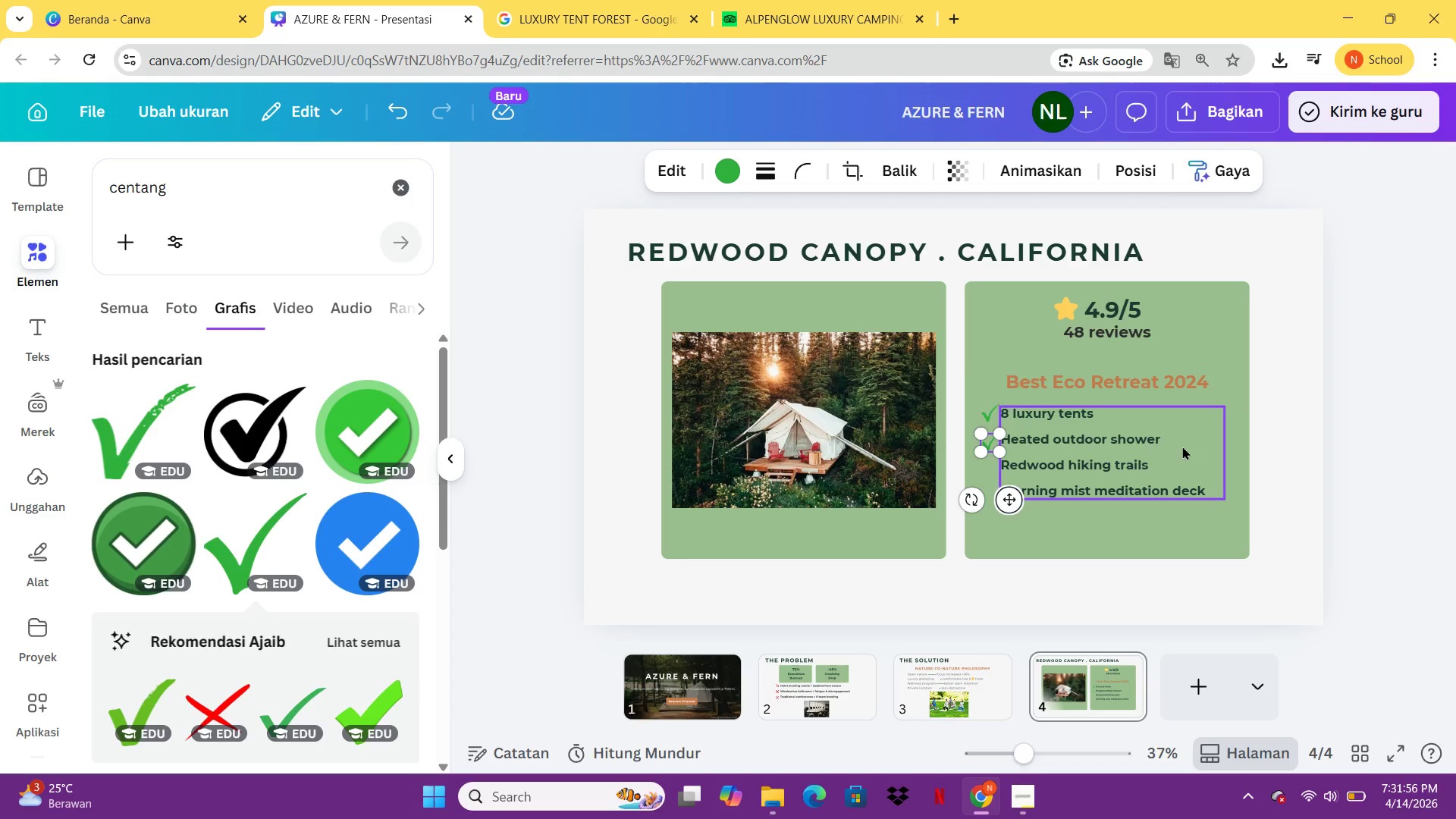 
key(ArrowUp)
 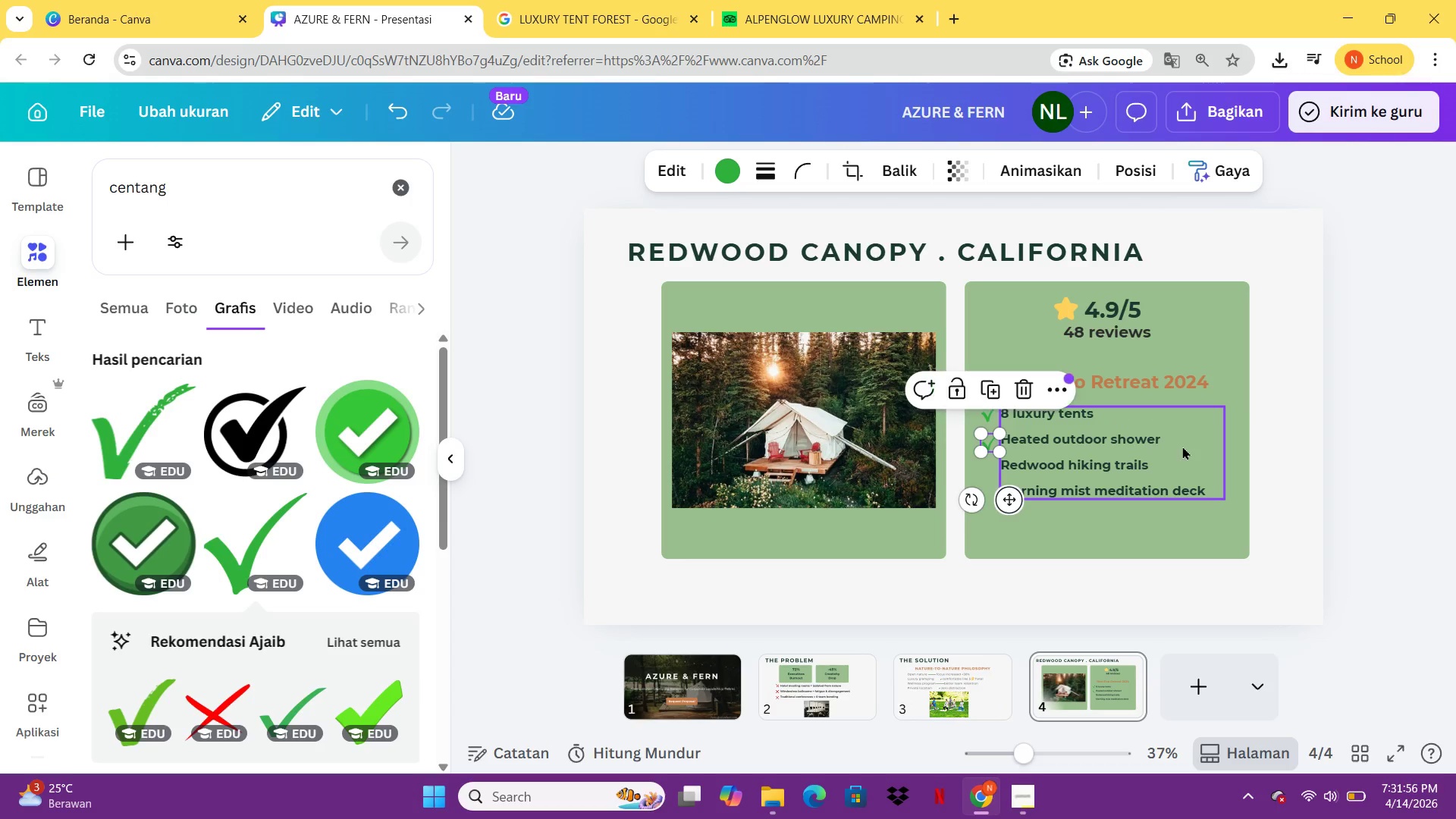 
key(ArrowUp)
 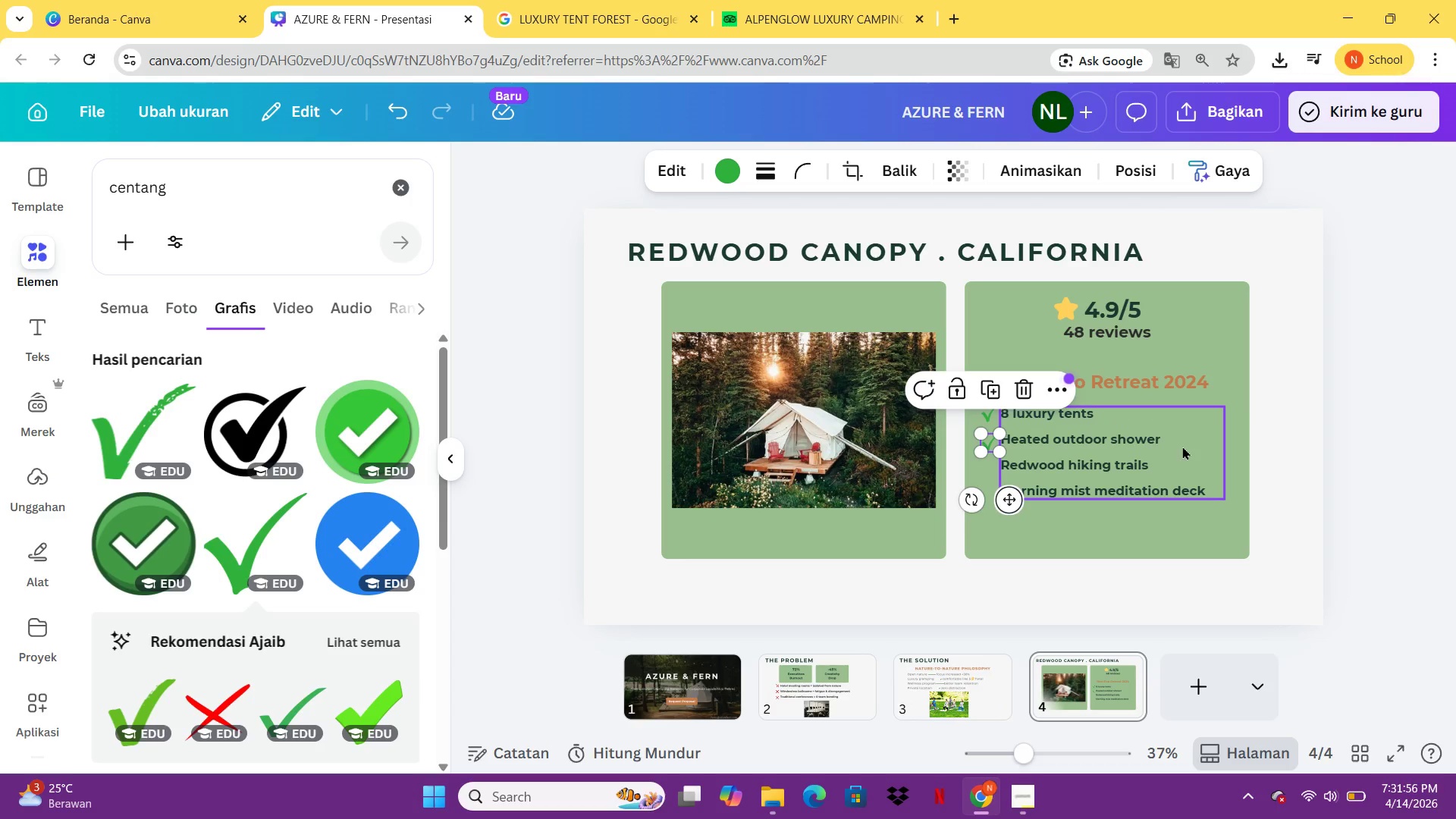 
left_click([1182, 446])
 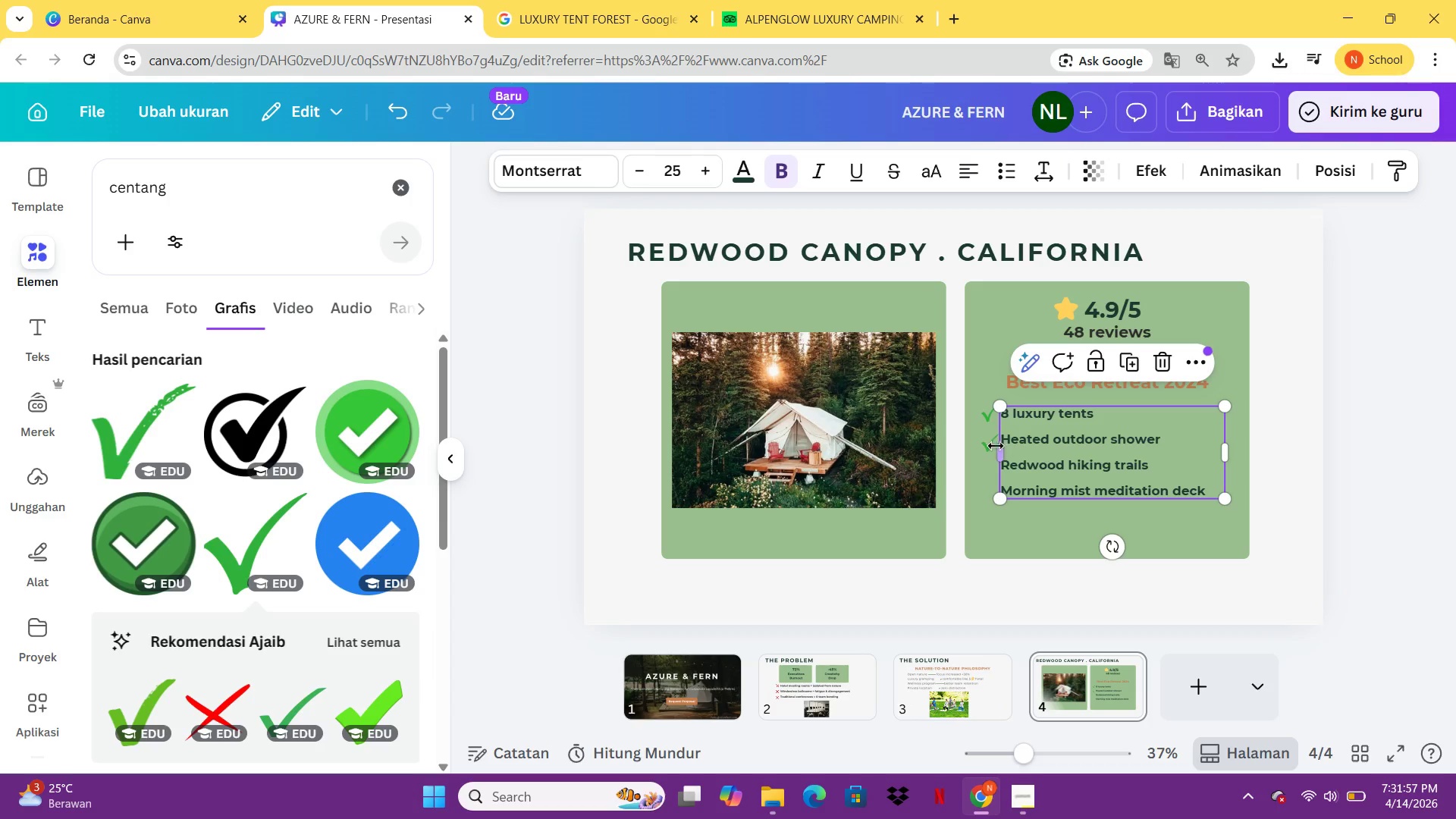 
left_click([986, 444])
 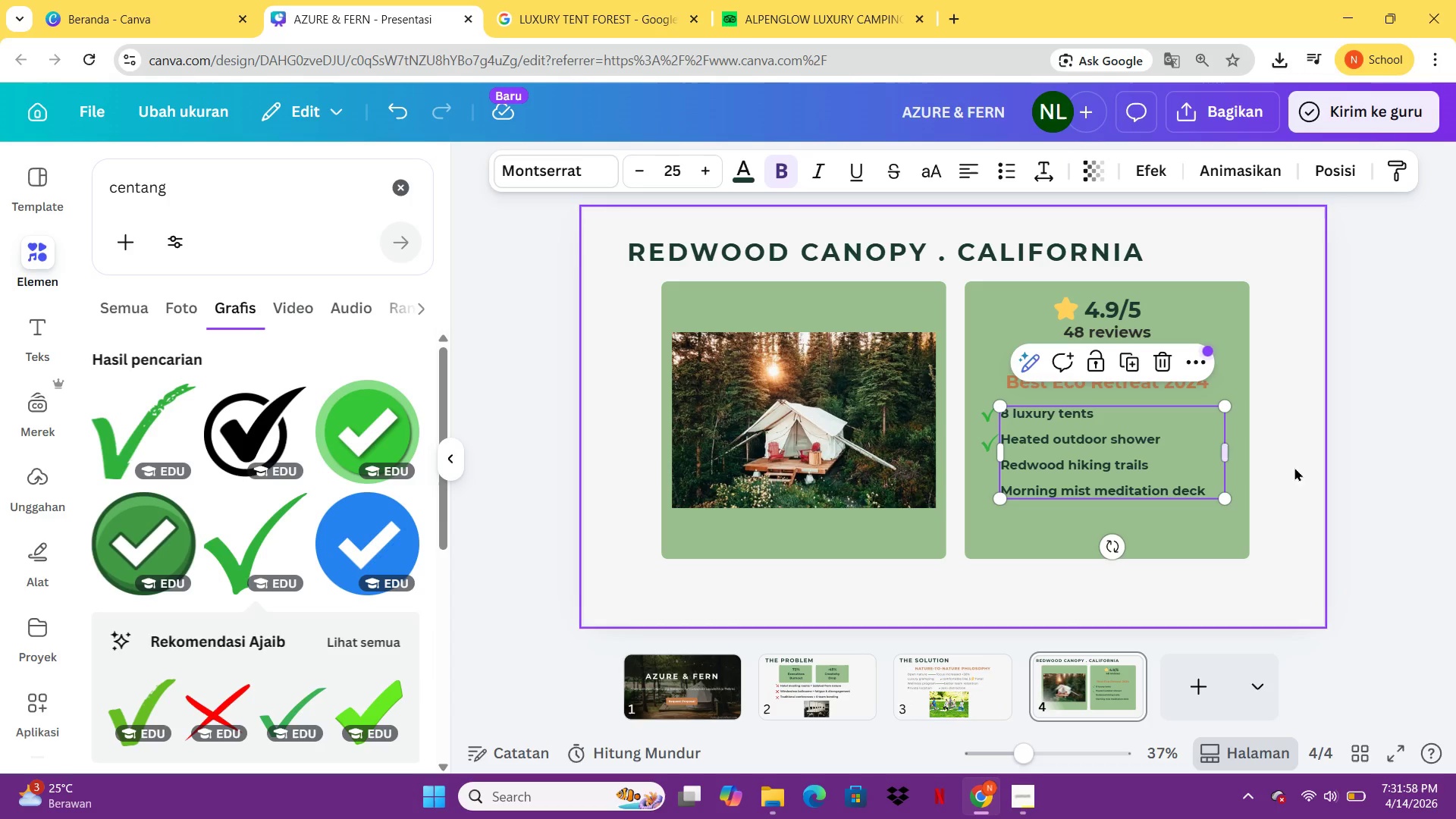 
left_click([1298, 467])
 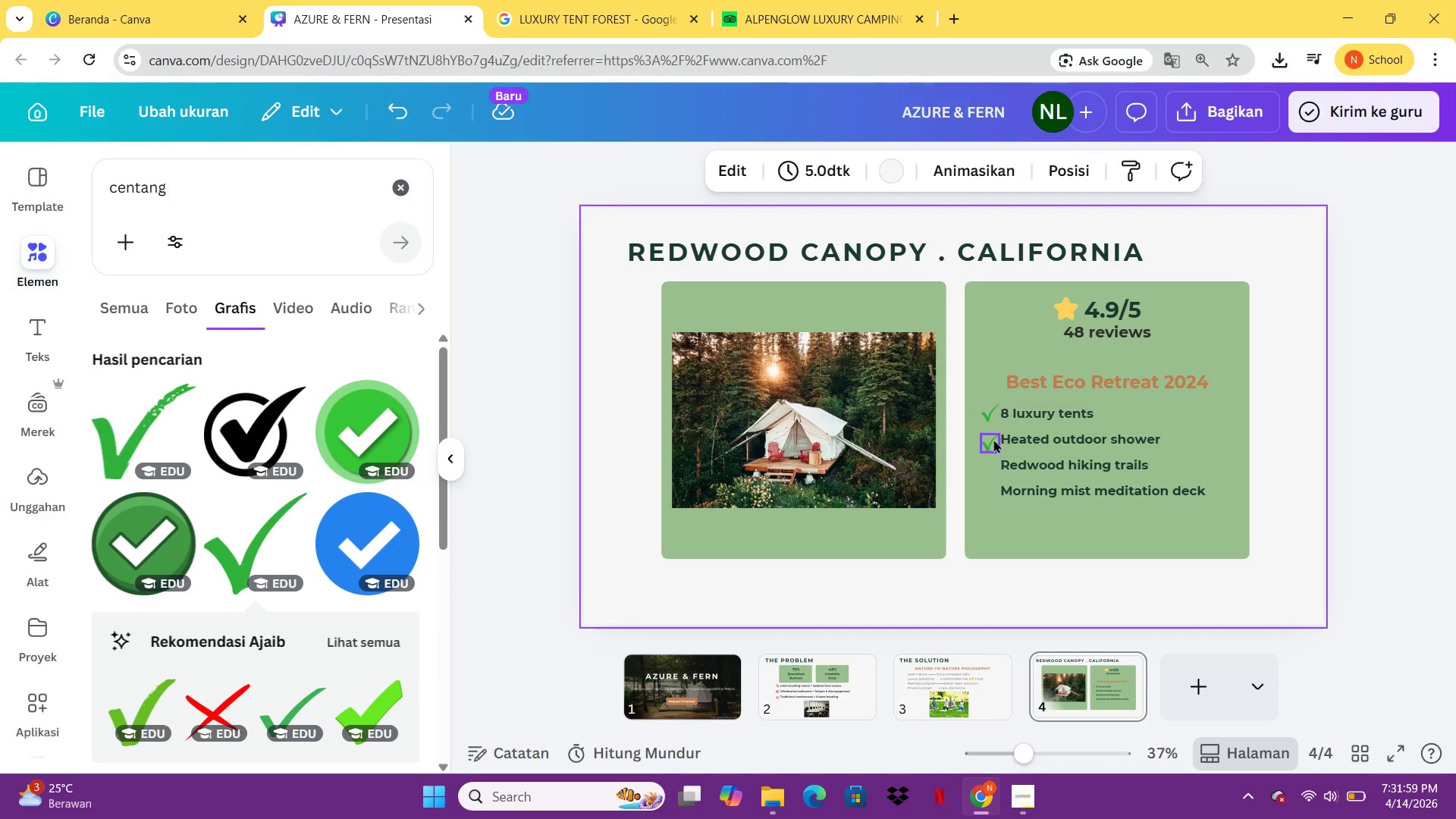 
left_click([990, 442])
 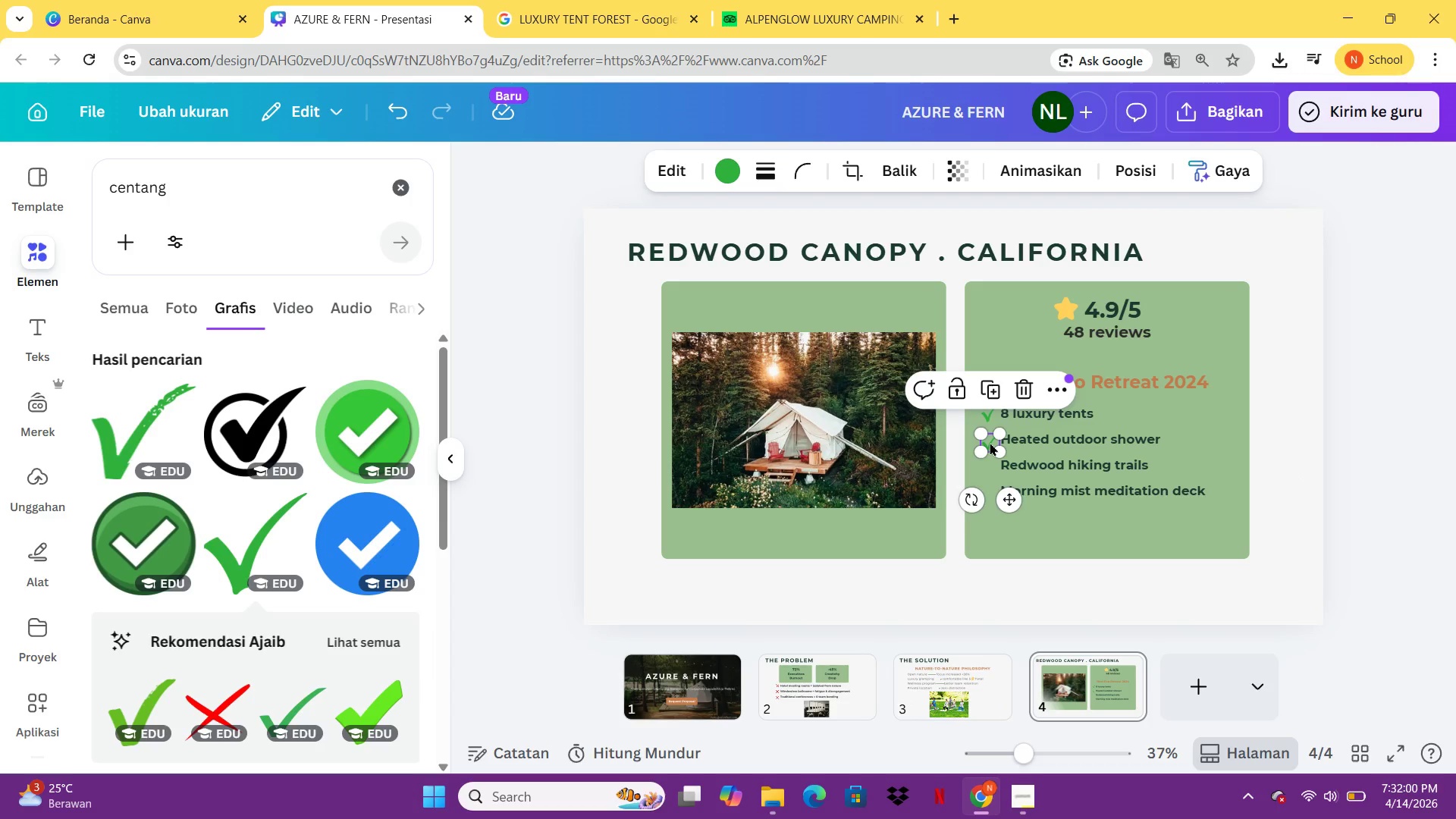 
key(ArrowUp)
 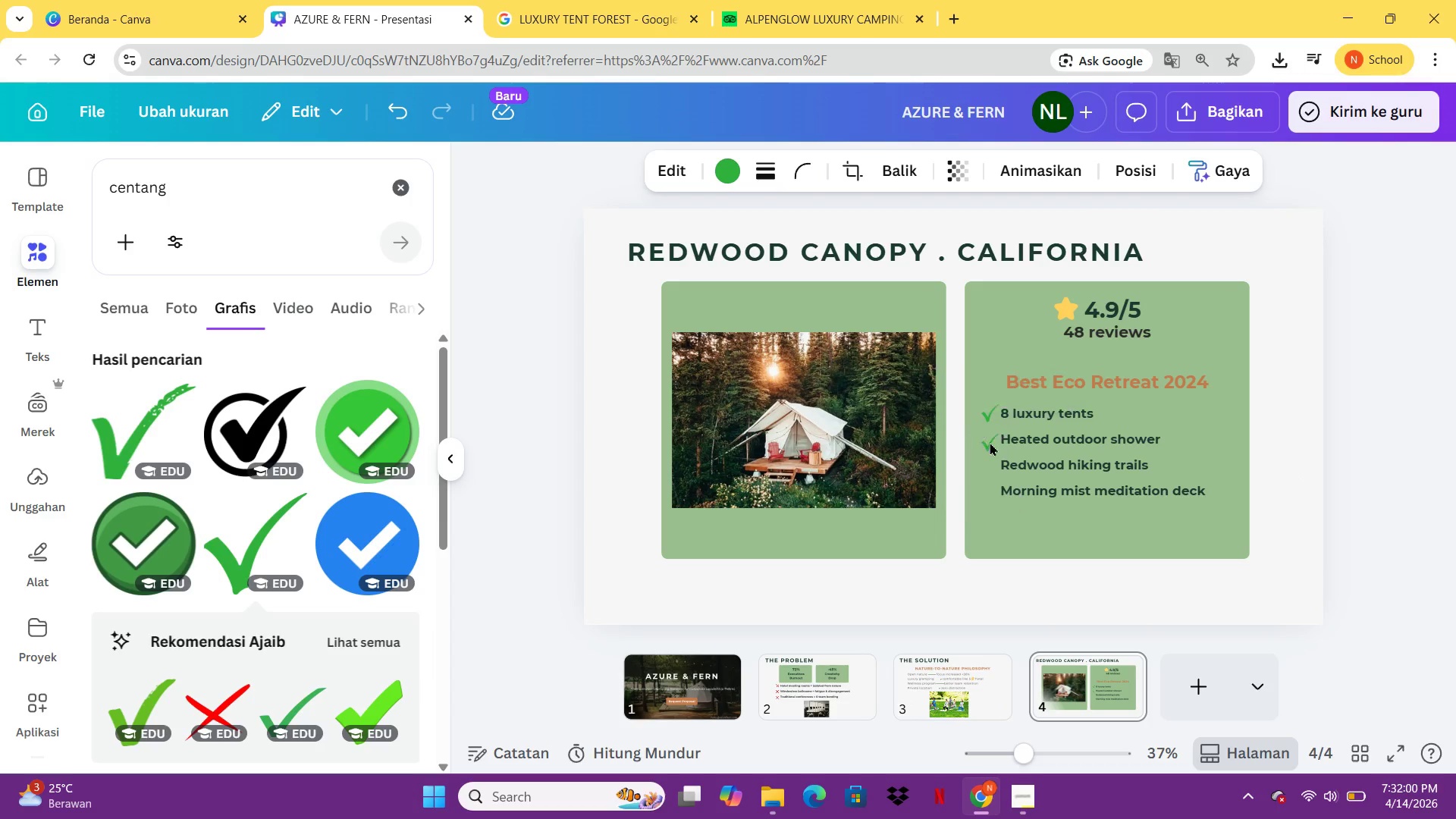 
key(ArrowUp)
 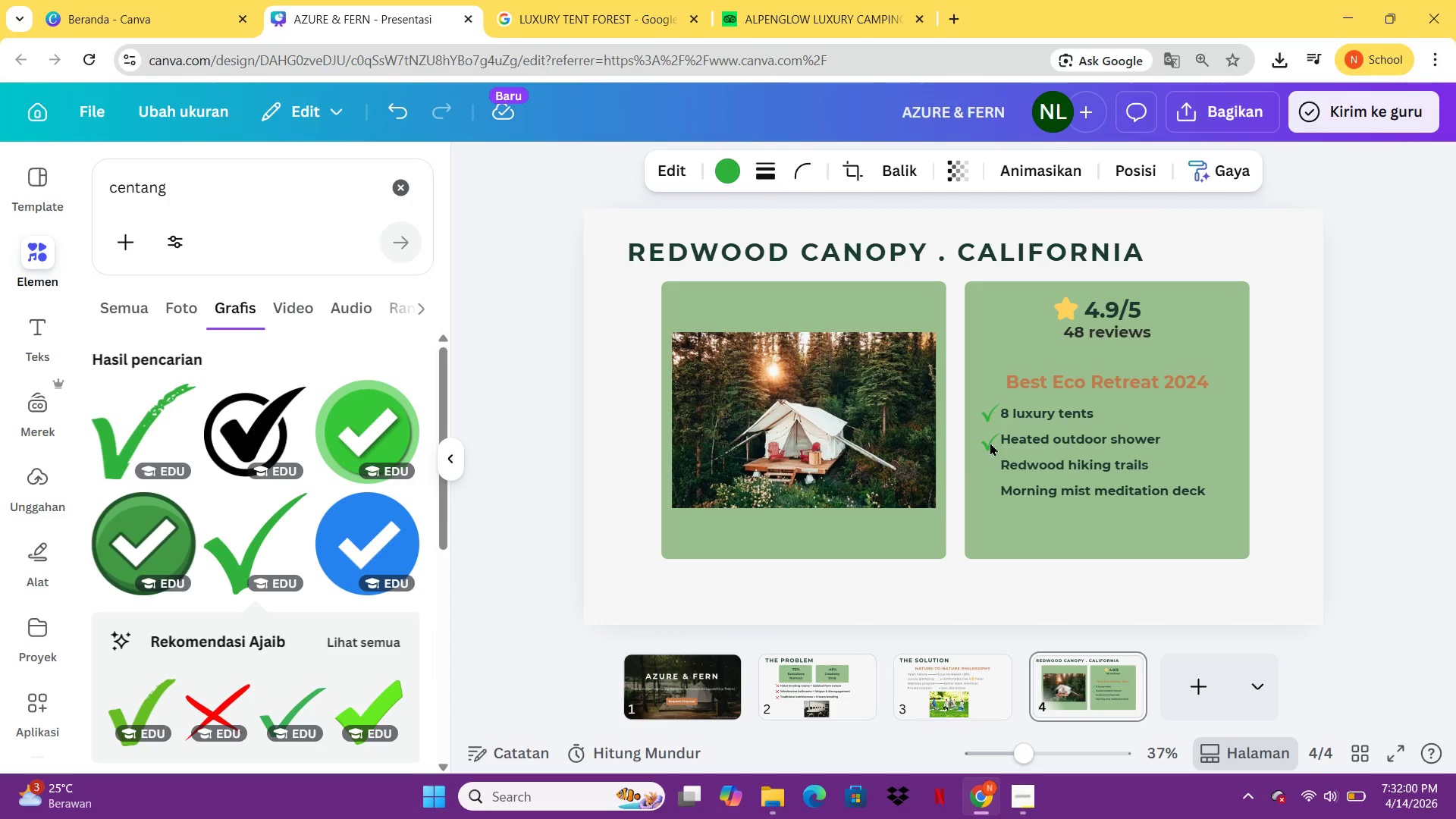 
key(ArrowUp)
 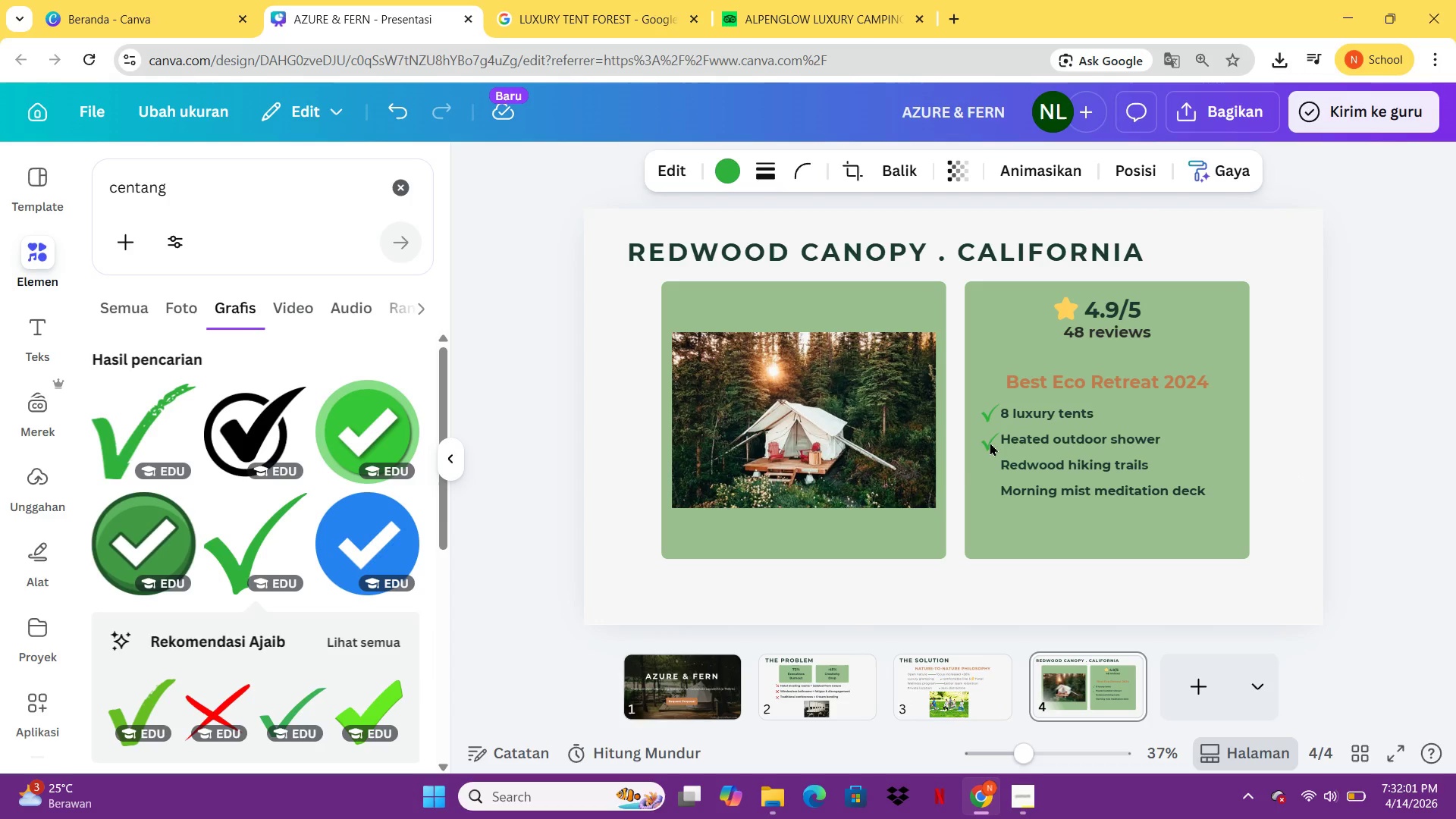 
key(ArrowUp)
 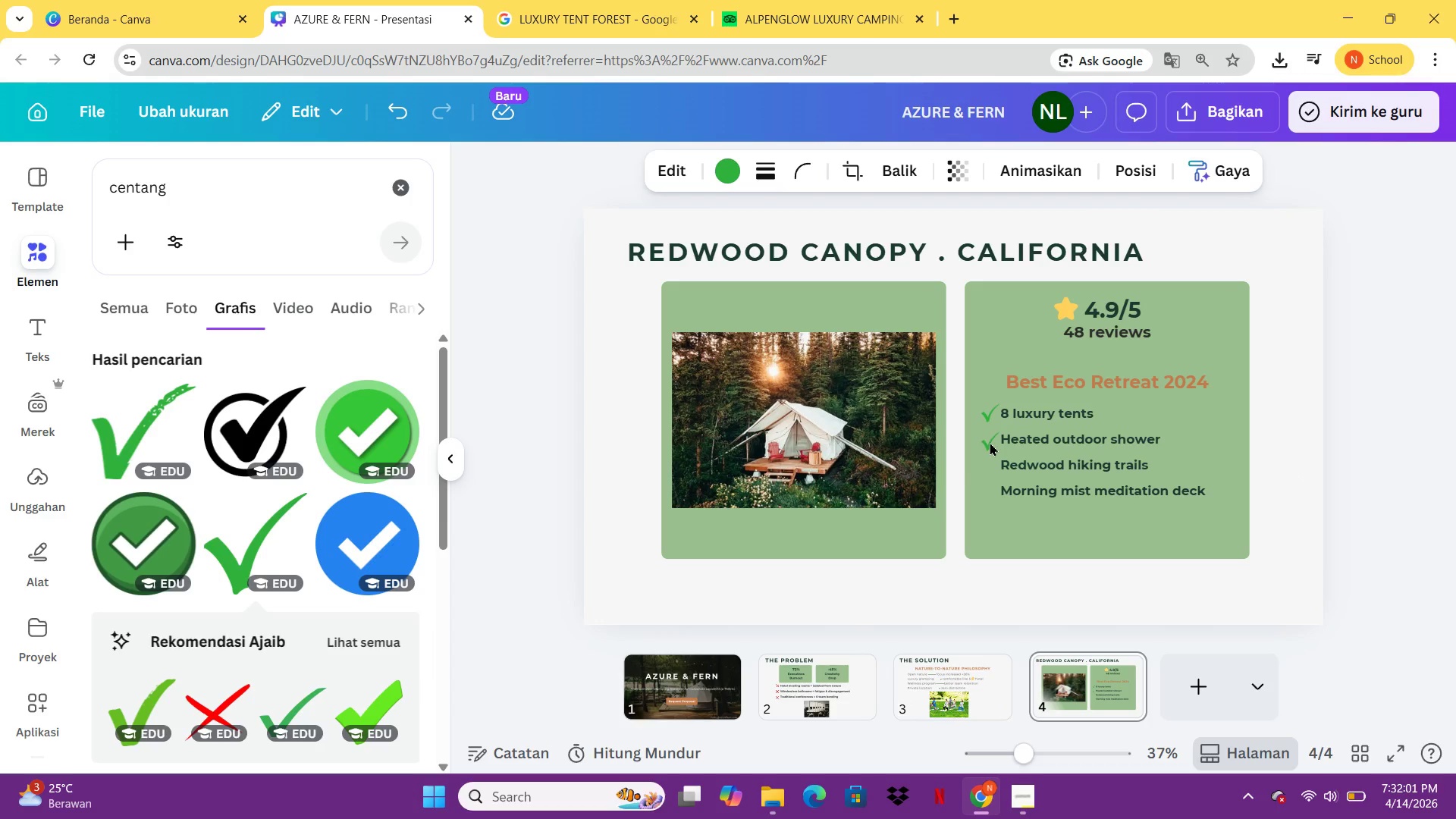 
key(ArrowUp)
 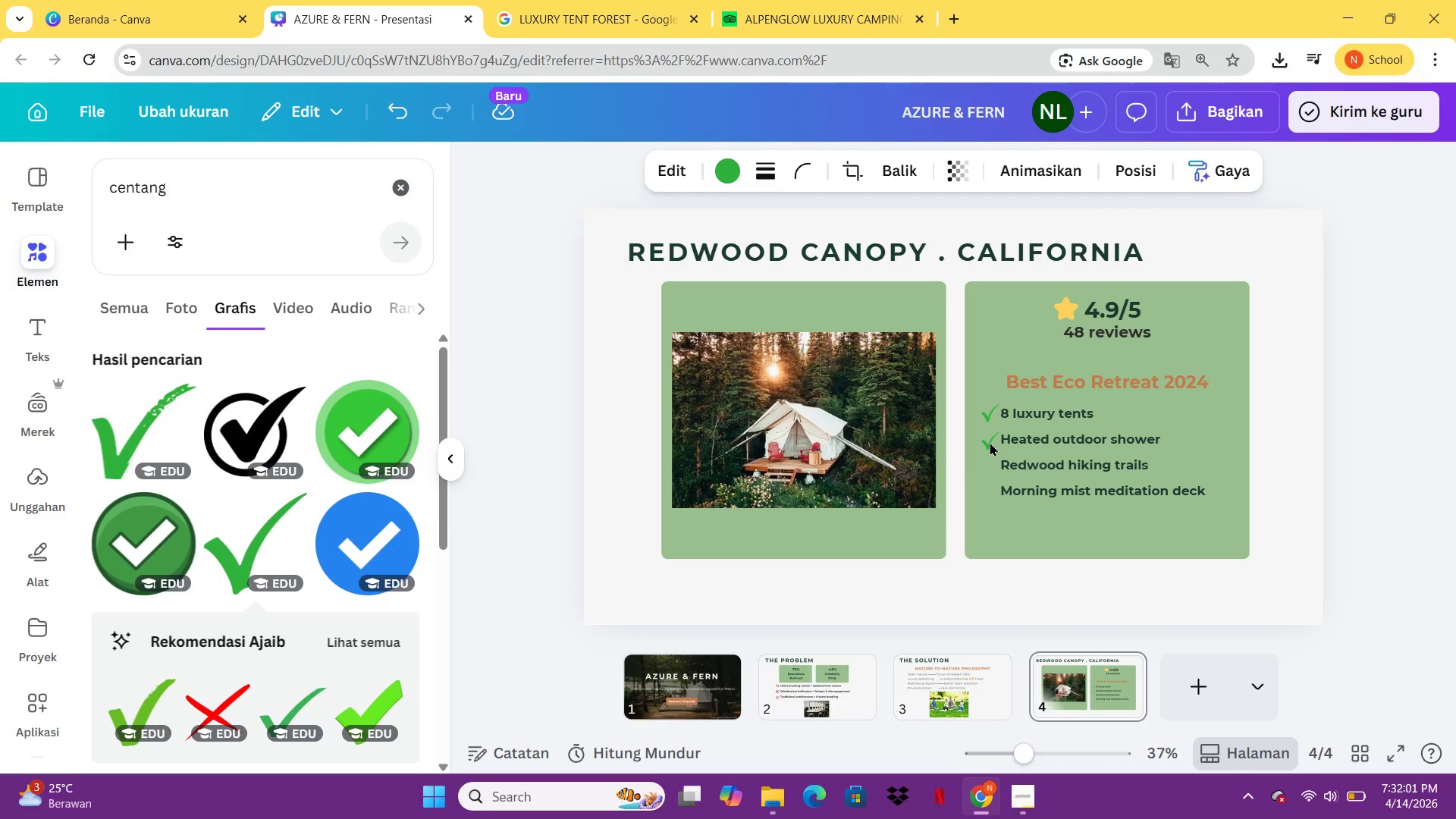 
key(ArrowUp)
 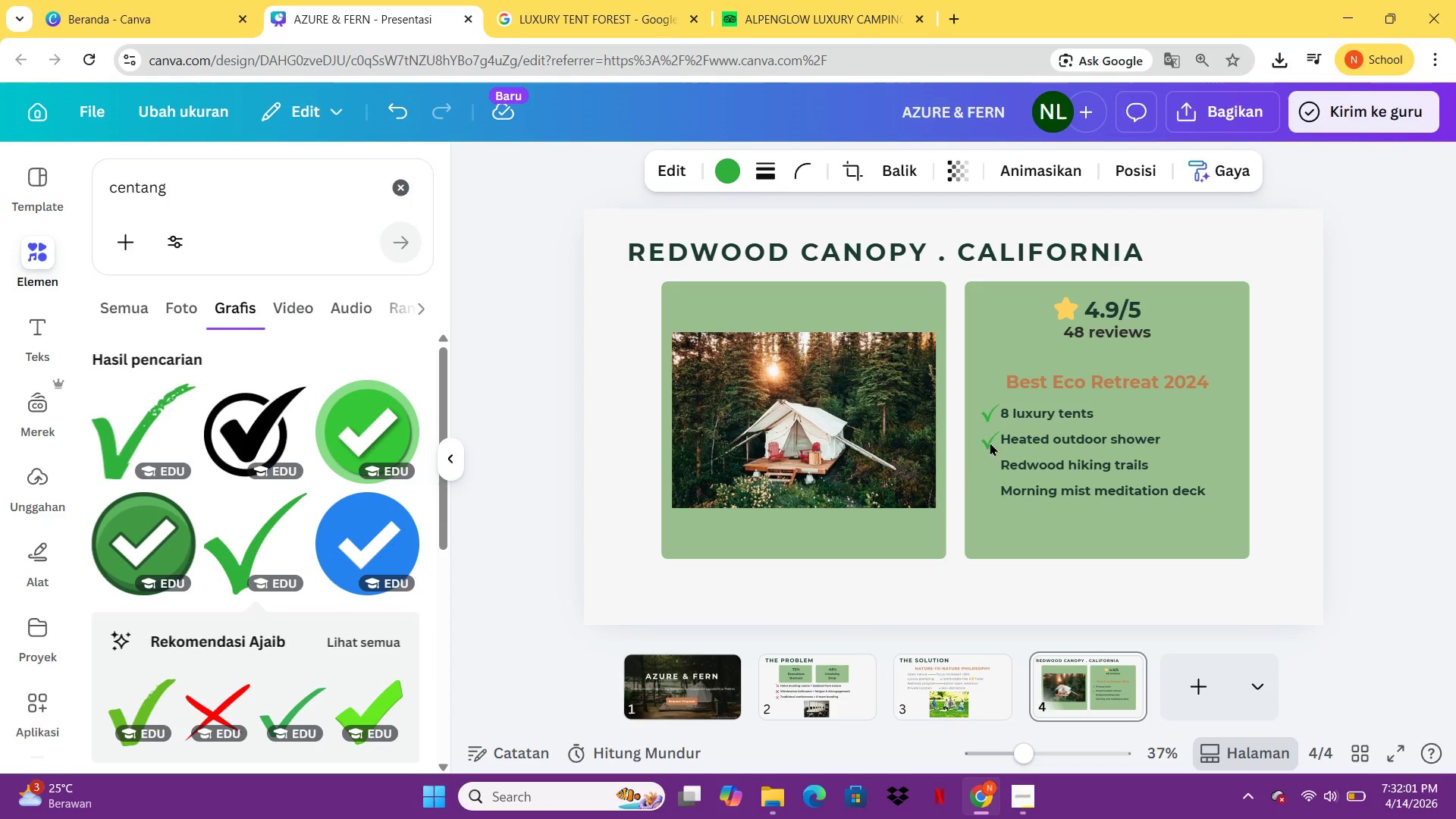 
key(ArrowUp)
 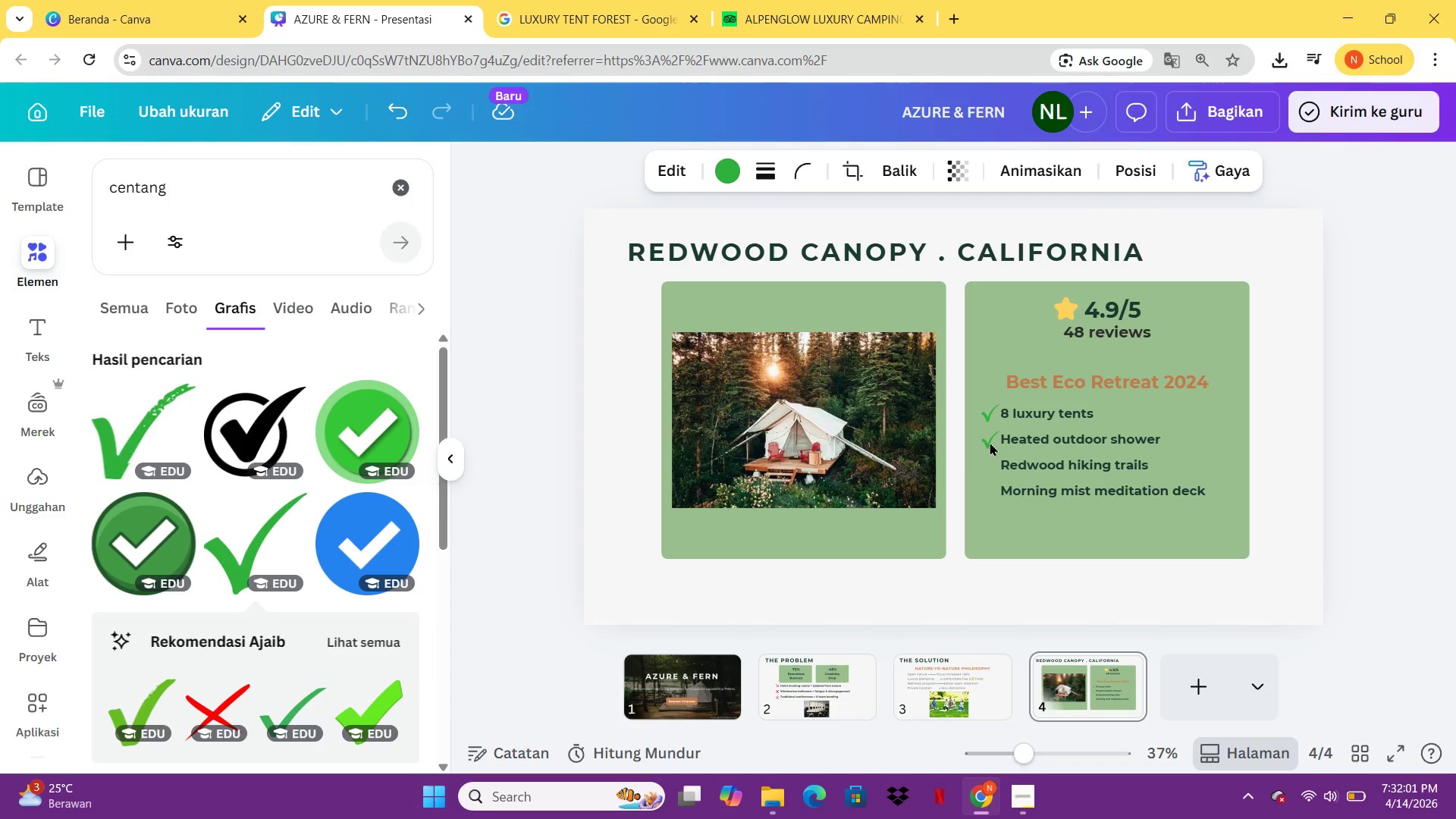 
key(ArrowUp)
 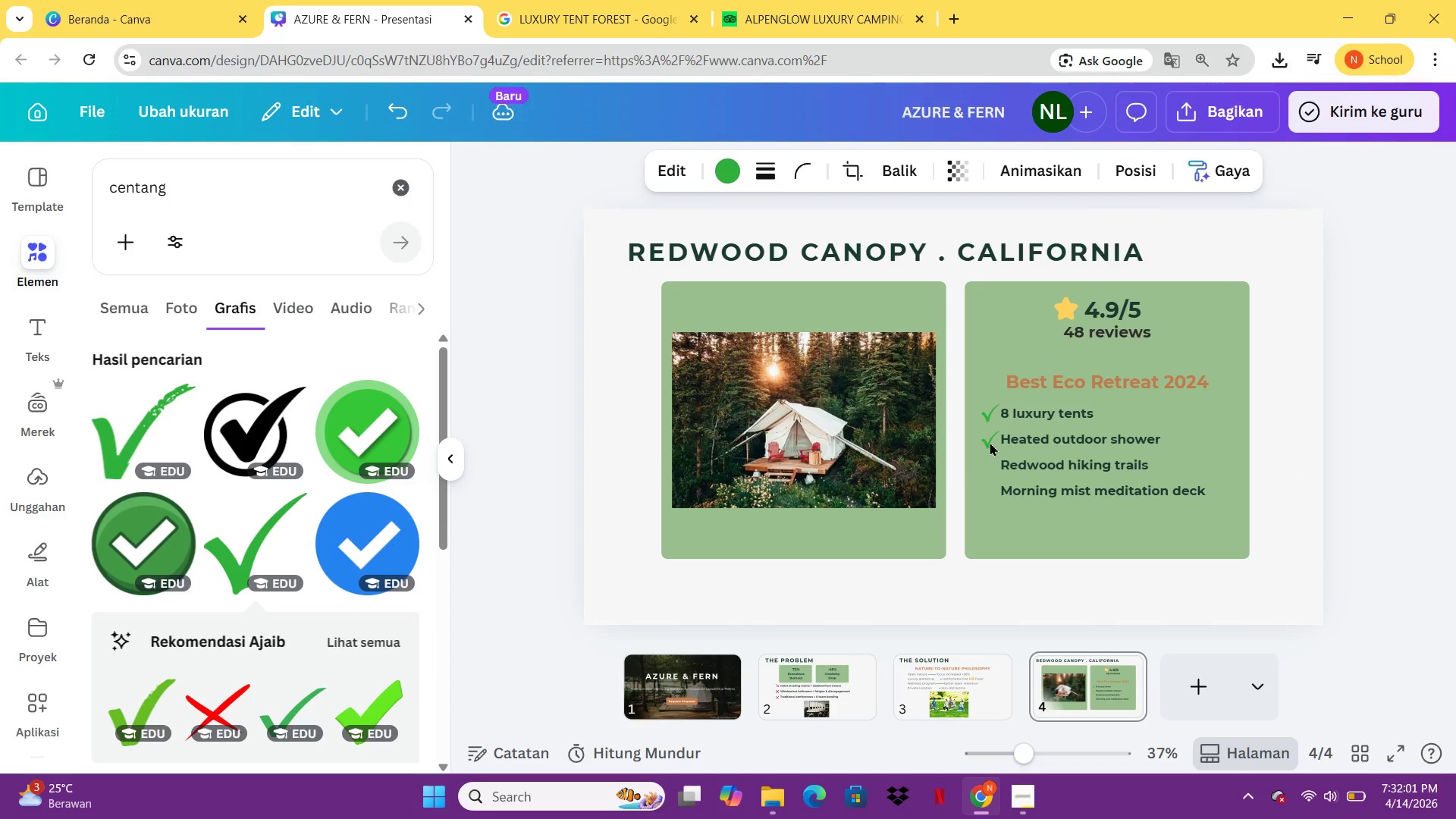 
key(ArrowUp)
 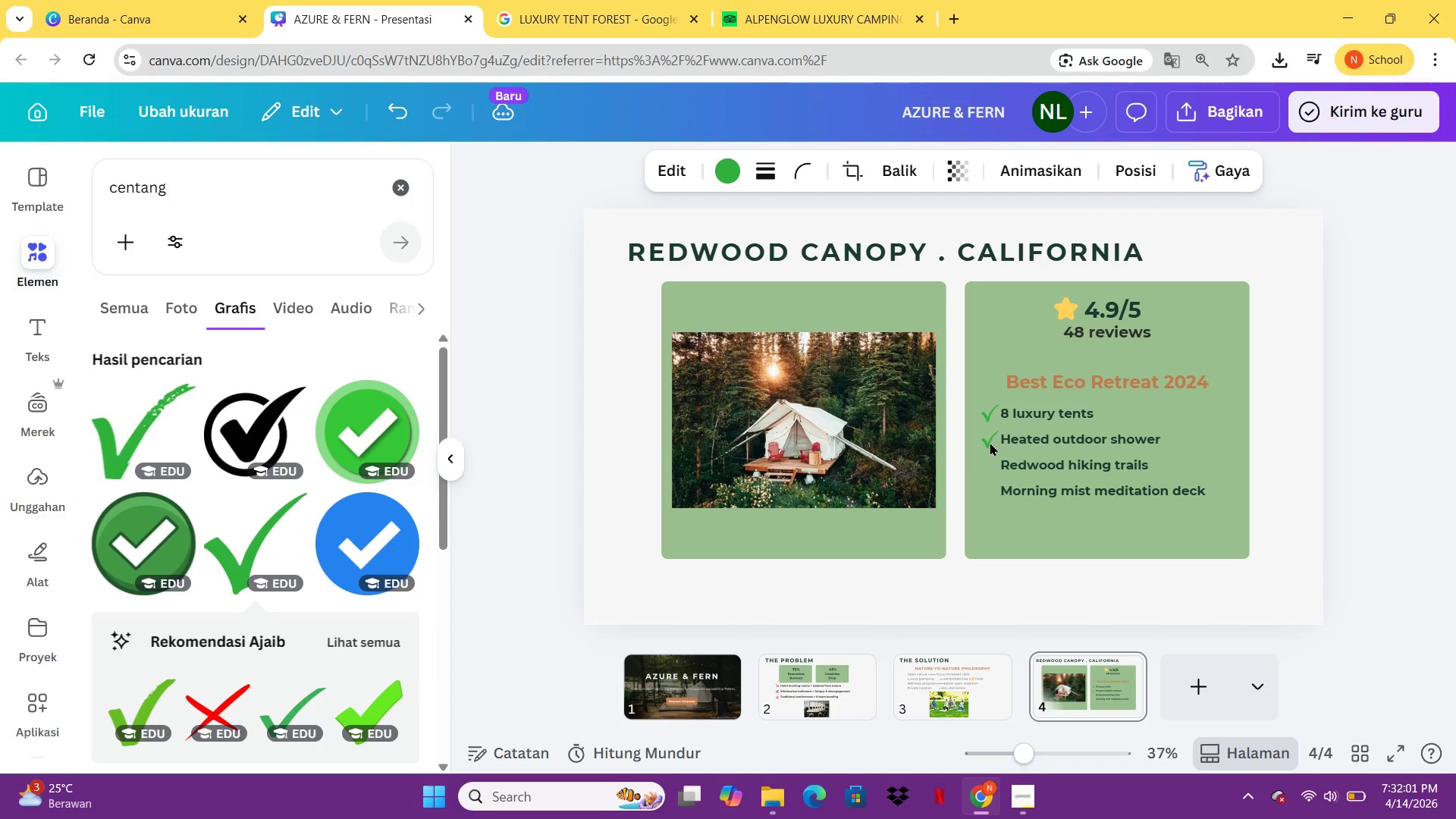 
key(ArrowUp)
 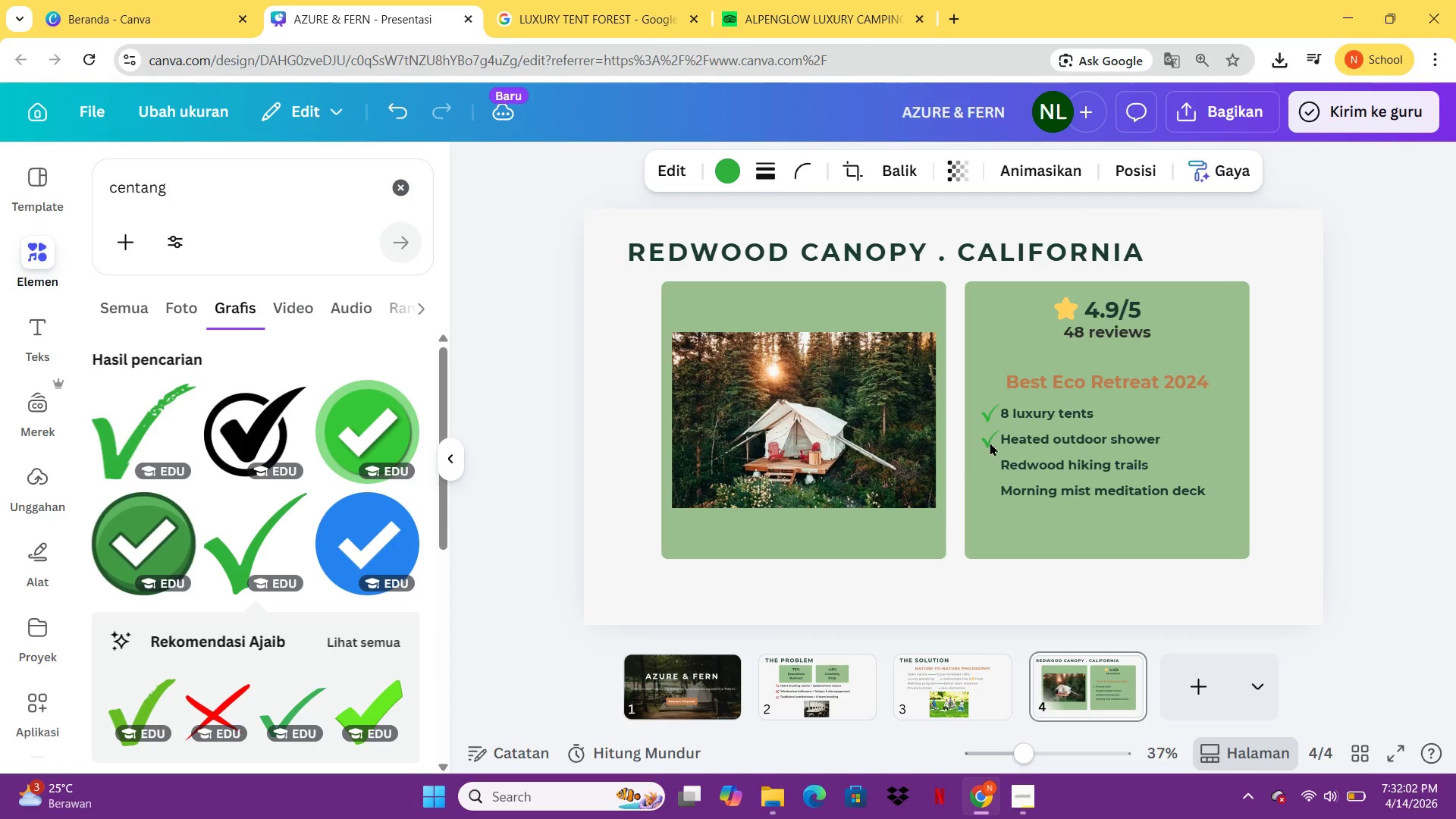 
key(Control+C)
 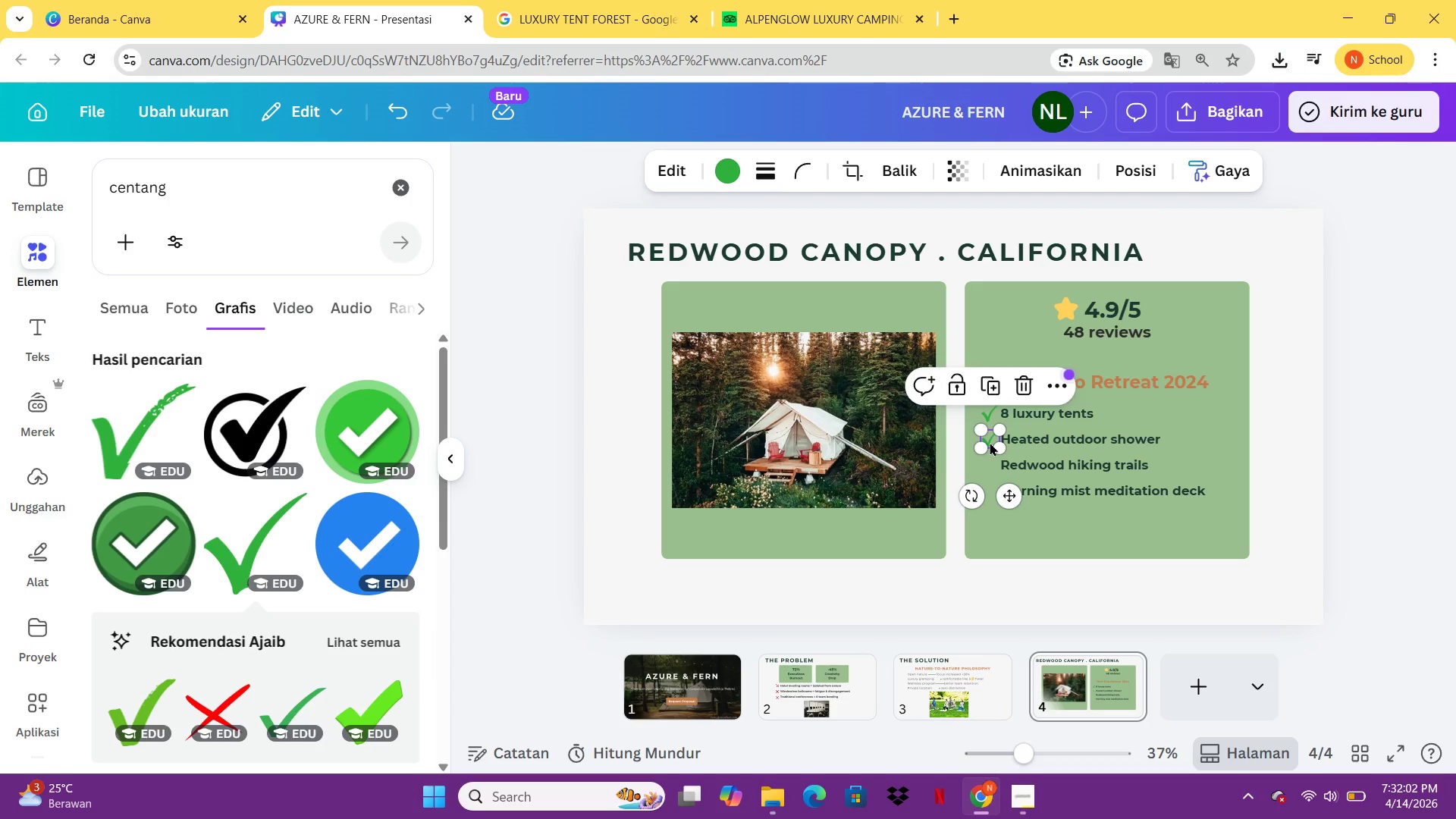 
key(Control+V)
 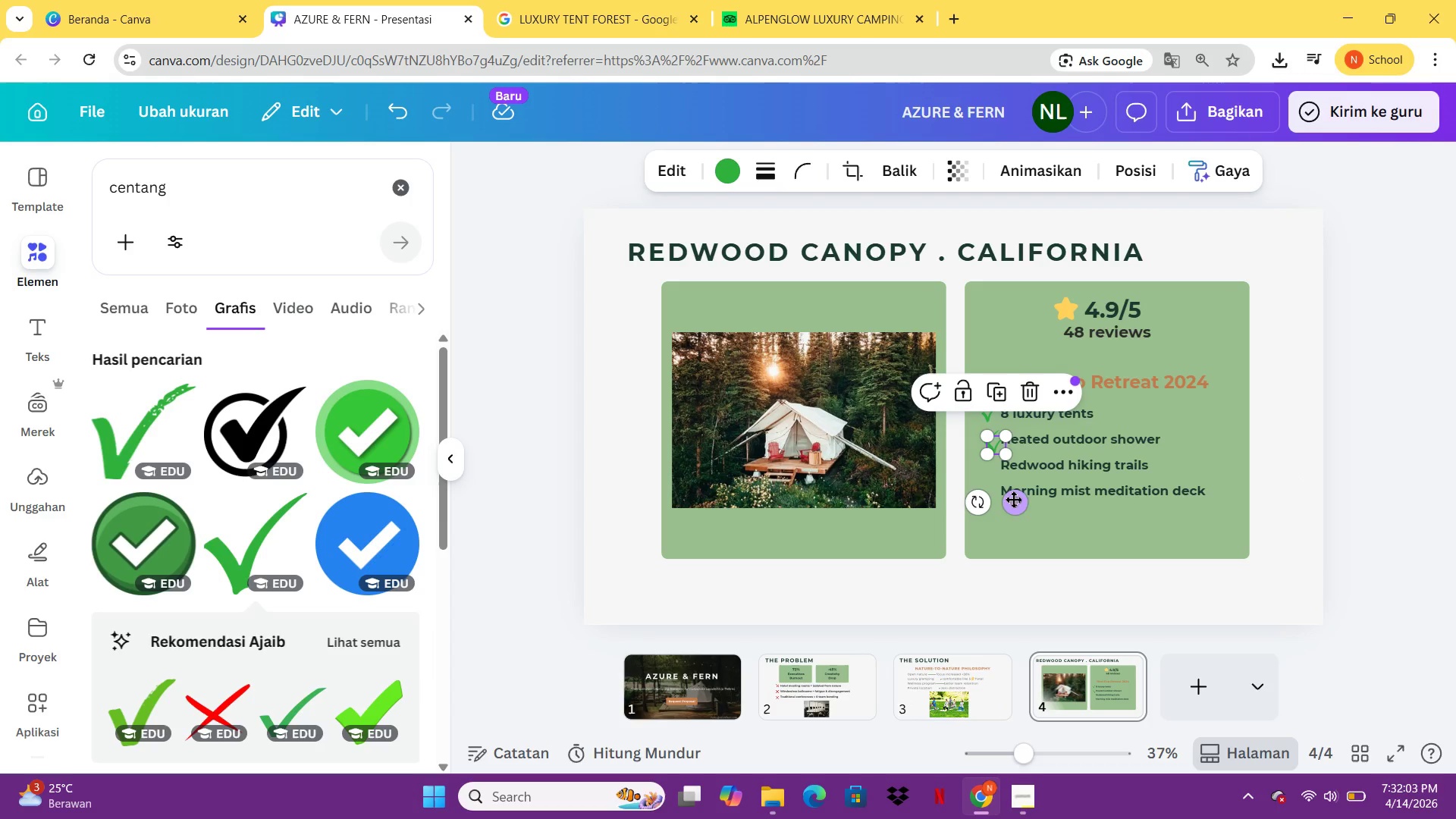 
left_click_drag(start_coordinate=[1013, 500], to_coordinate=[1008, 520])
 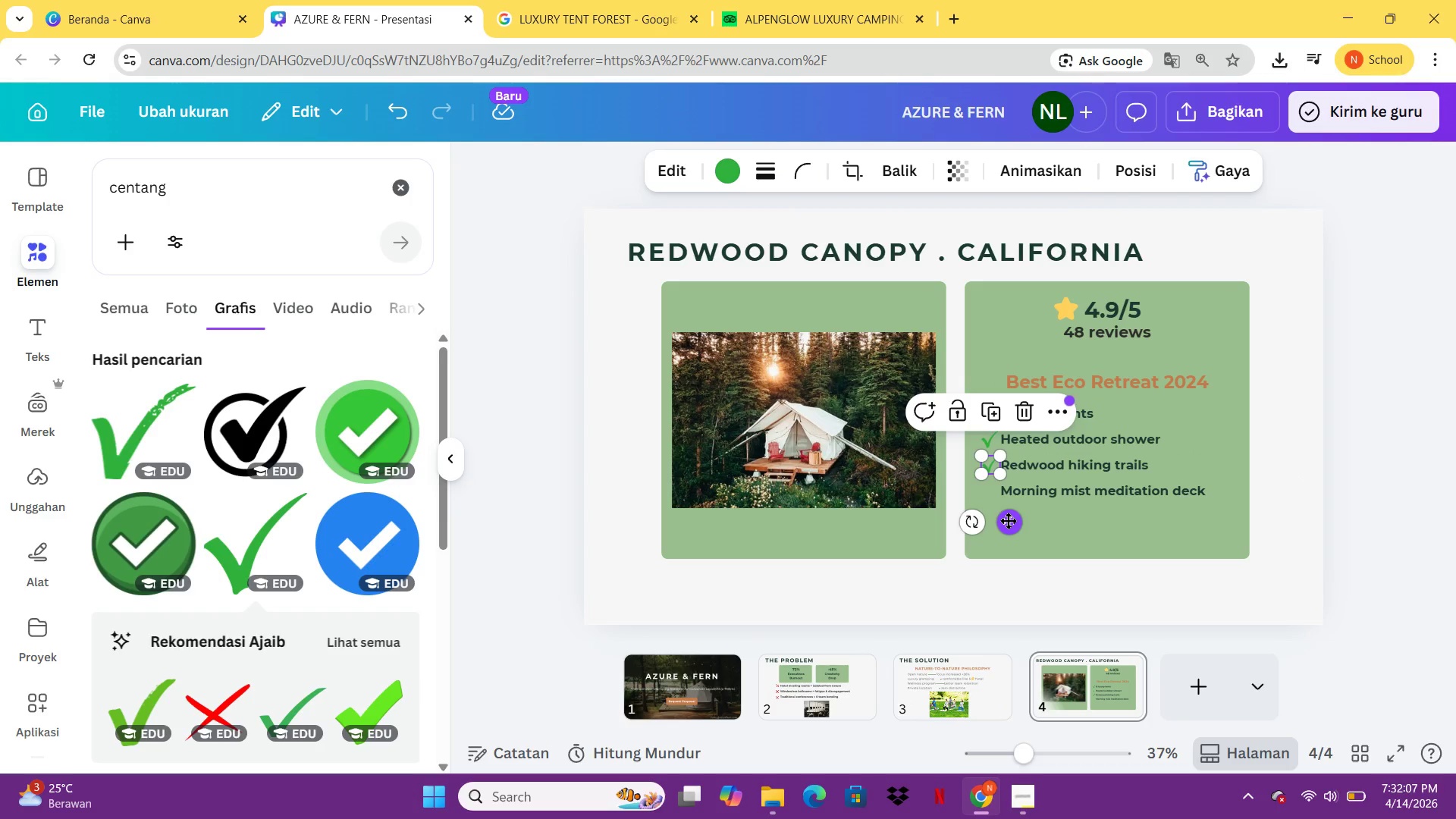 
key(Control+C)
 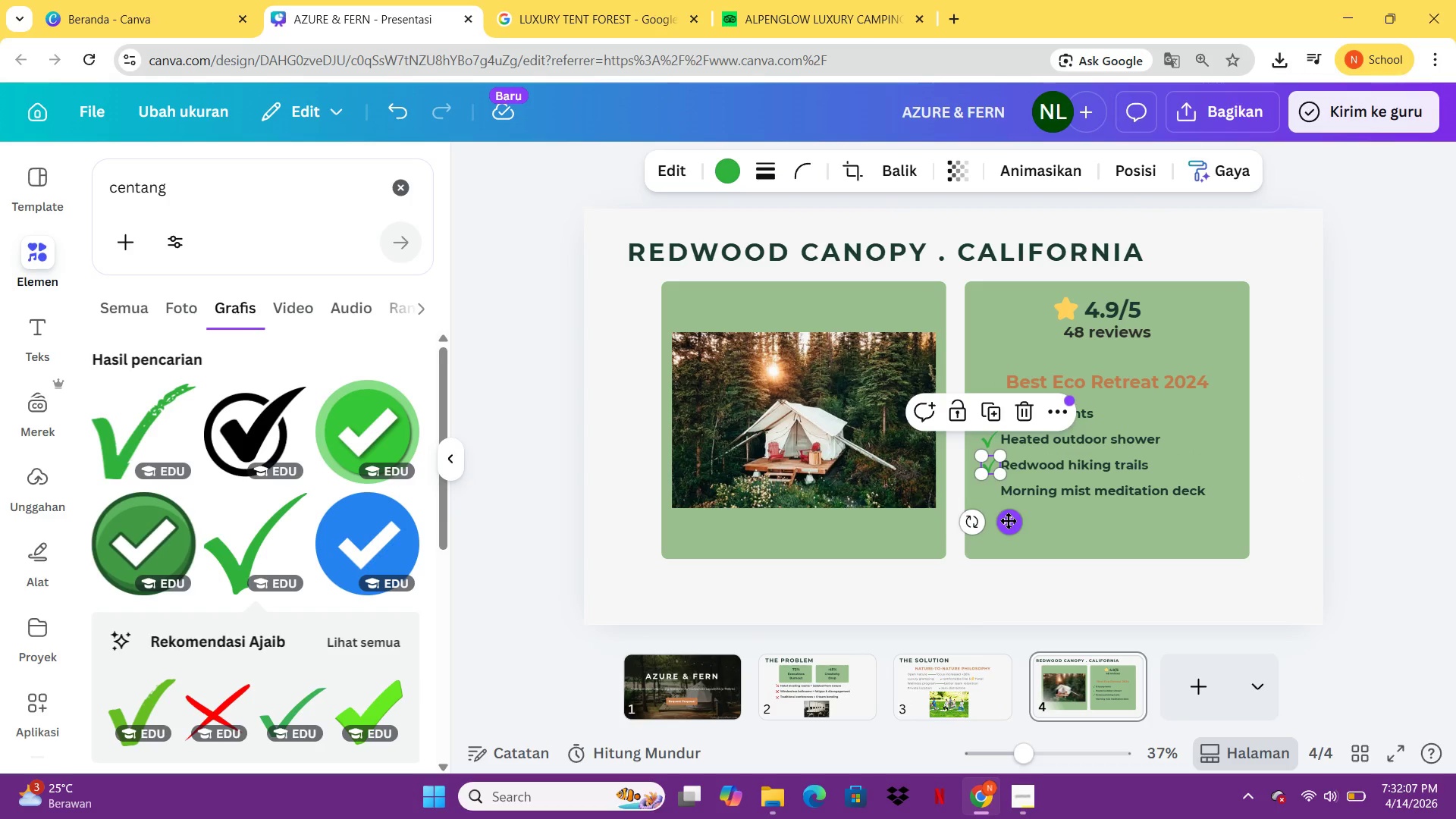 
key(Control+V)
 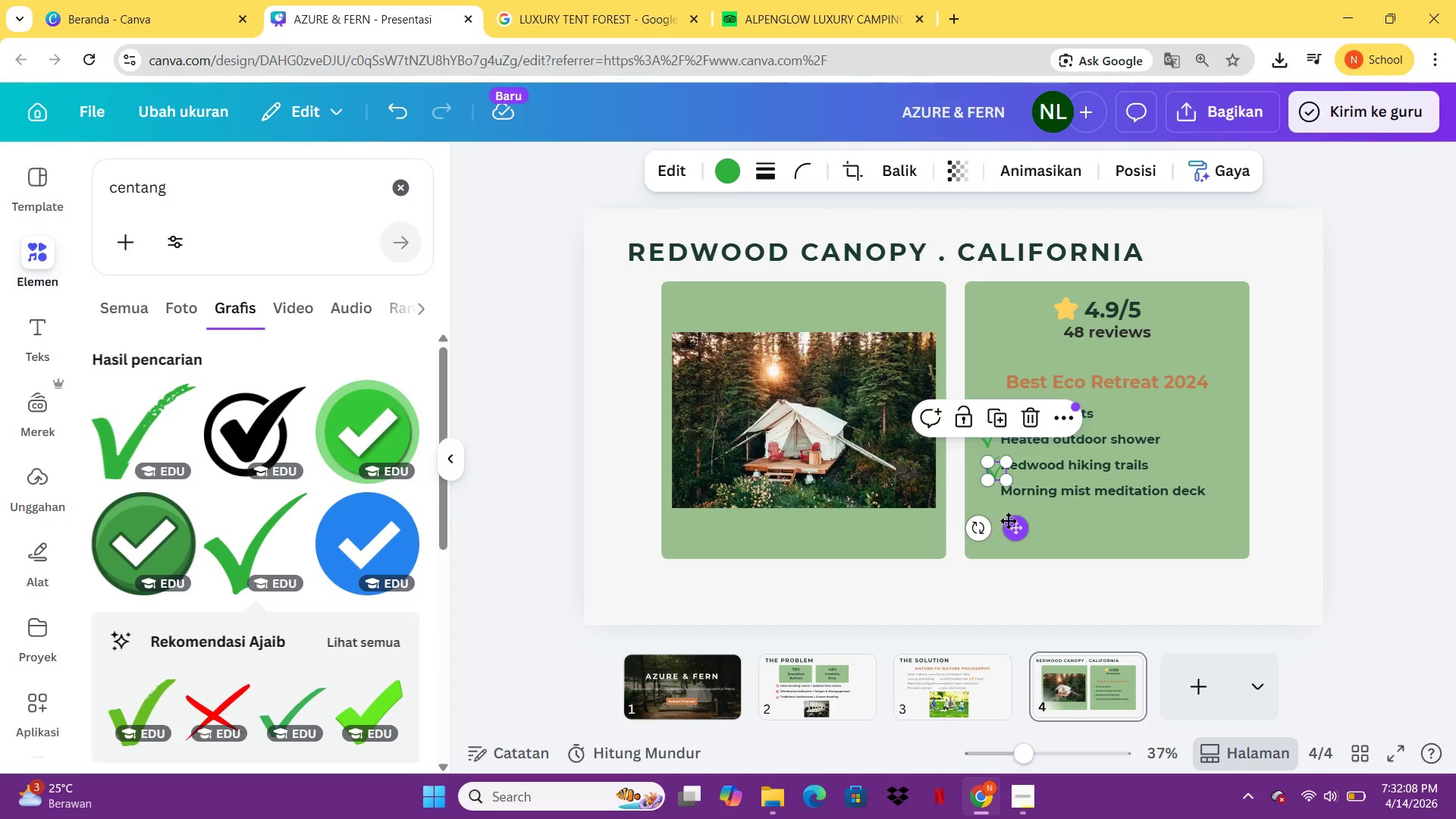 
left_click_drag(start_coordinate=[1008, 520], to_coordinate=[1002, 541])
 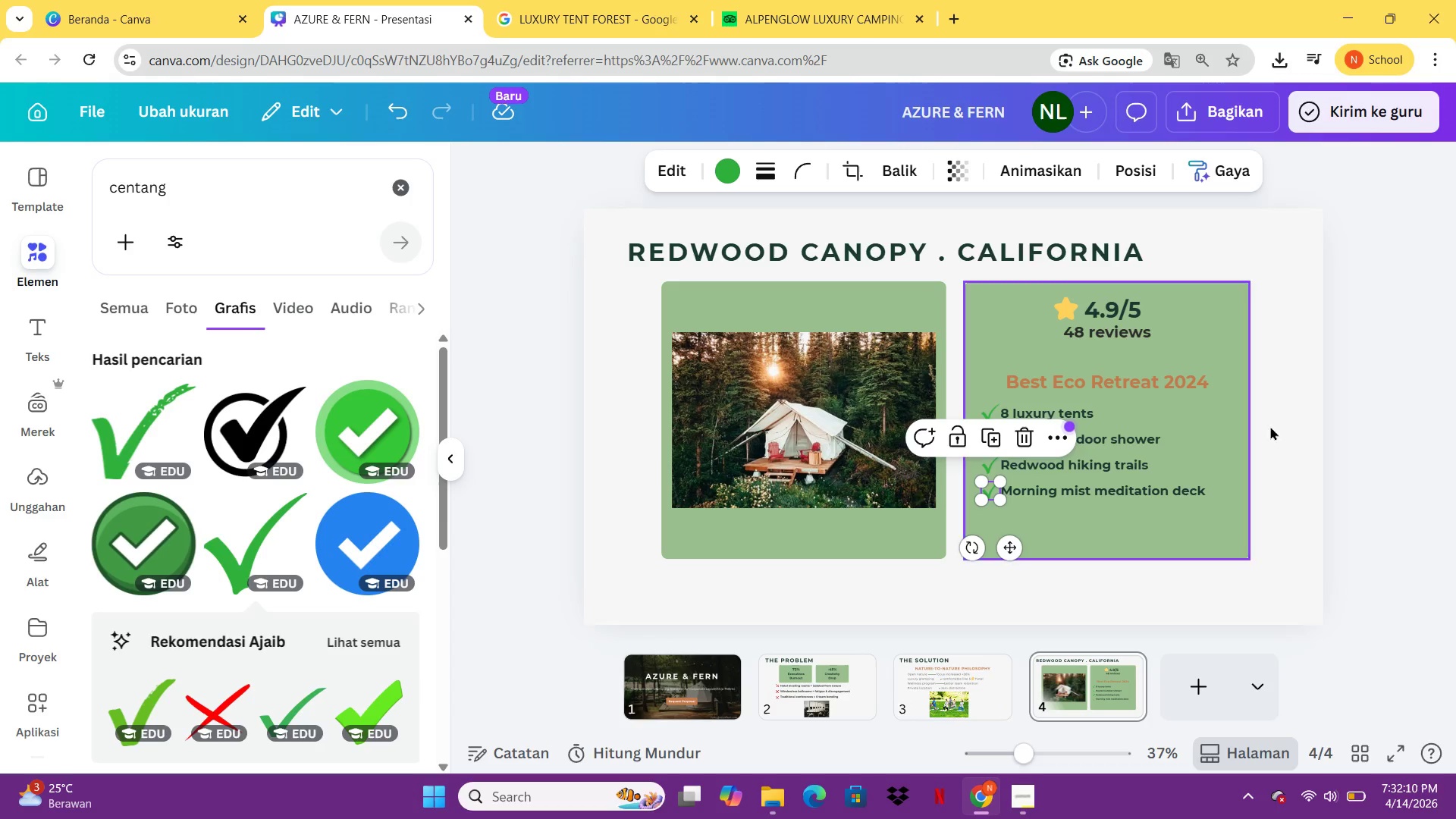 
left_click([1275, 423])
 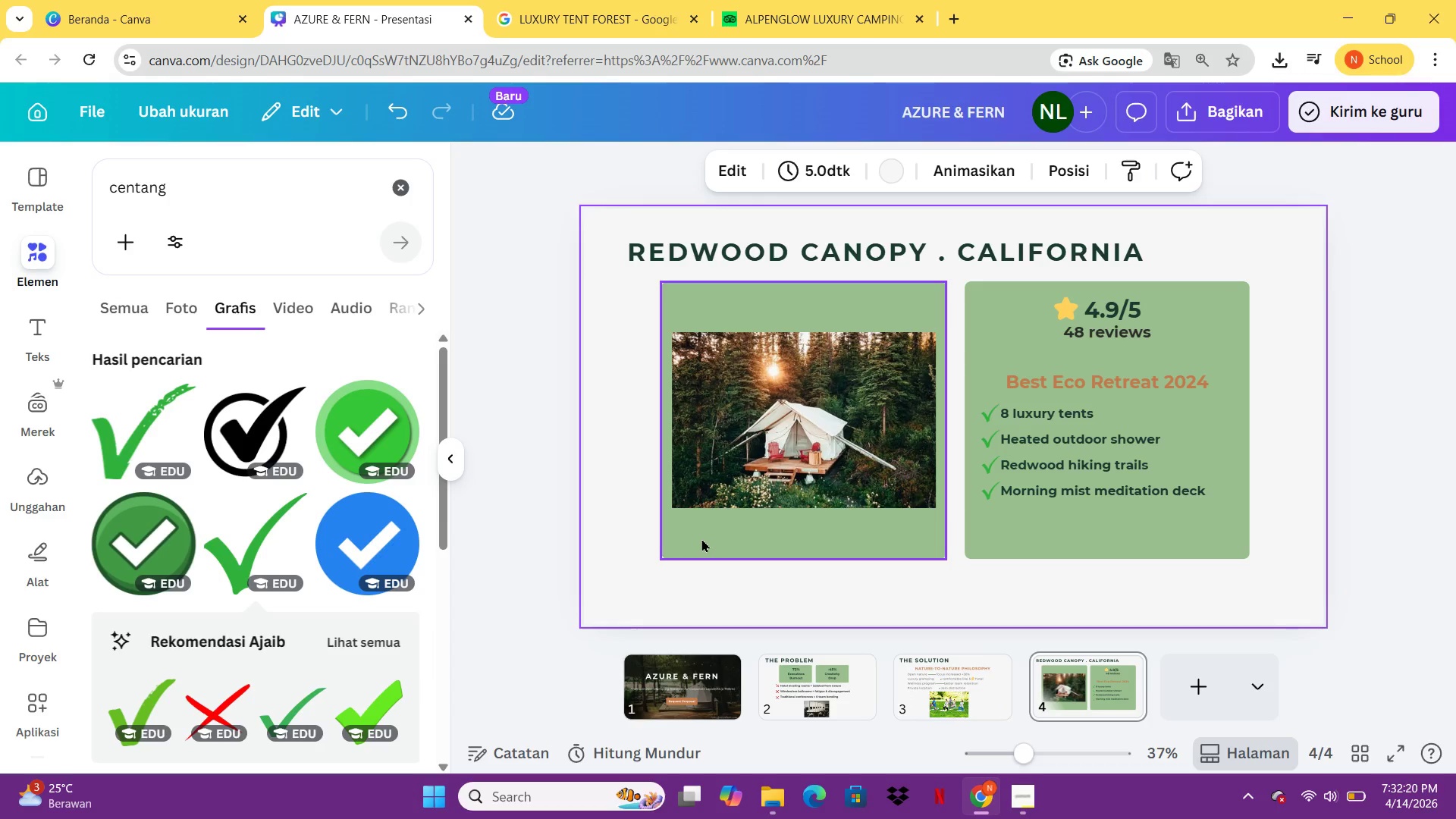 
wait(13.98)
 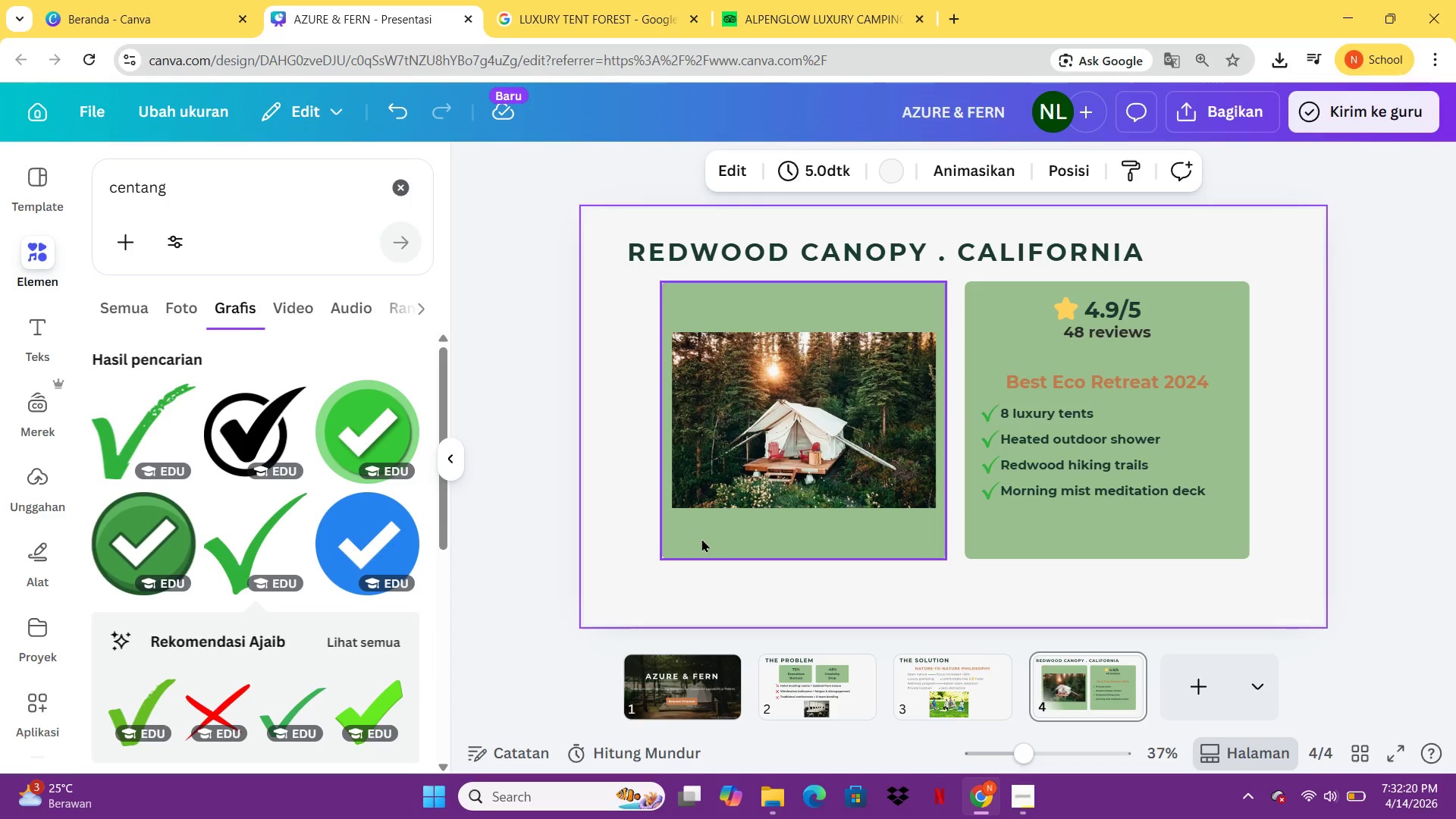 
left_click([1092, 384])
 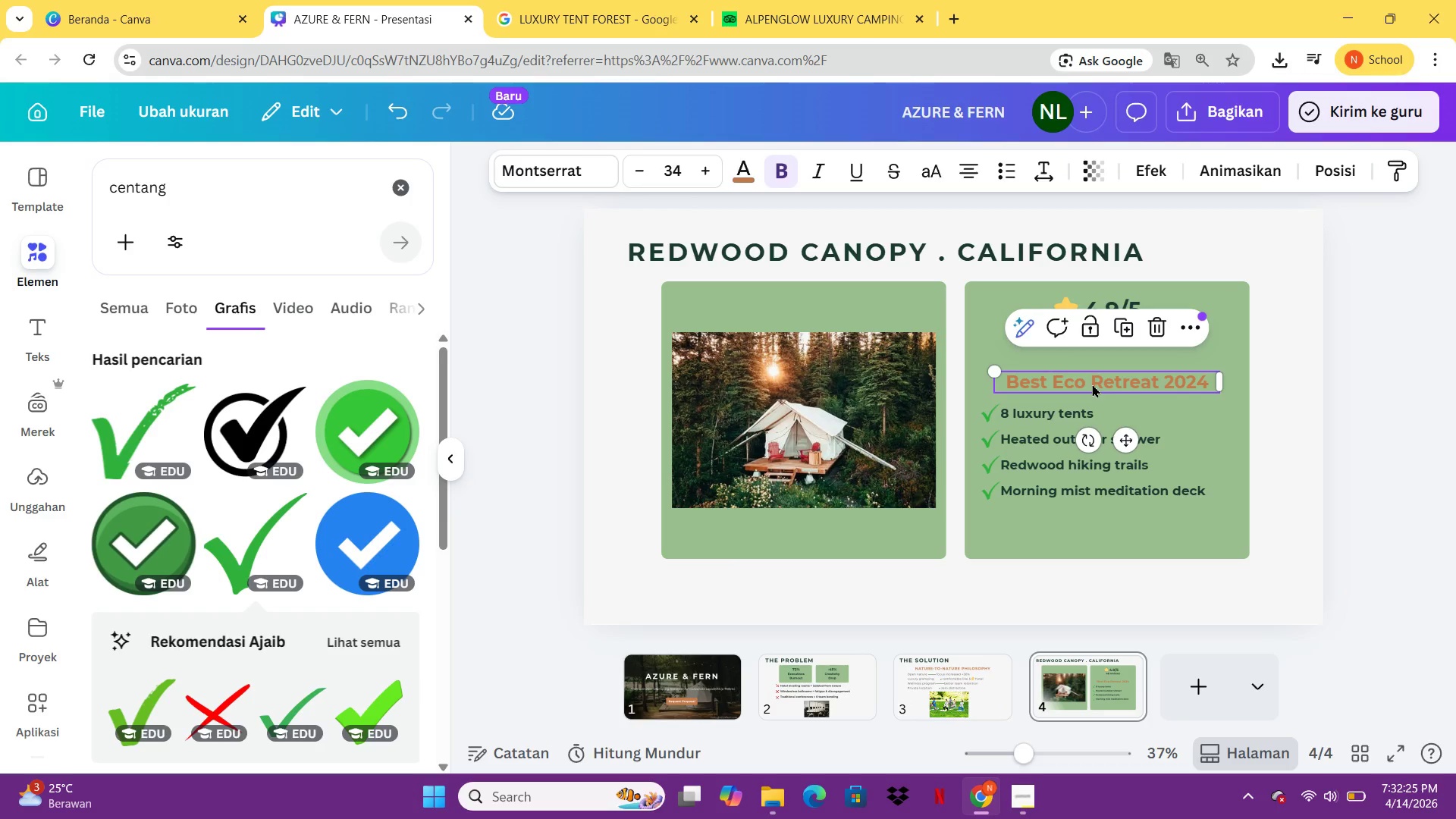 
key(Control+C)
 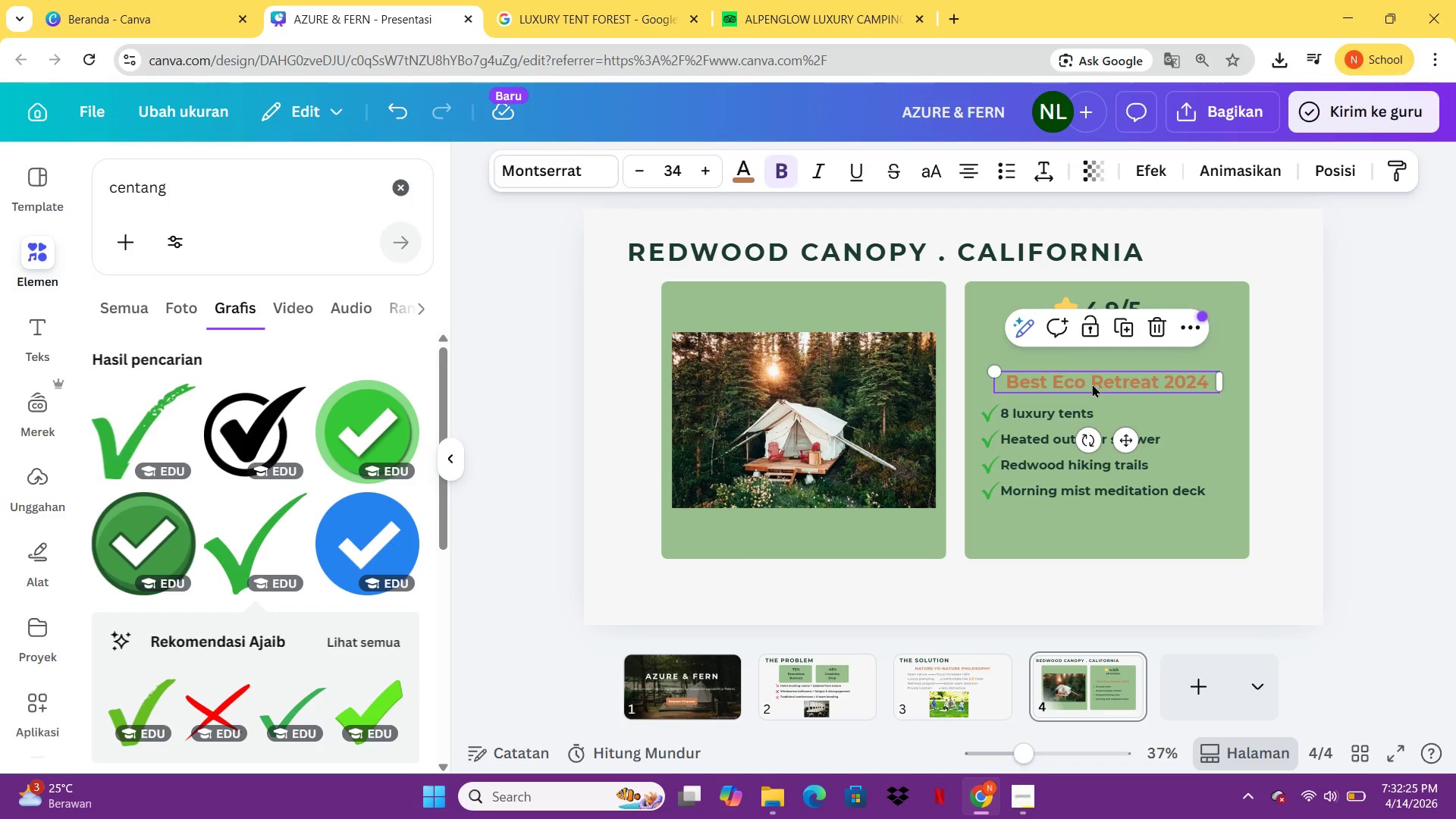 
key(Control+V)
 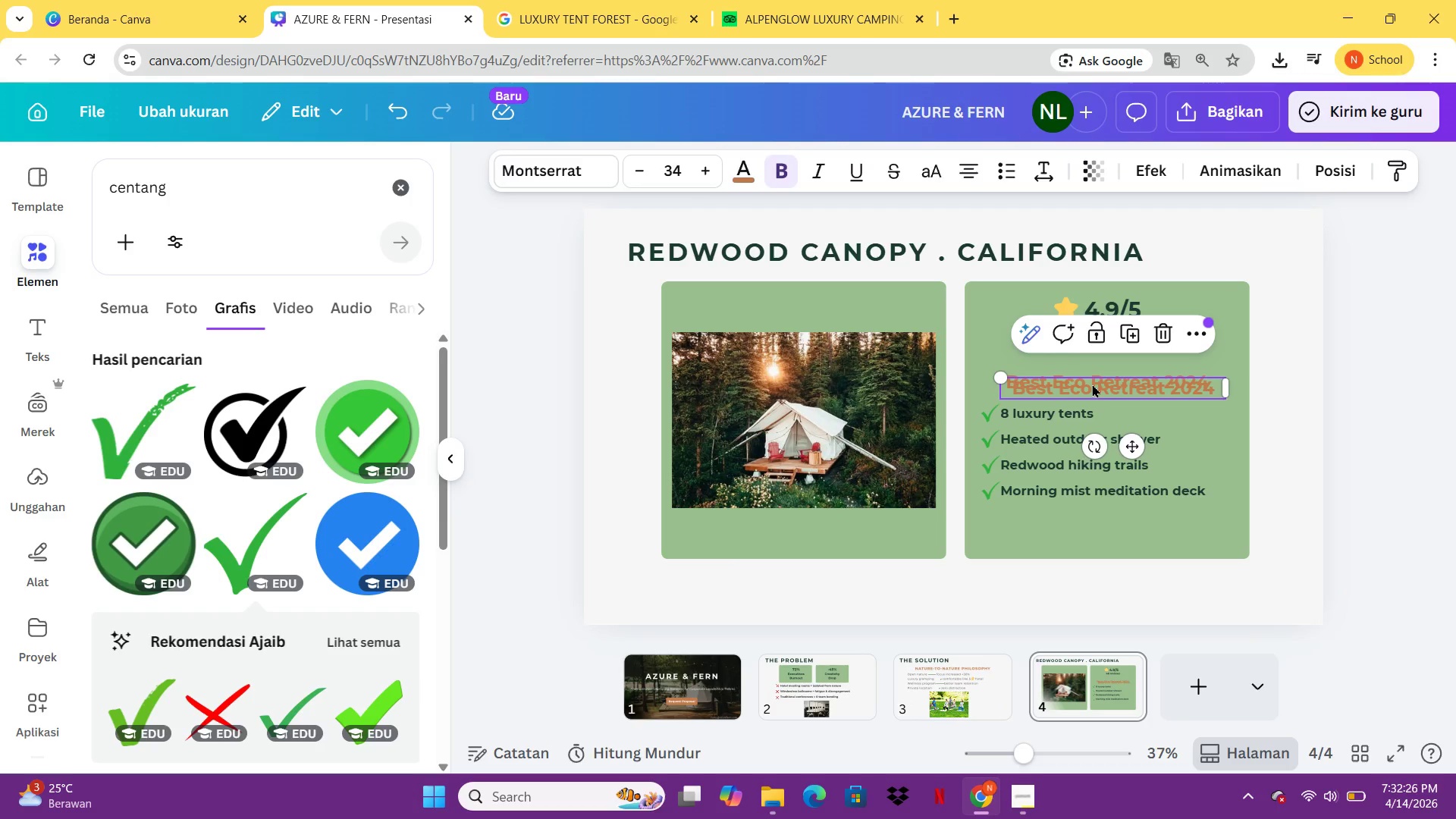 
left_click_drag(start_coordinate=[1092, 384], to_coordinate=[798, 592])
 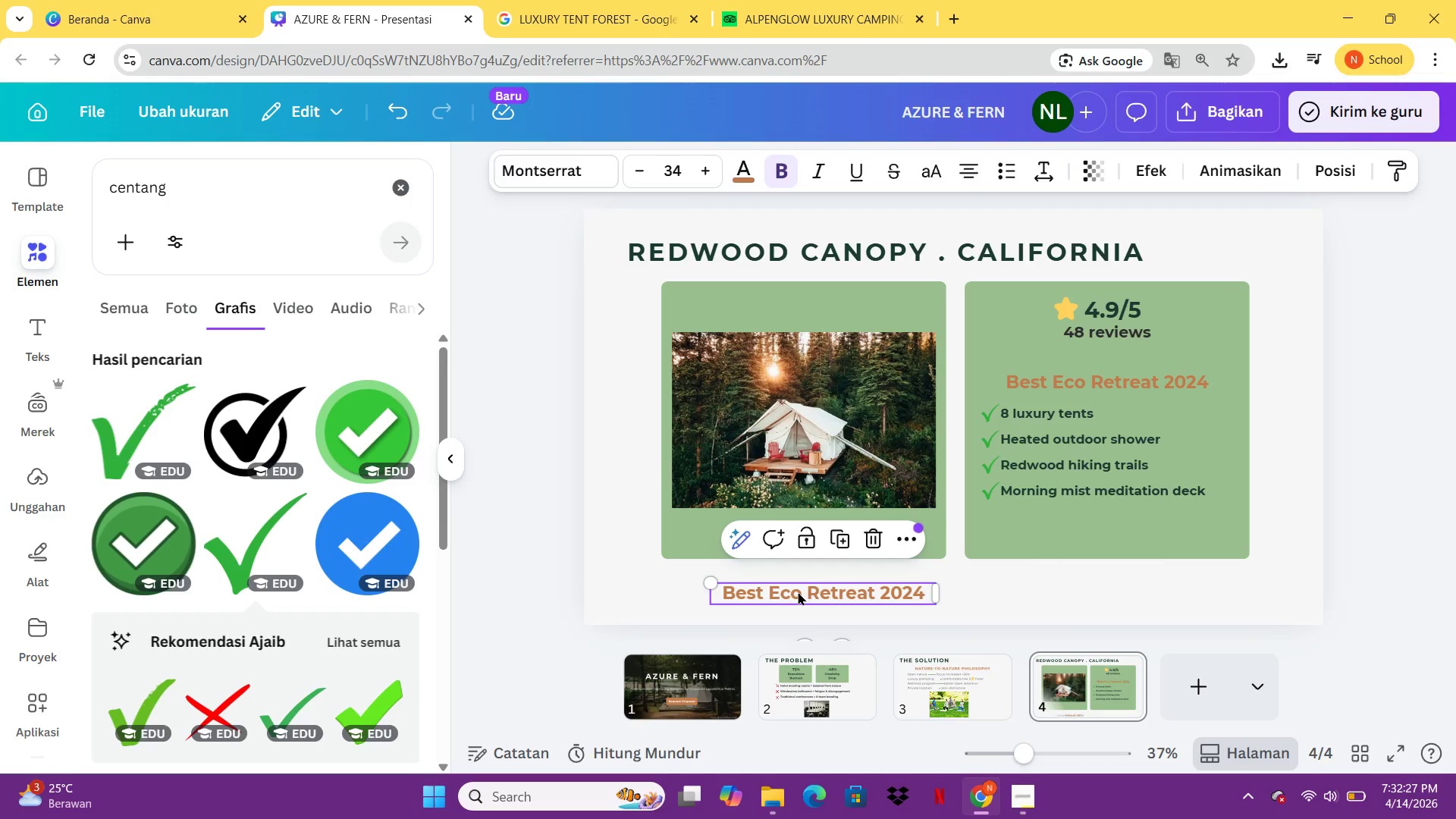 
double_click([798, 592])
 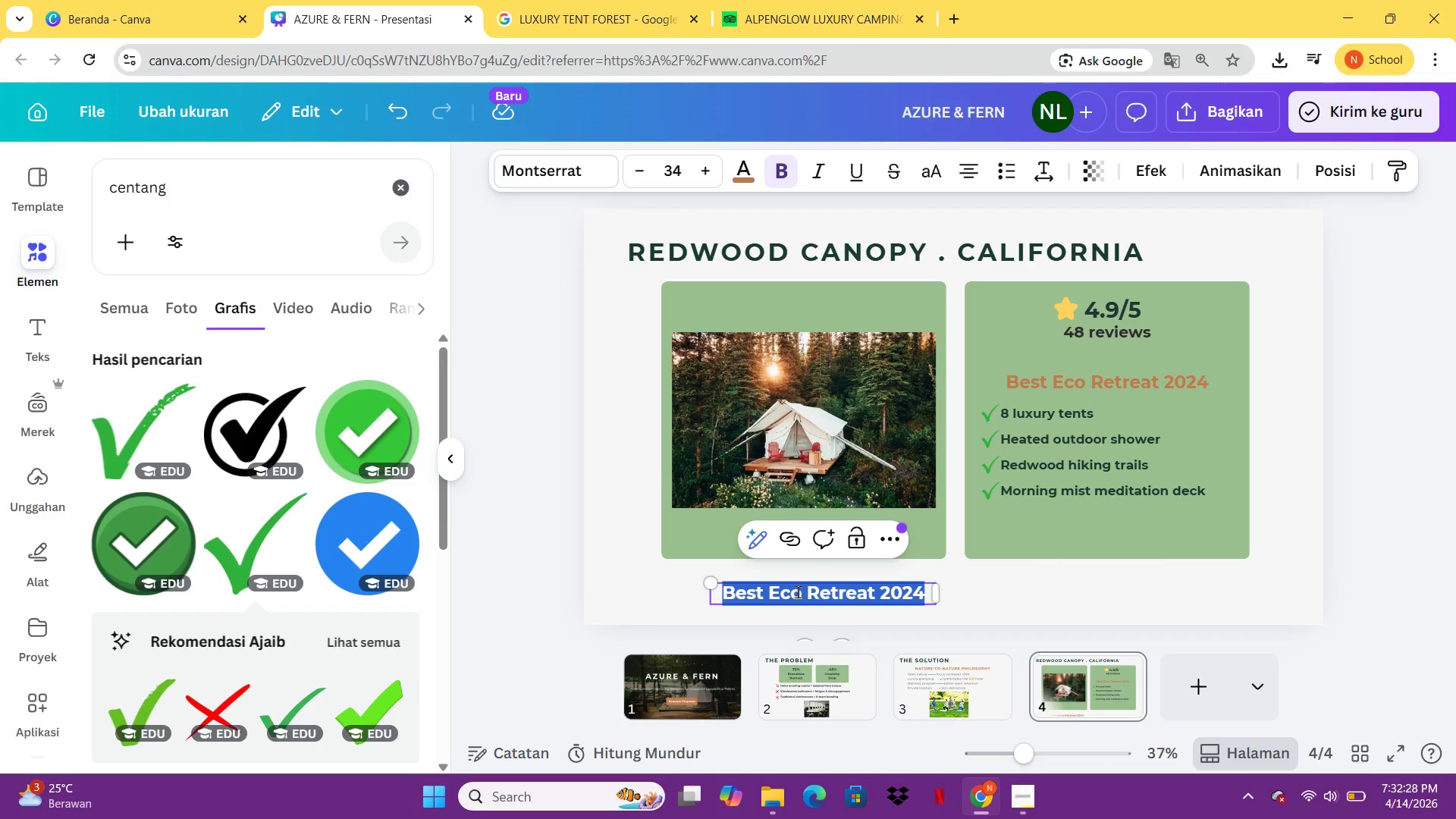 
type(Beest)
key(Backspace)
key(Backspace)
key(Backspace)
type(e)
key(Backspace)
type(st time: May - Octoberr)
 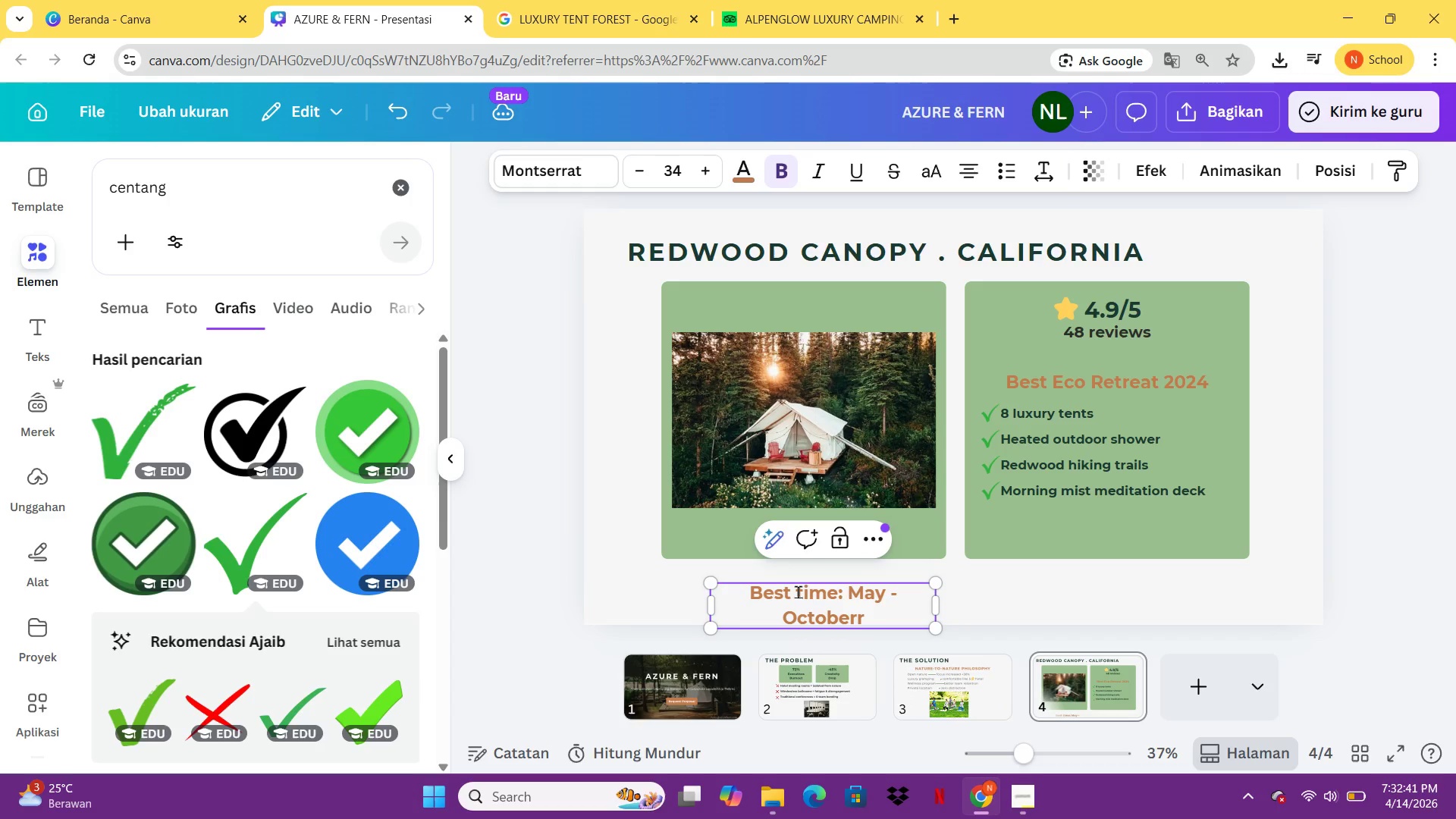 
left_click([952, 607])
 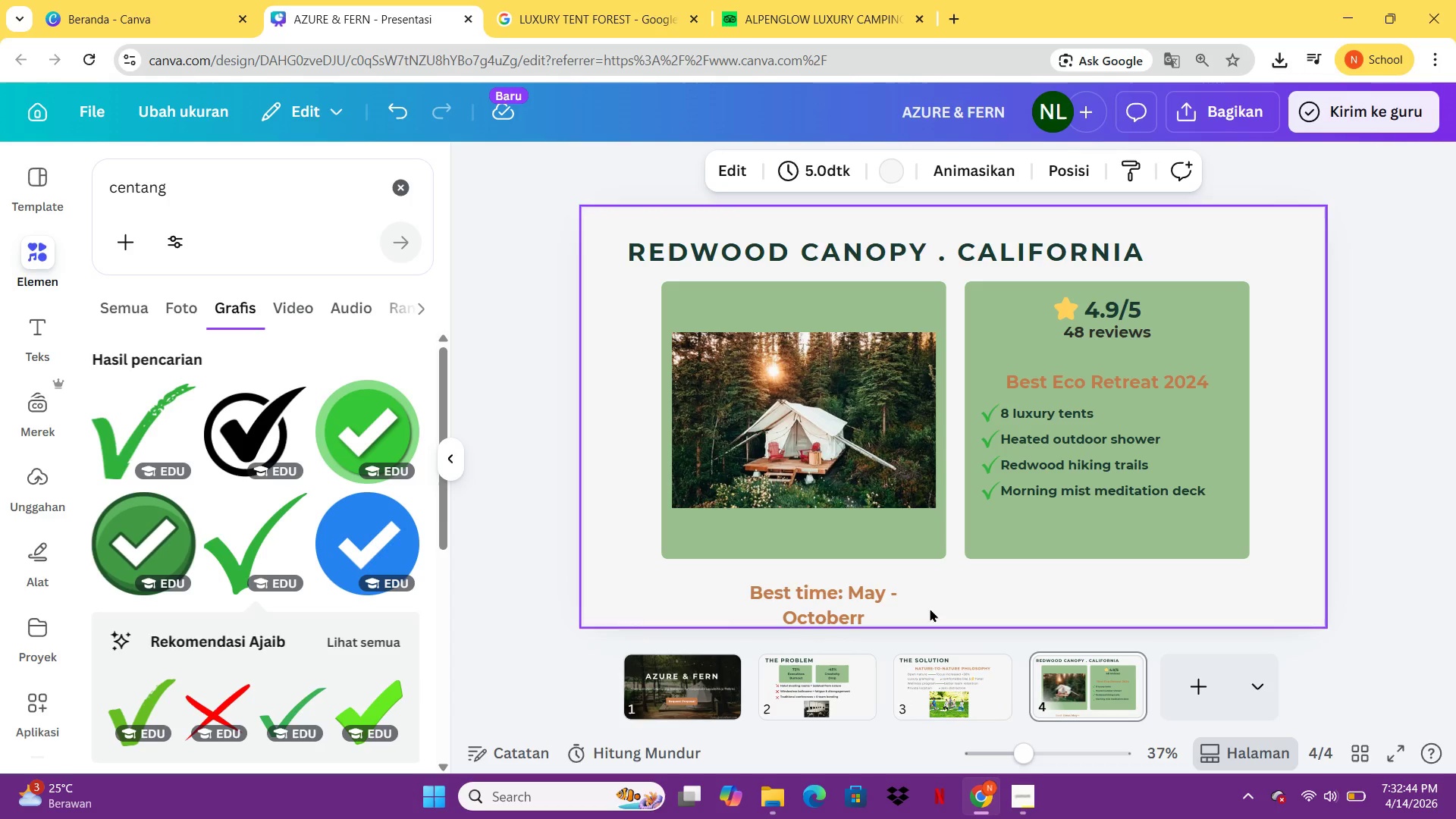 
left_click([905, 613])
 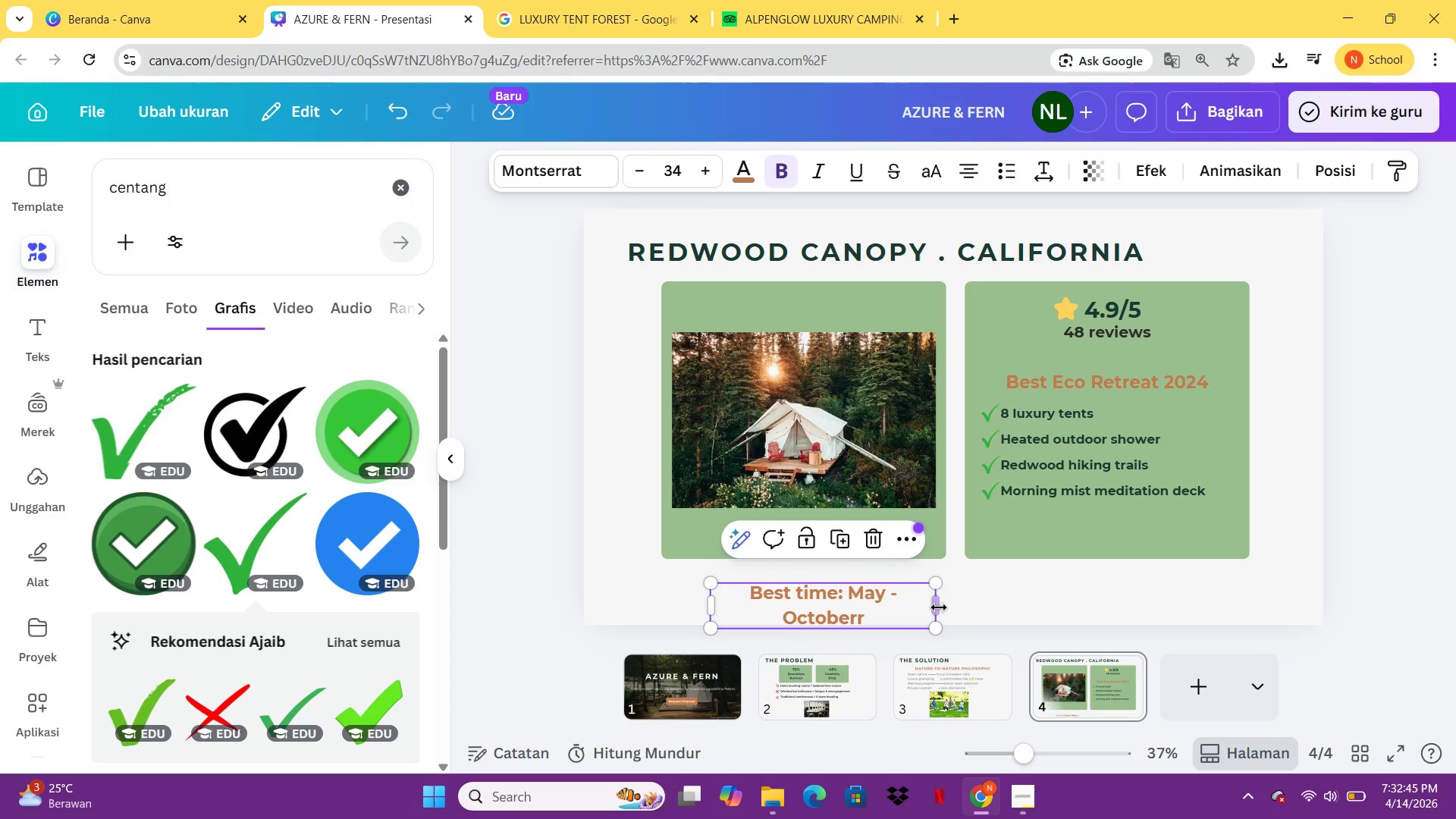 
left_click_drag(start_coordinate=[939, 607], to_coordinate=[1201, 606])
 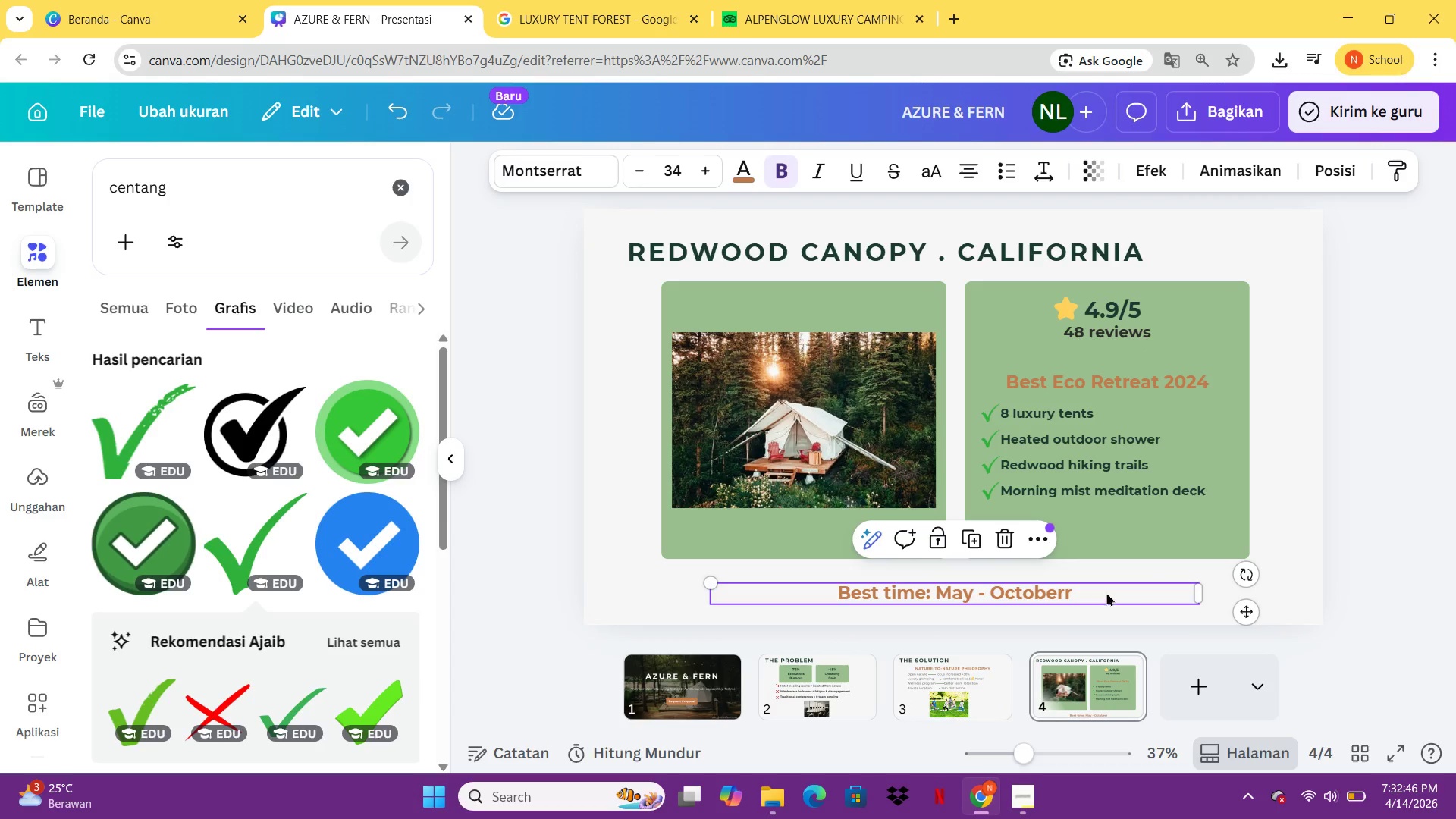 
left_click([1103, 585])
 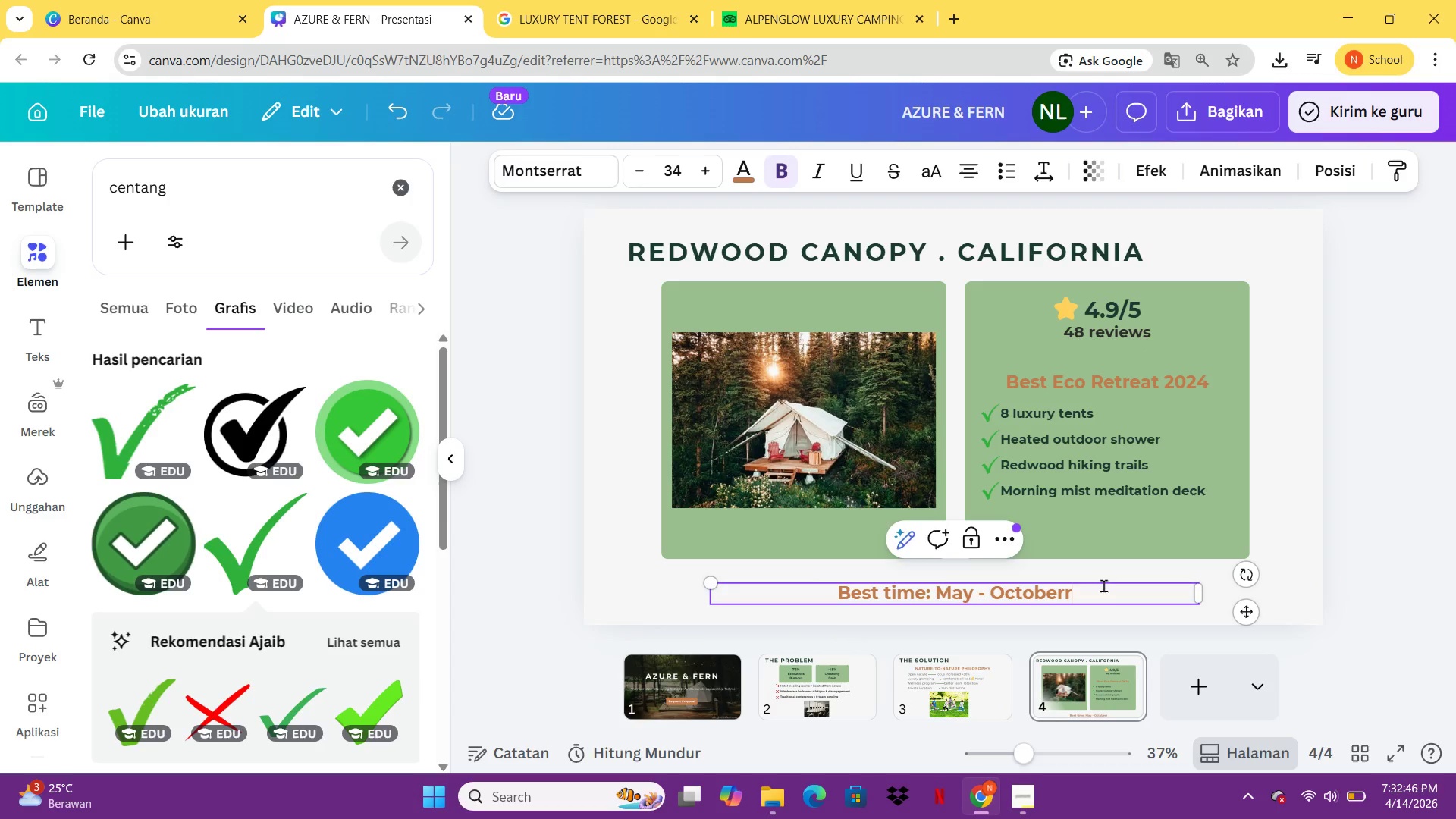 
left_click([1103, 585])
 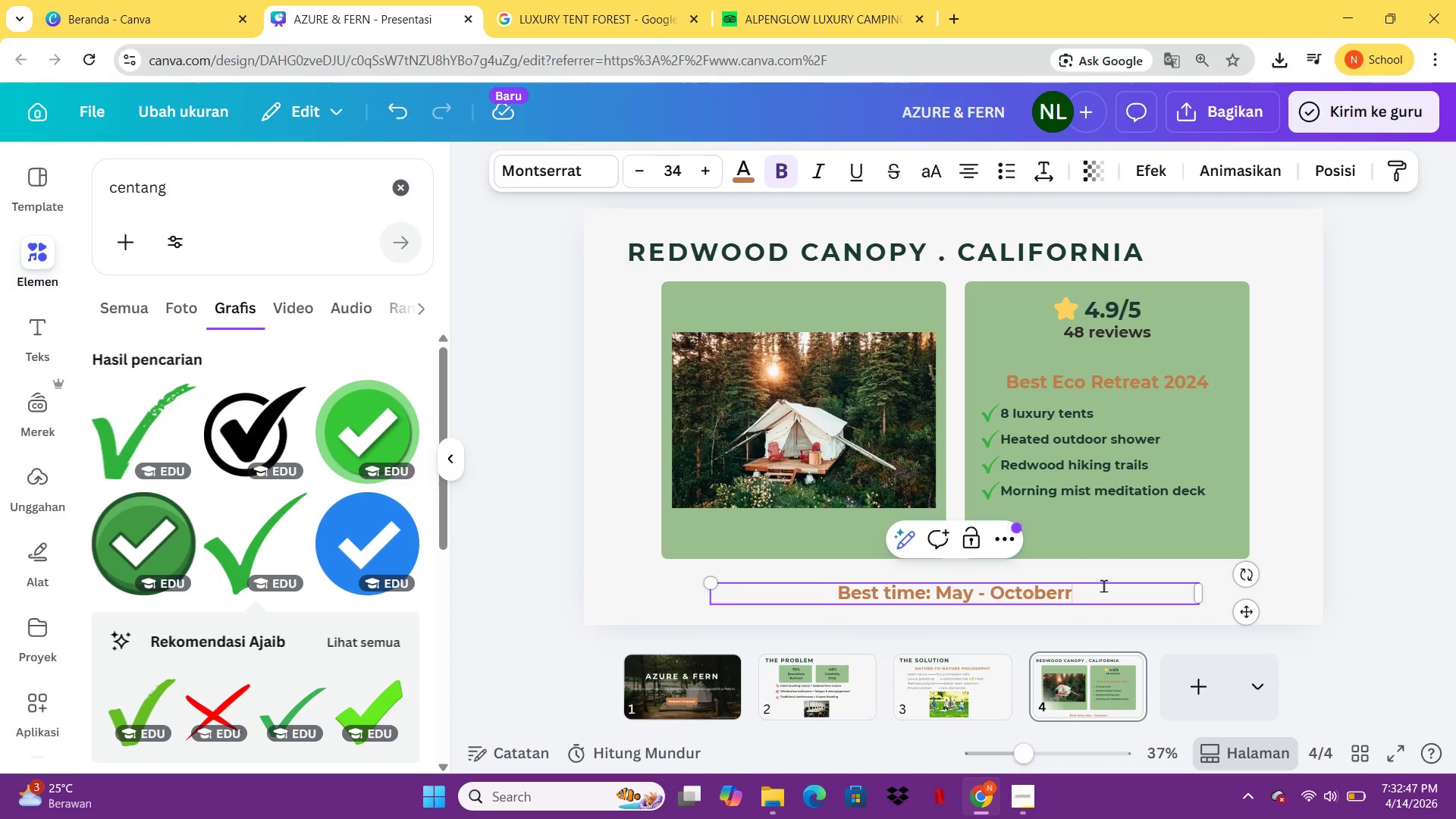 
key(Backspace)
type( |        3 )
key(Backspace)
type(ours from sa)
key(Backspace)
key(Backspace)
type(San Francisco)
 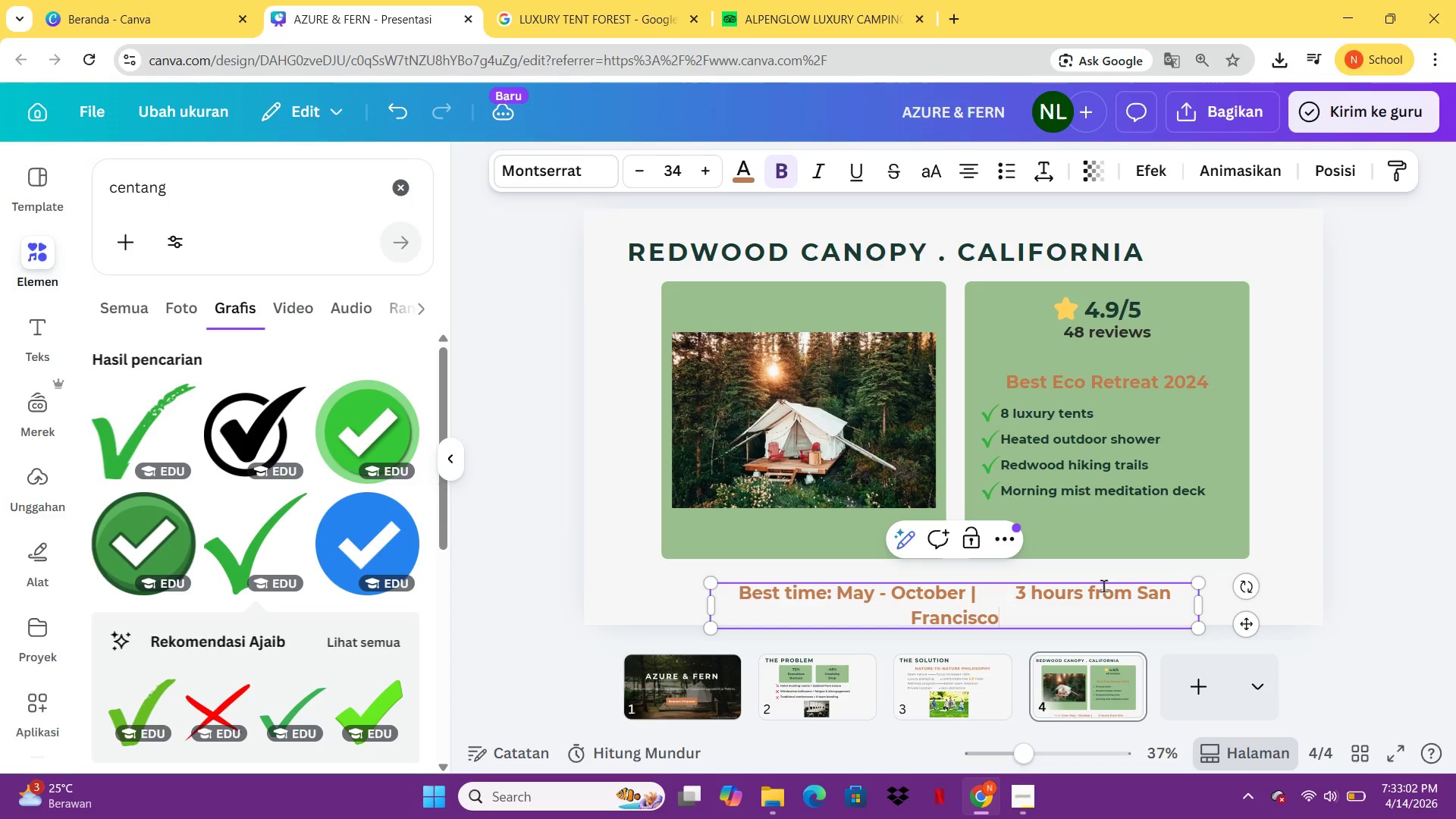 
 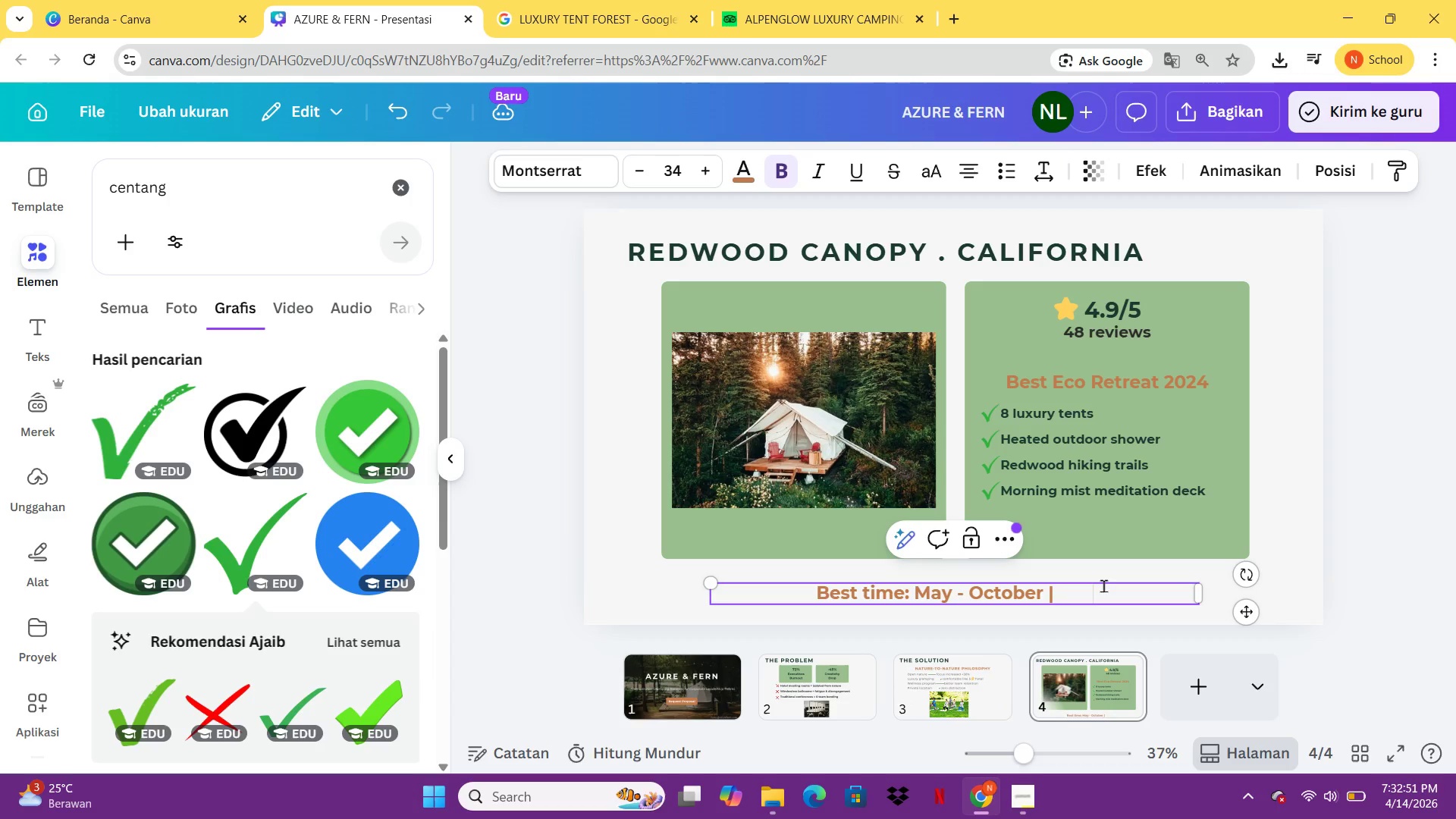 
hold_key(key=H, duration=2.0)
 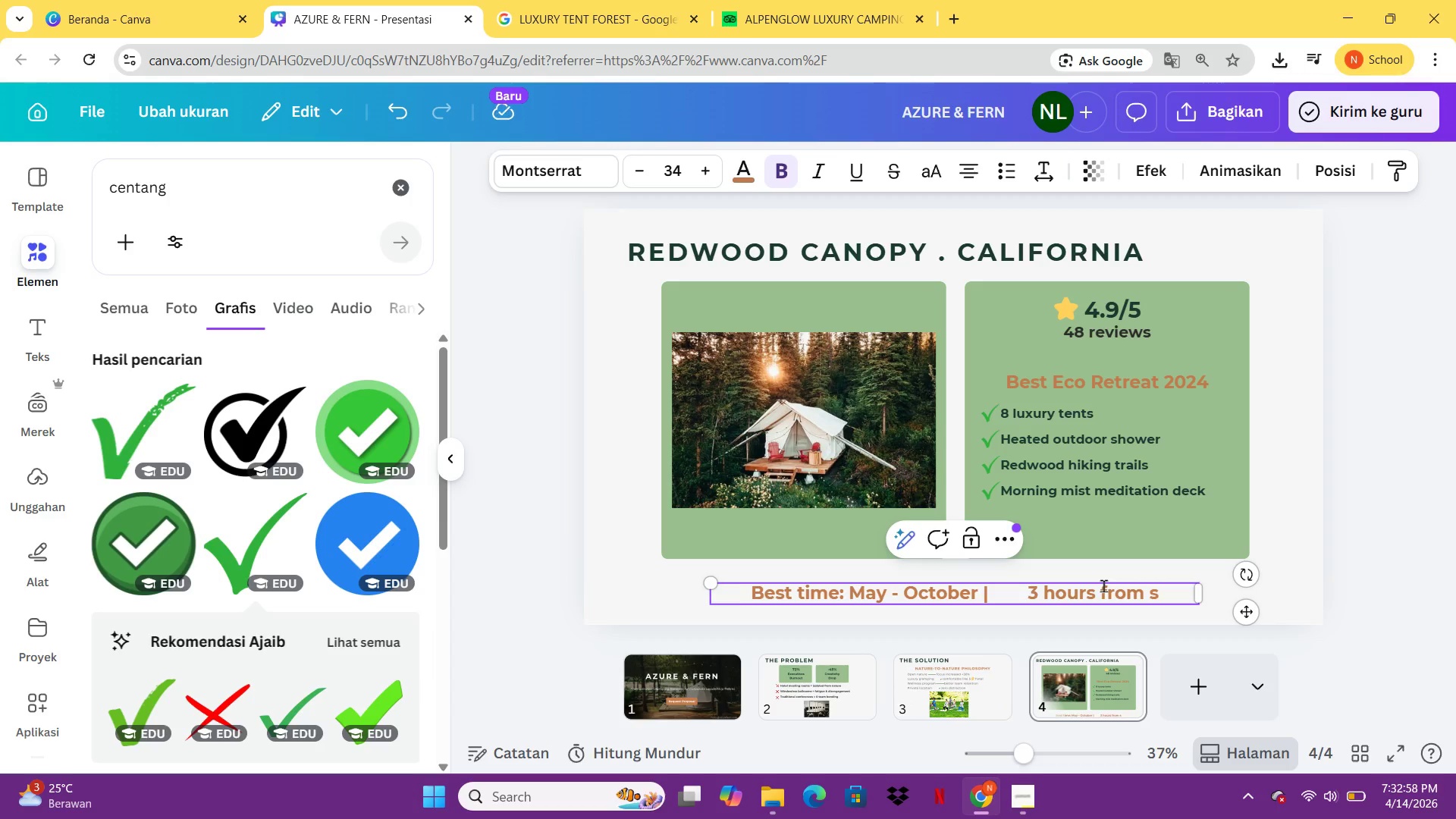 
left_click_drag(start_coordinate=[1200, 609], to_coordinate=[1285, 591])
 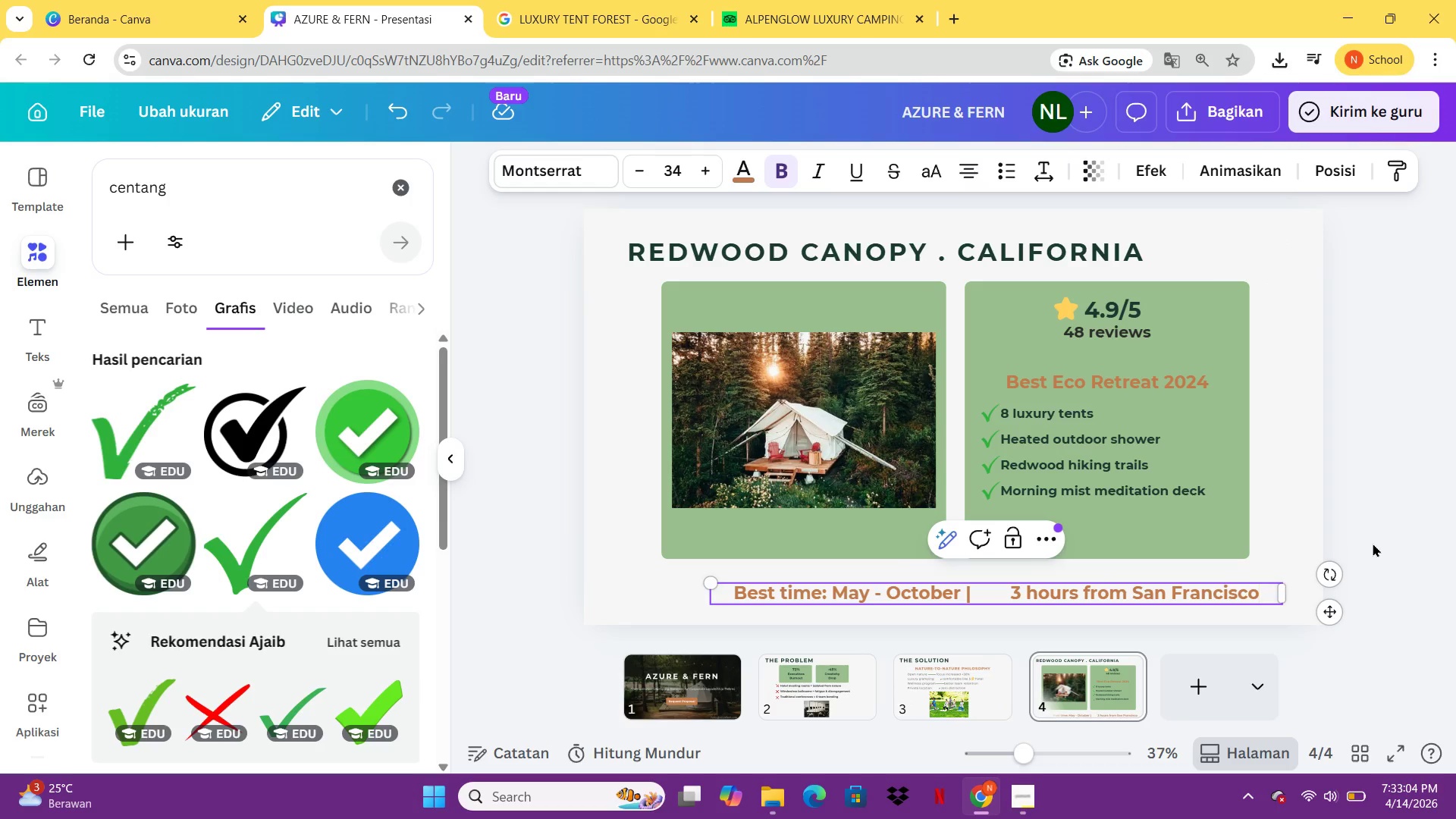 
left_click([1378, 538])
 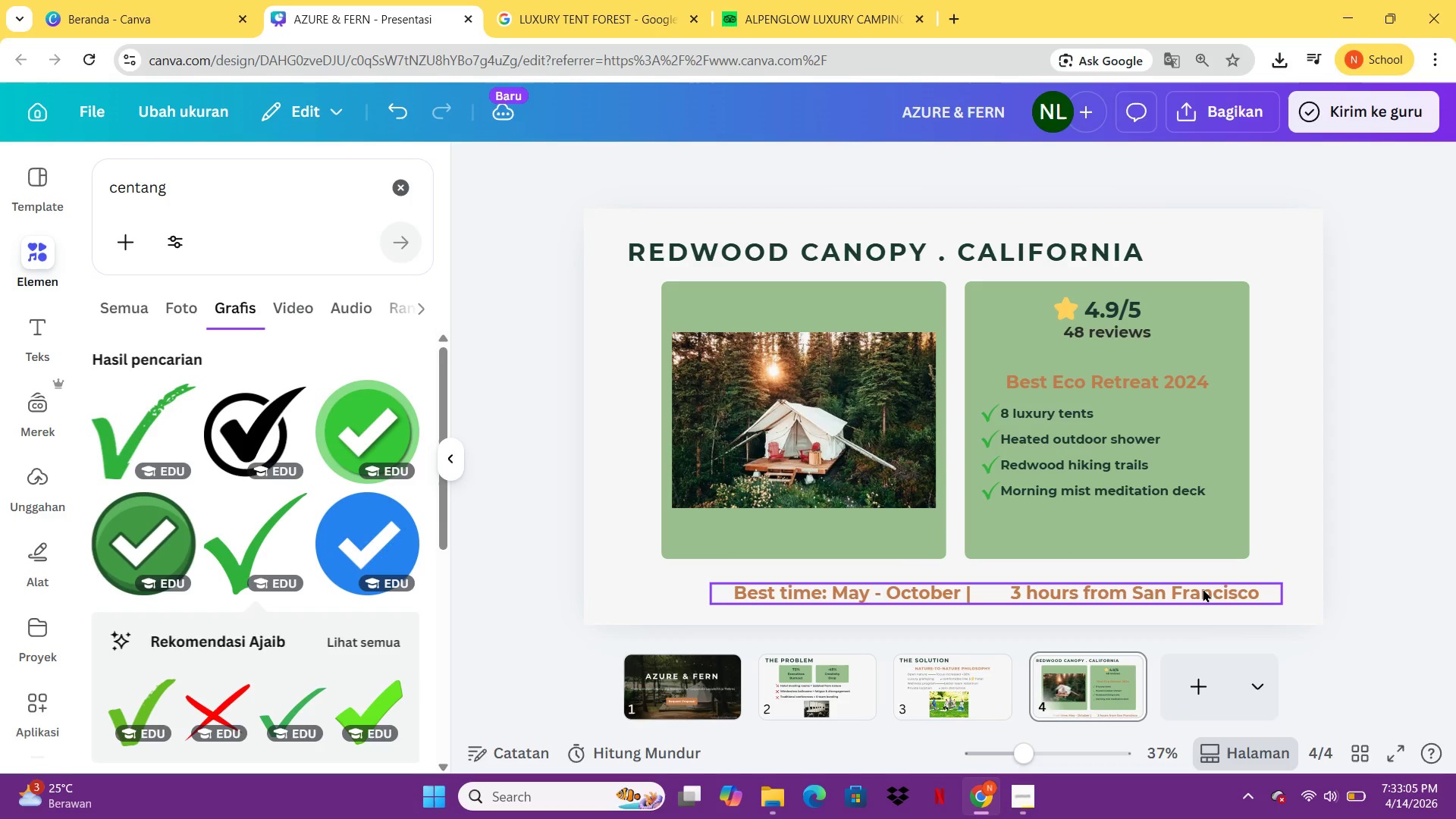 
left_click_drag(start_coordinate=[1203, 588], to_coordinate=[1169, 588])
 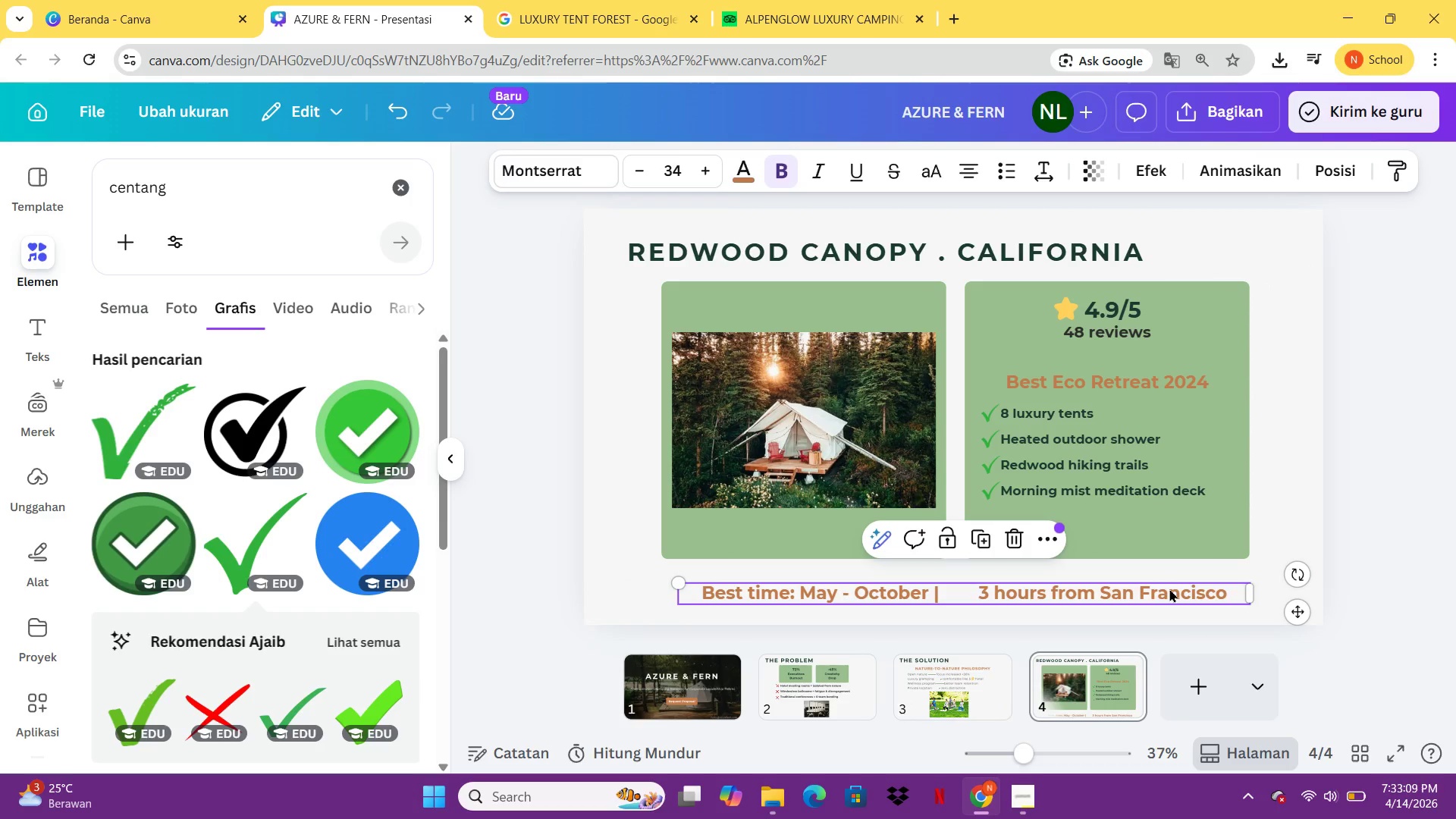 
left_click([1150, 592])
 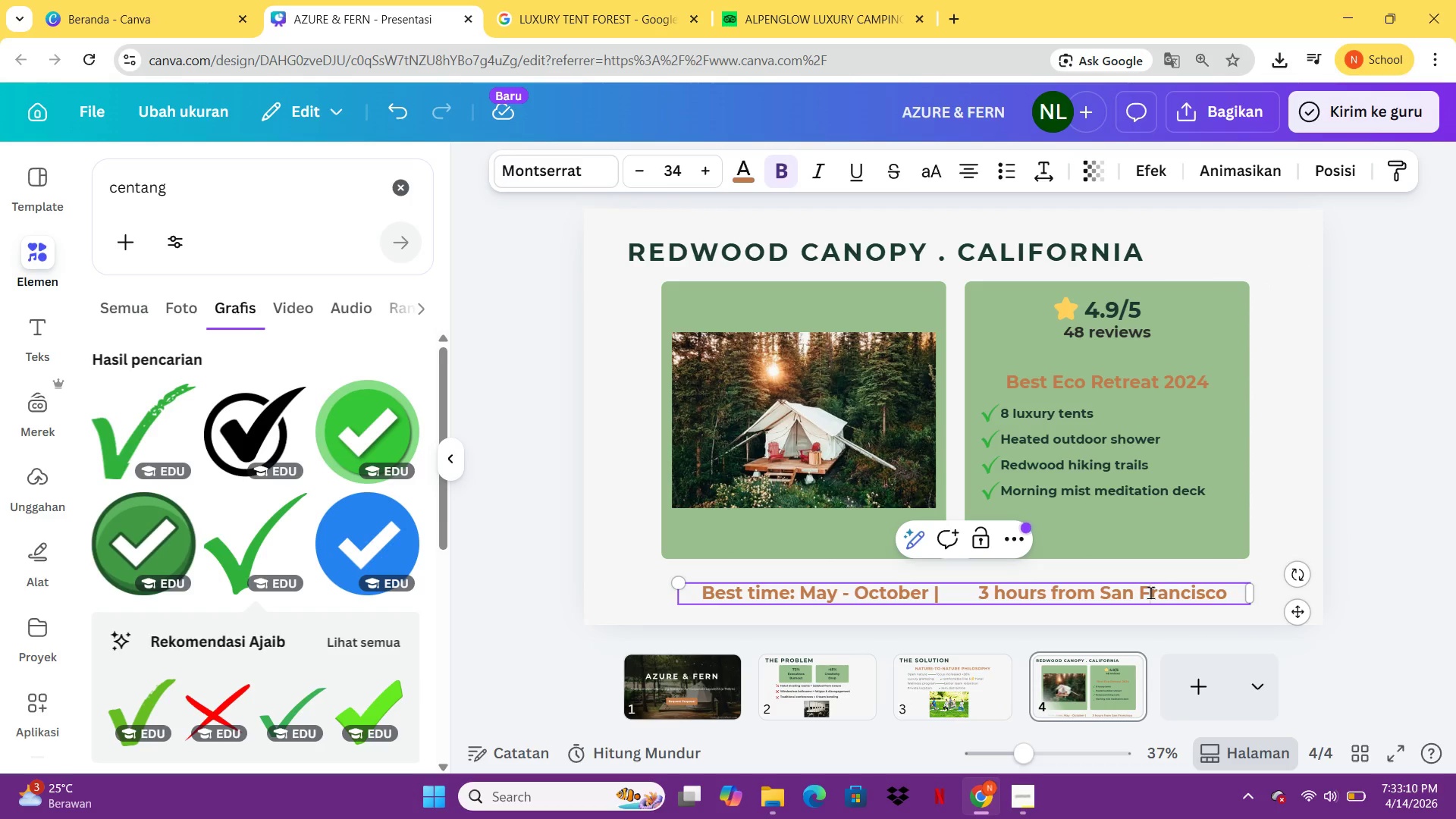 
key(Control+A)
 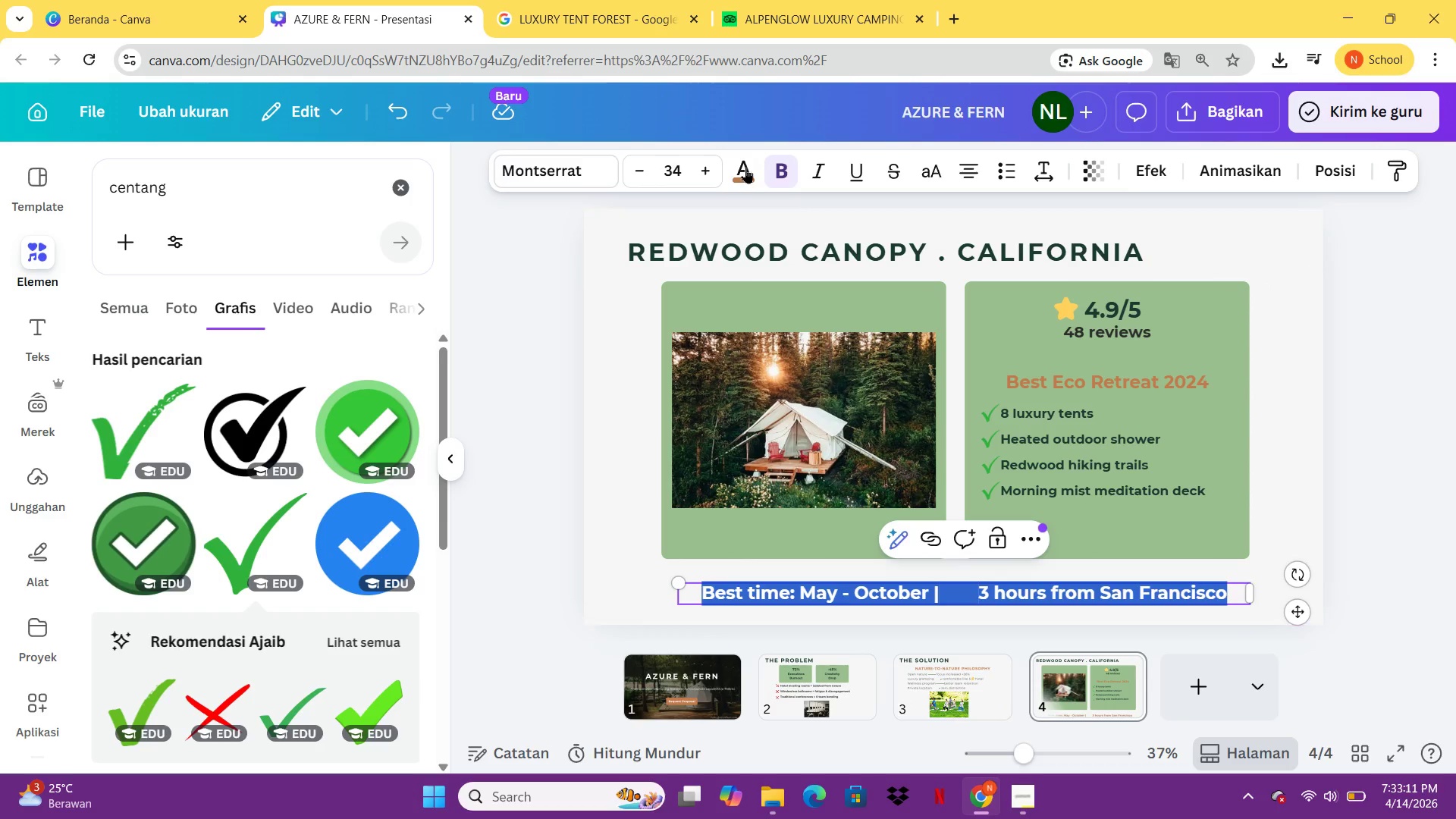 
left_click([744, 168])
 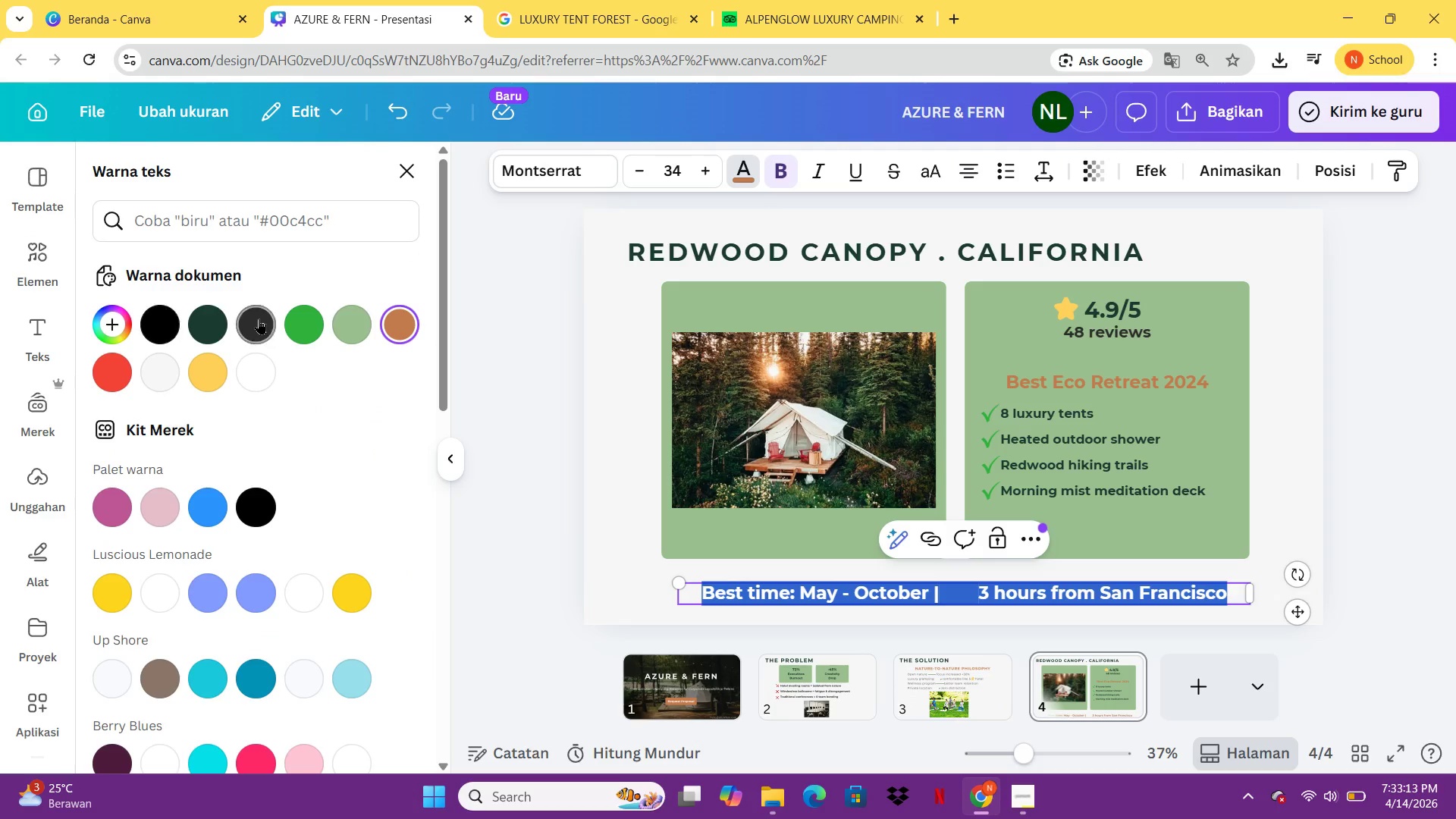 
left_click([259, 320])
 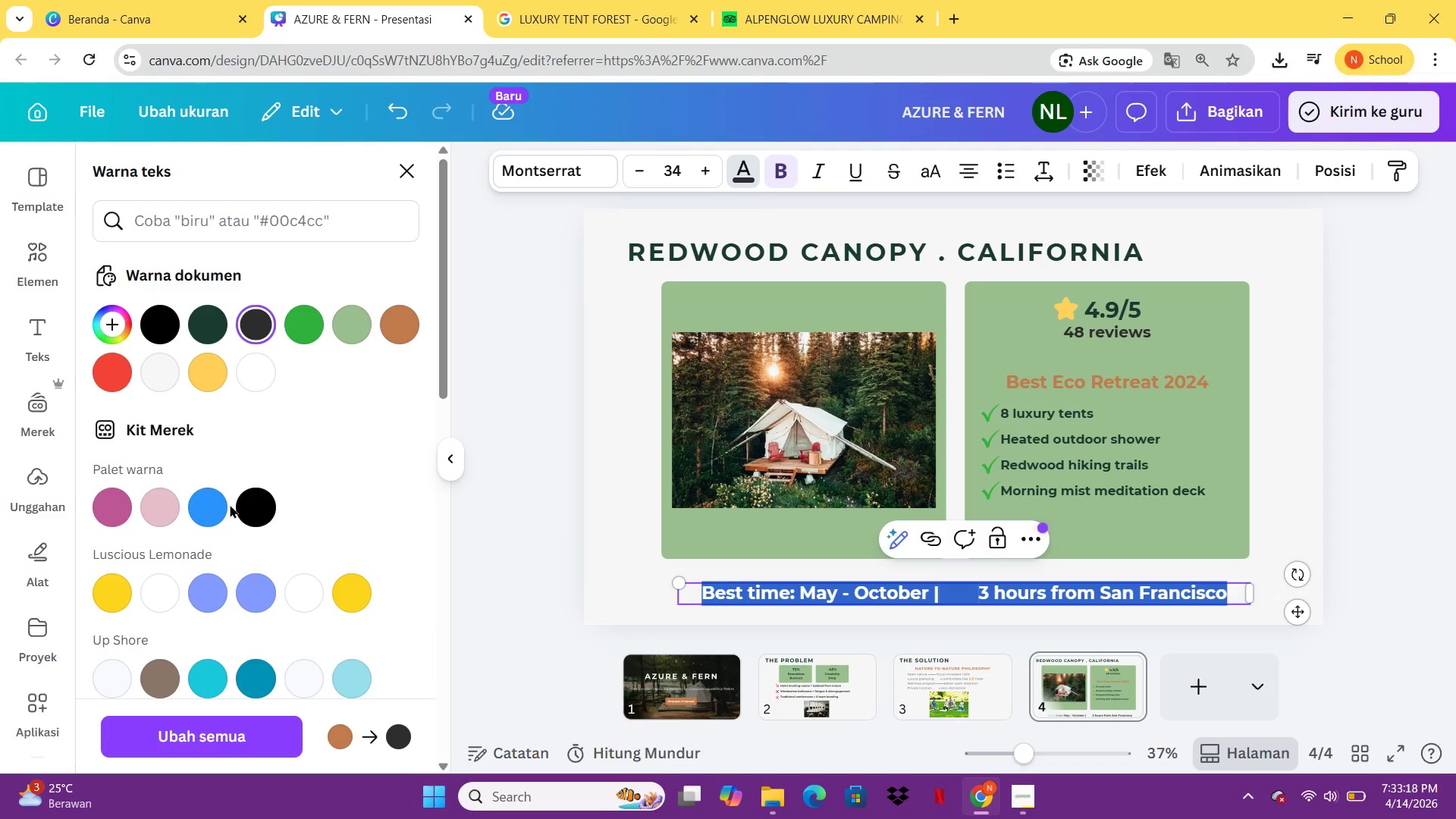 
wait(6.14)
 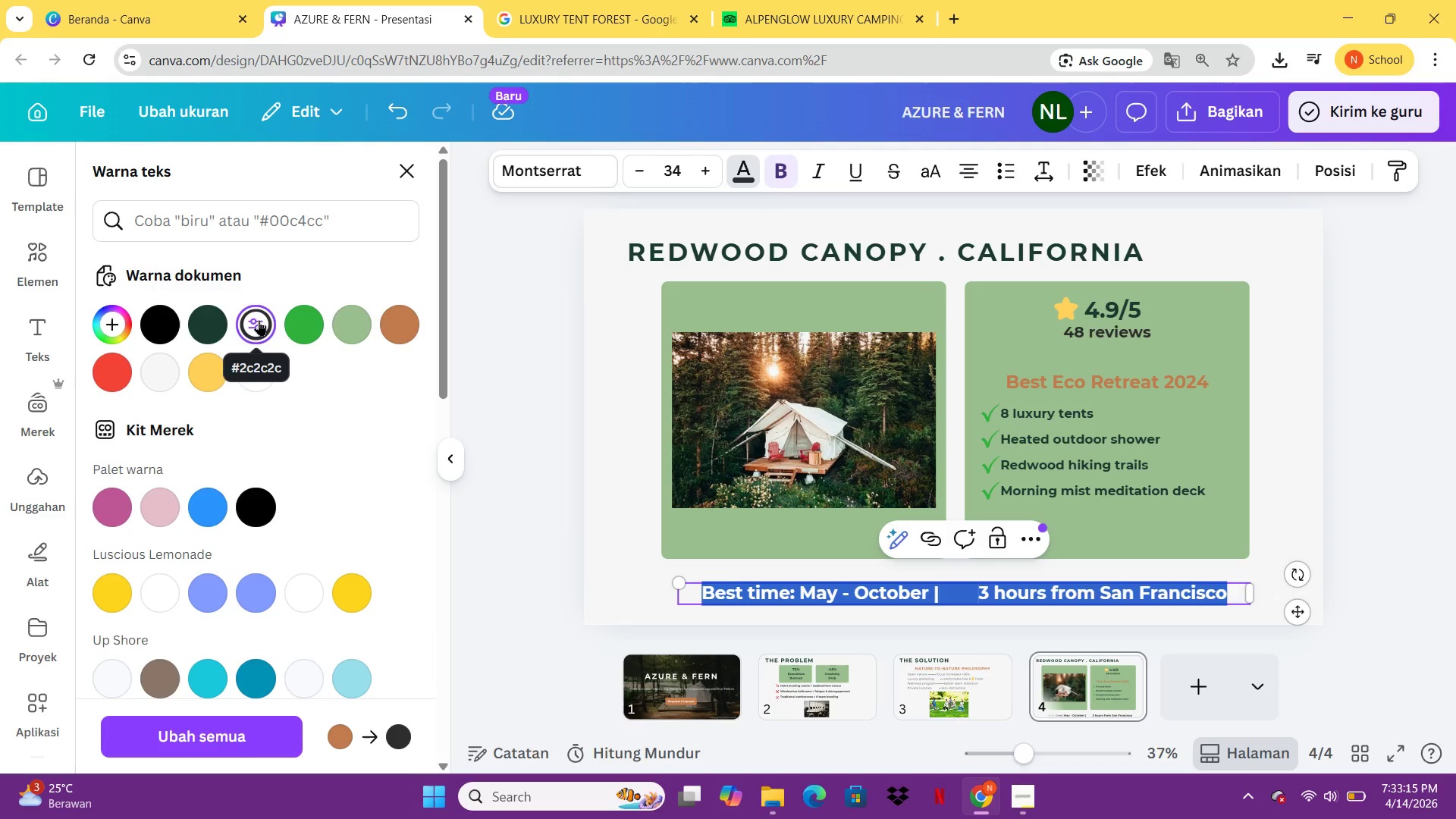 
left_click([1308, 432])
 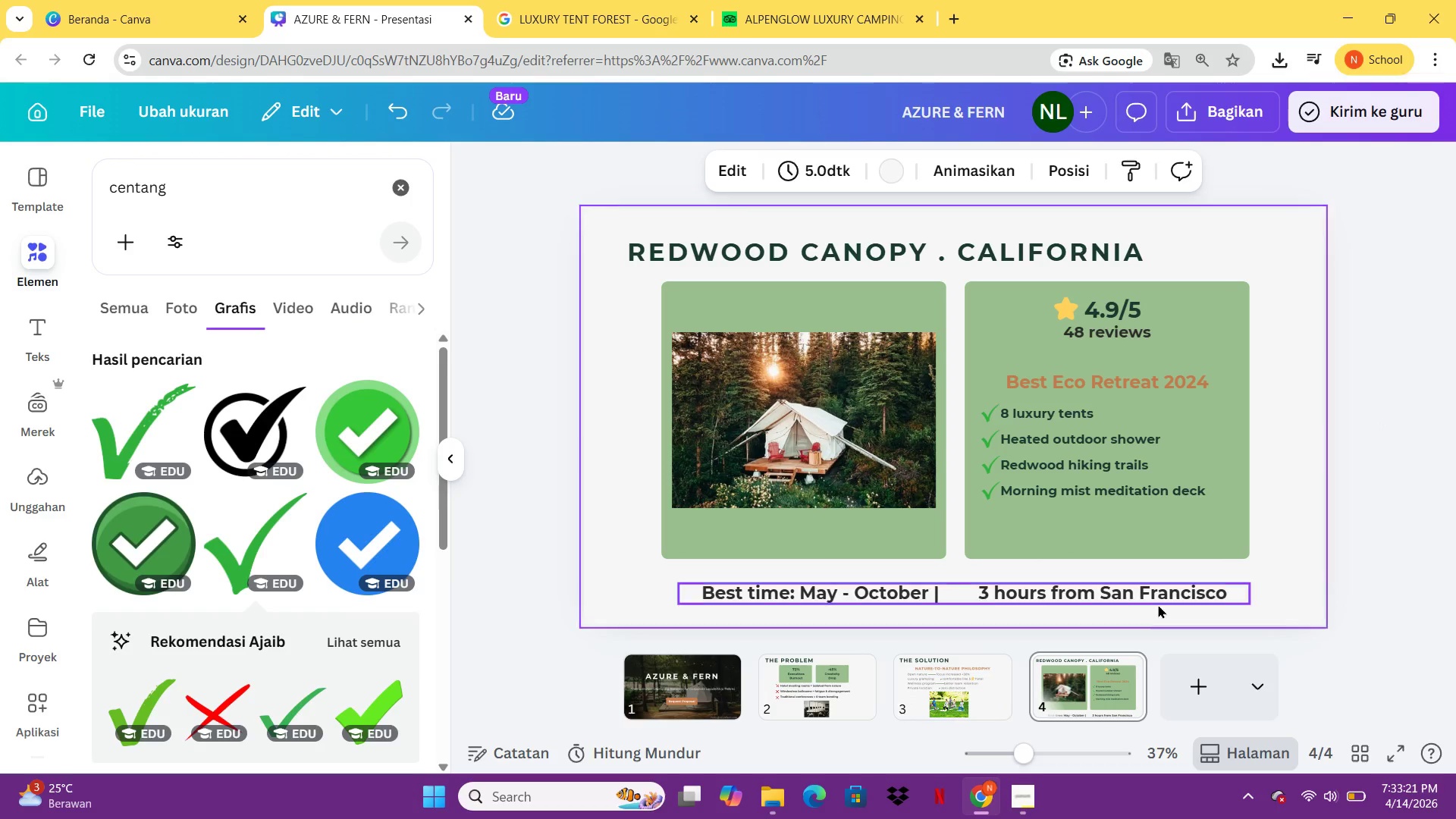 
left_click_drag(start_coordinate=[1151, 595], to_coordinate=[1103, 597])
 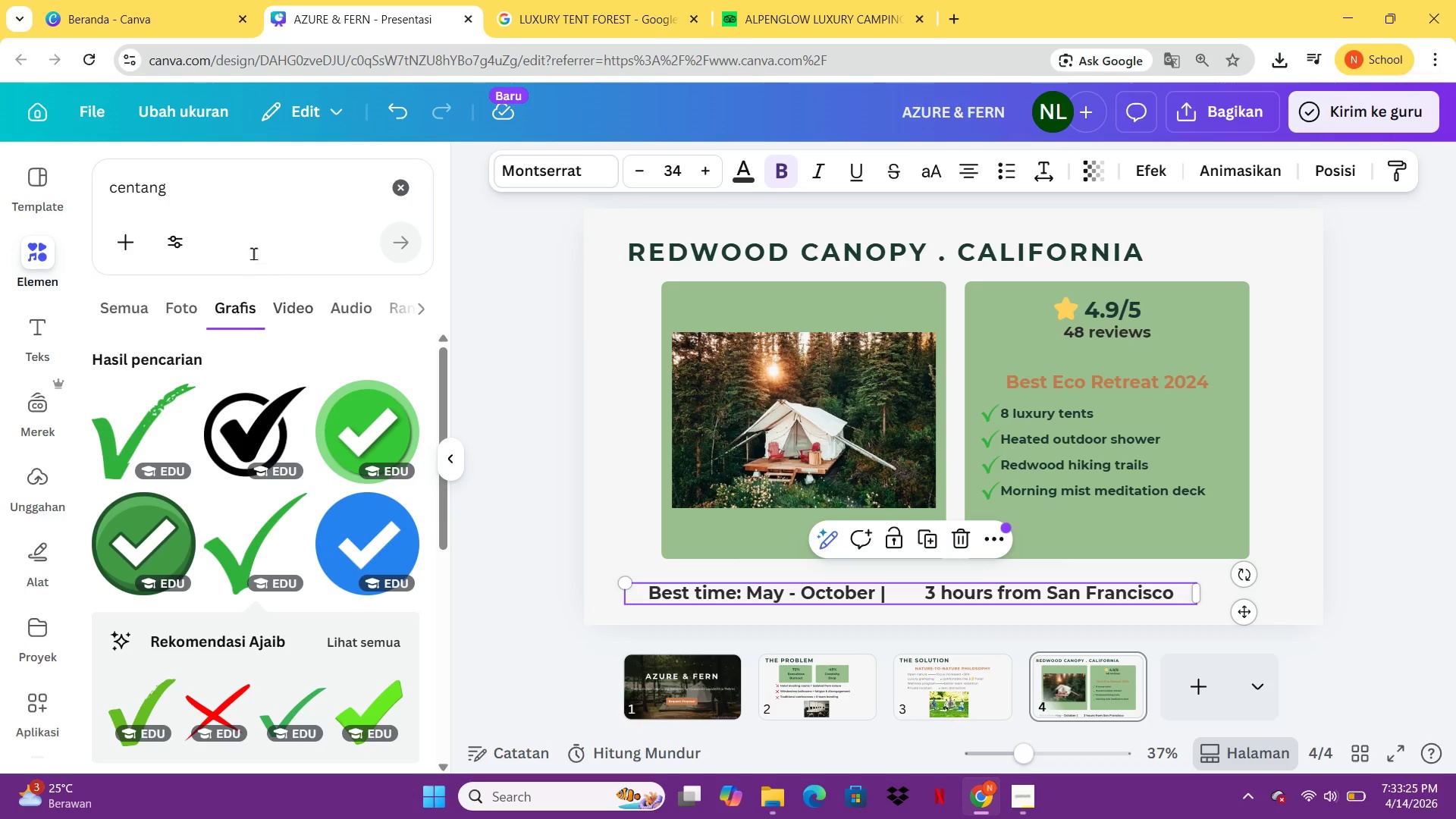 
left_click_drag(start_coordinate=[223, 184], to_coordinate=[105, 180])
 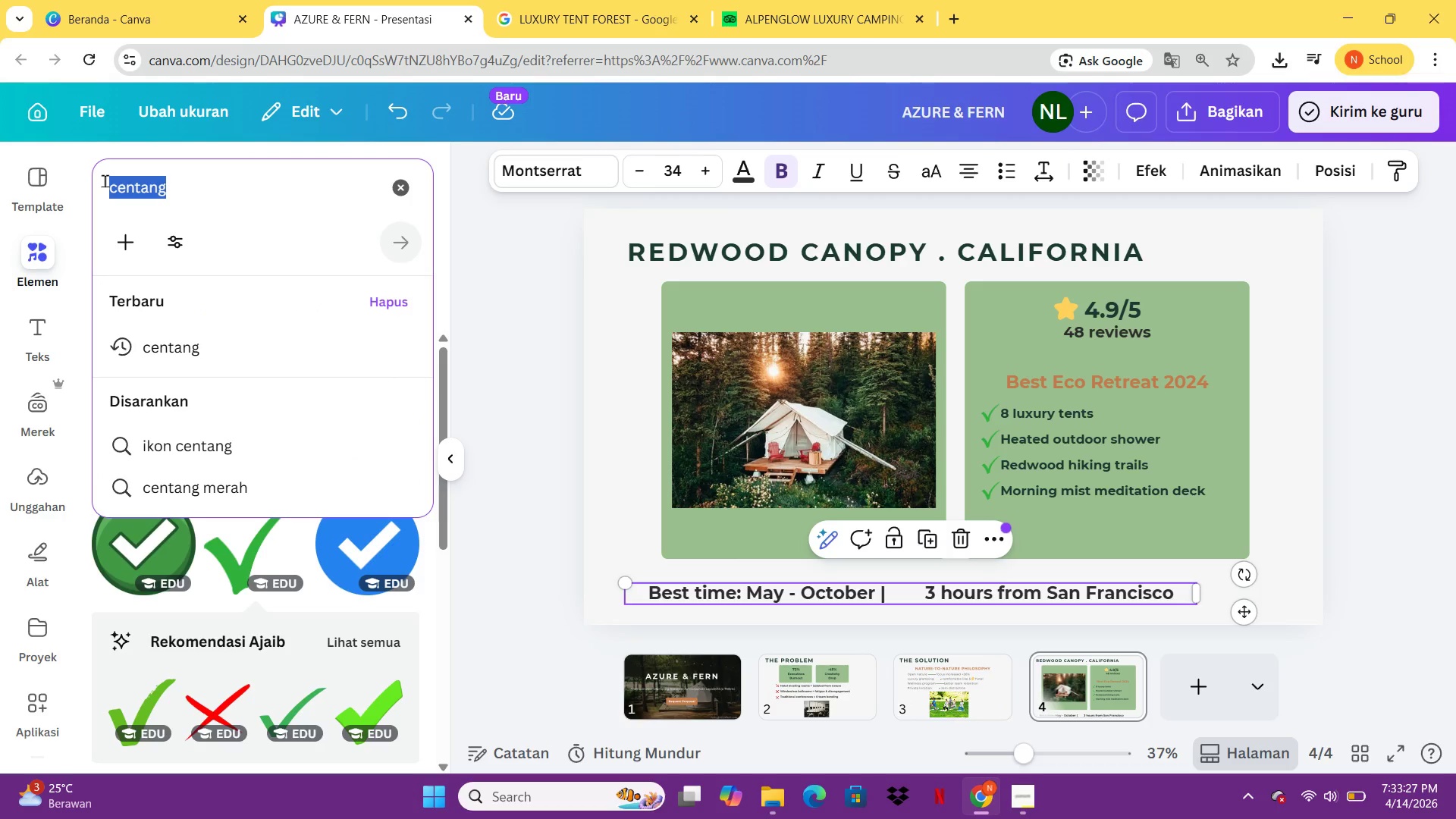 
type(pohon)
 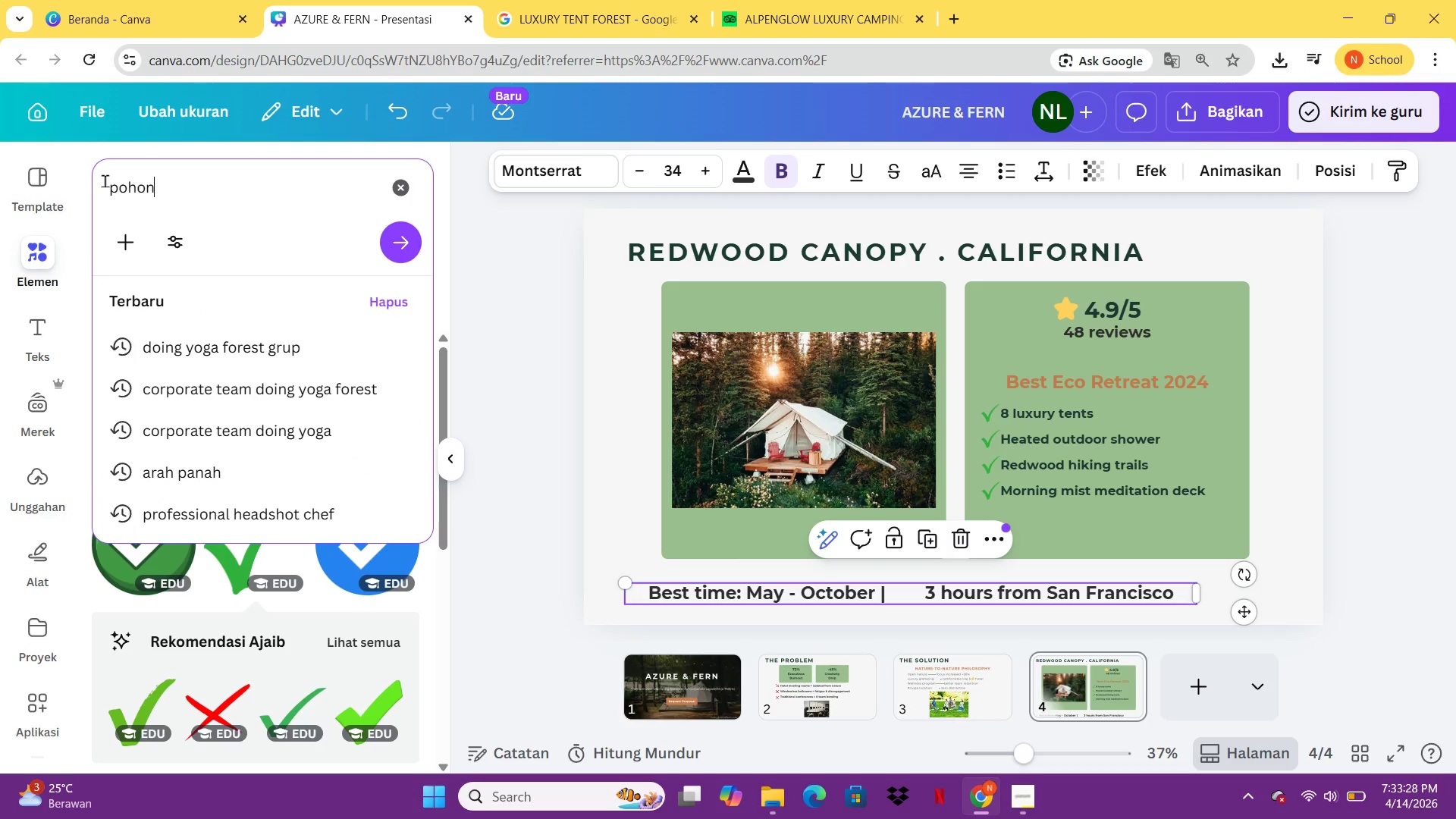 
key(Enter)
 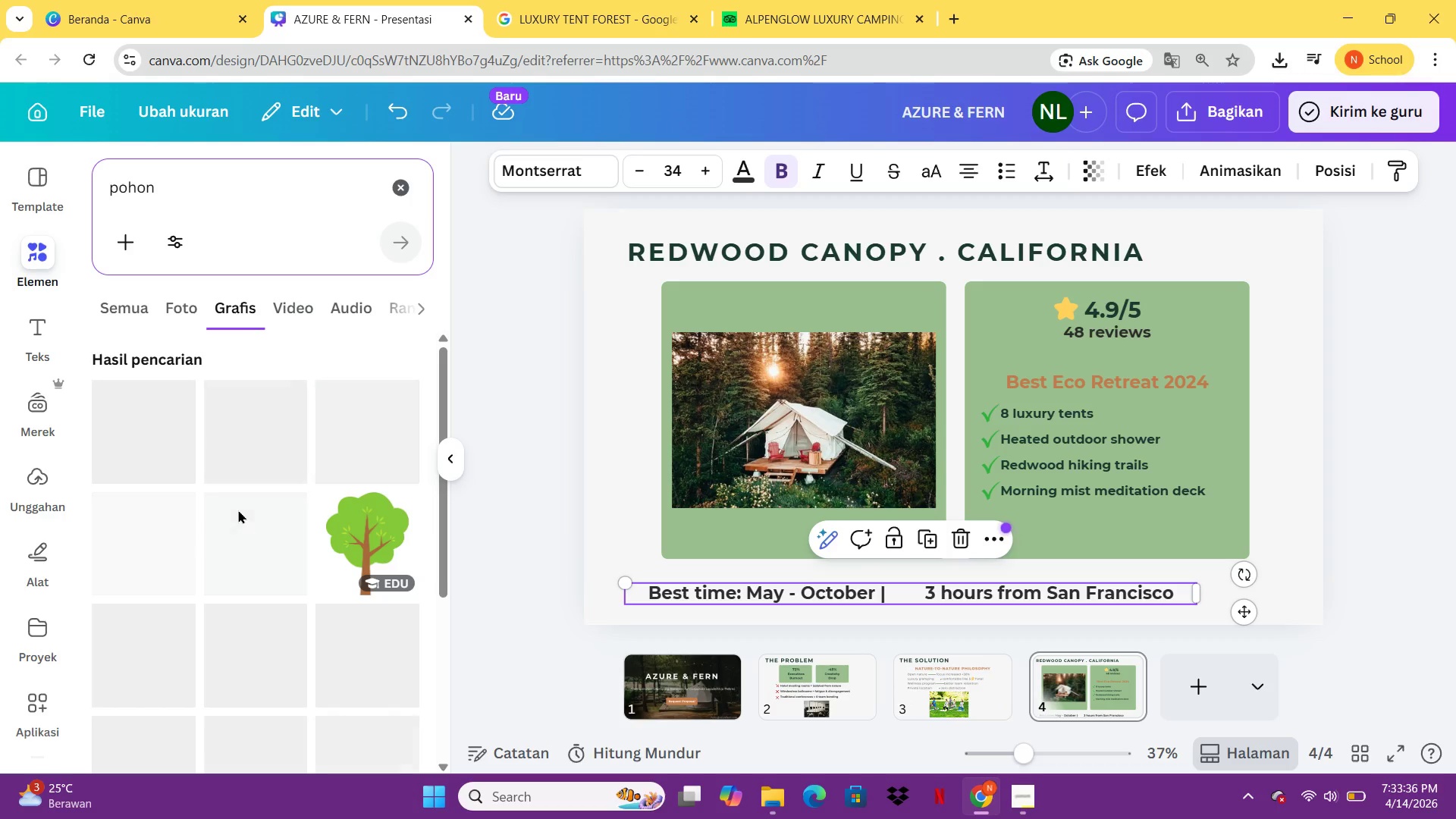 
wait(13.37)
 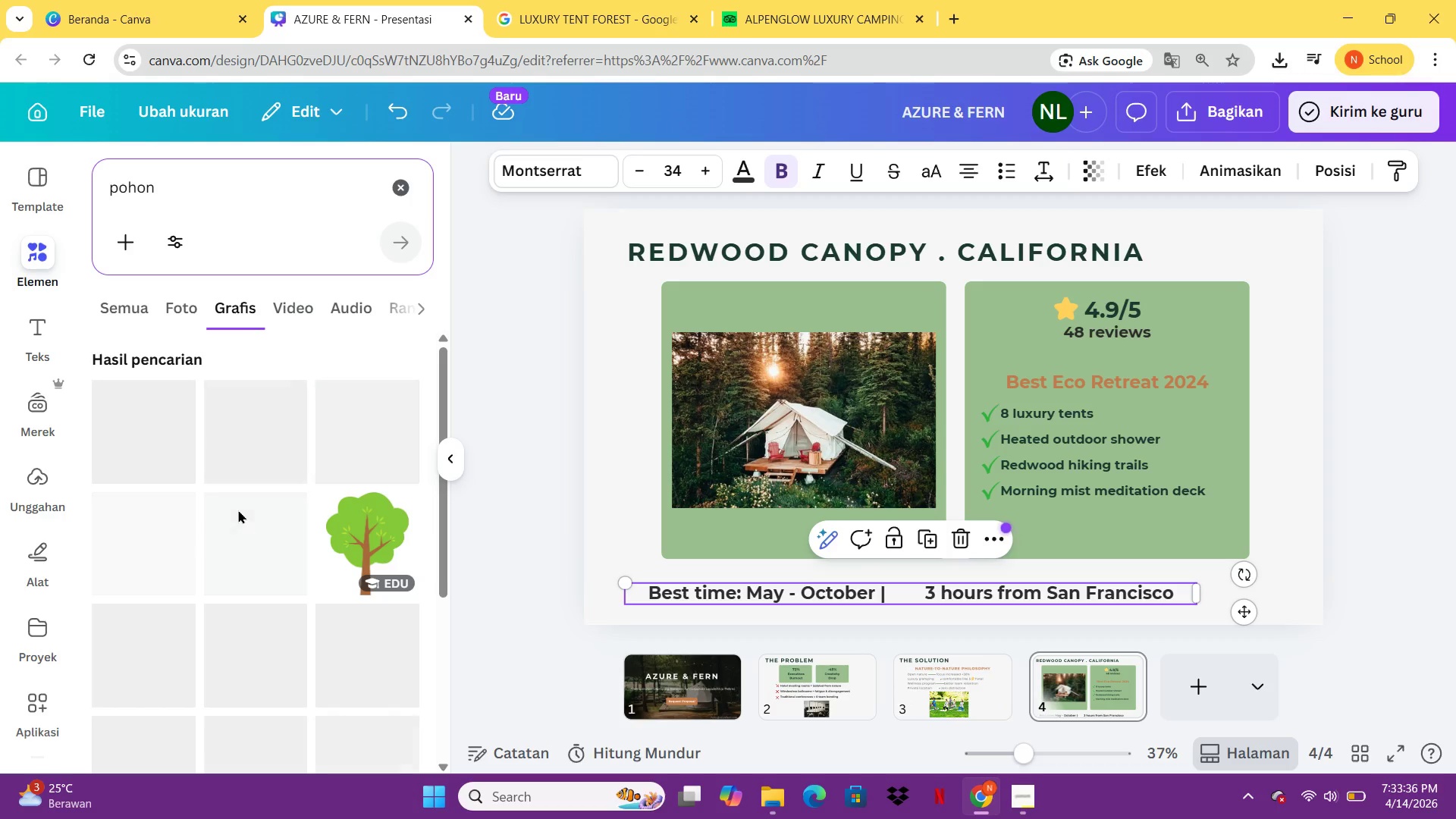 
mouse_move([249, 527])
 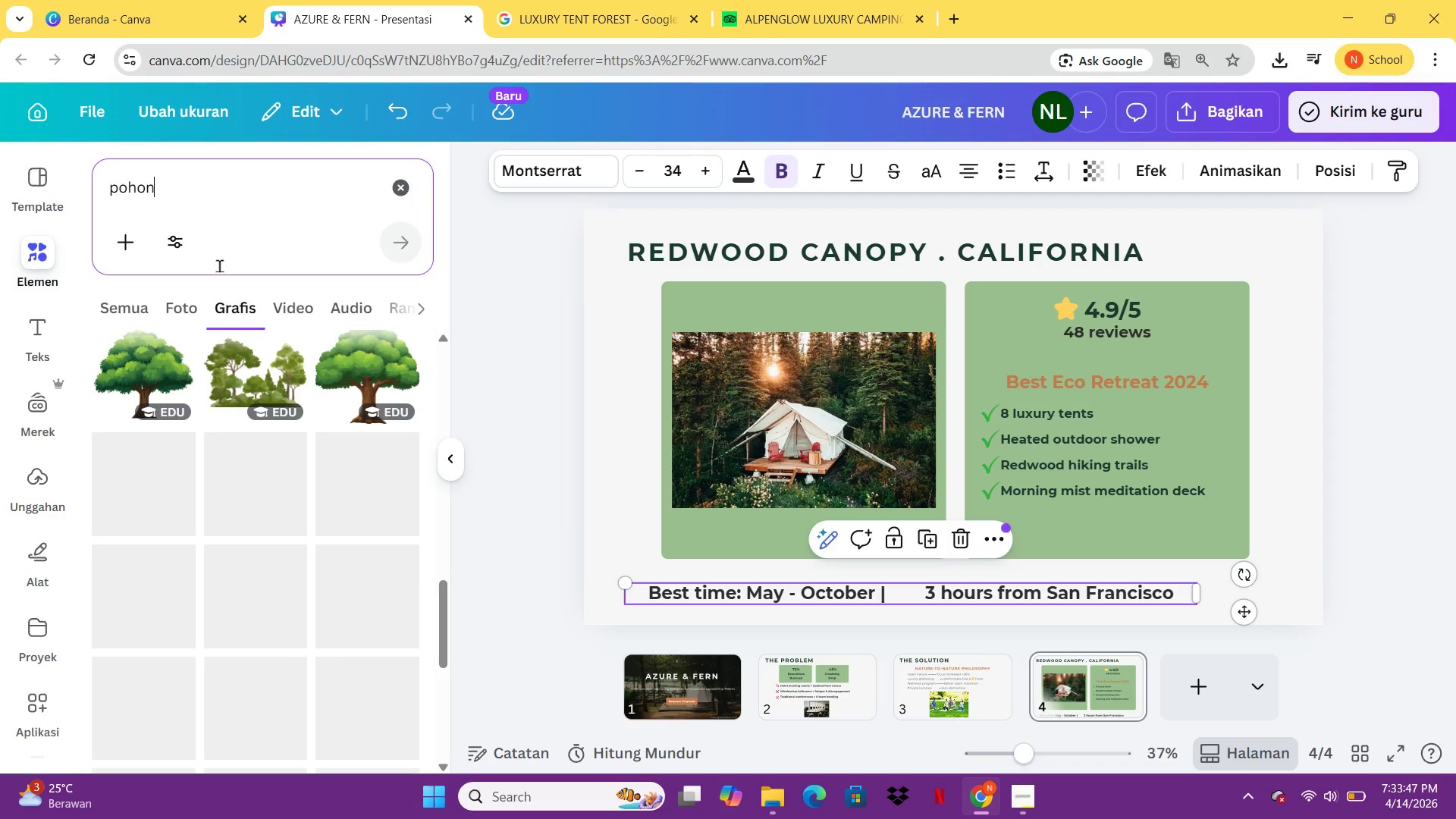 
type( pinus)
 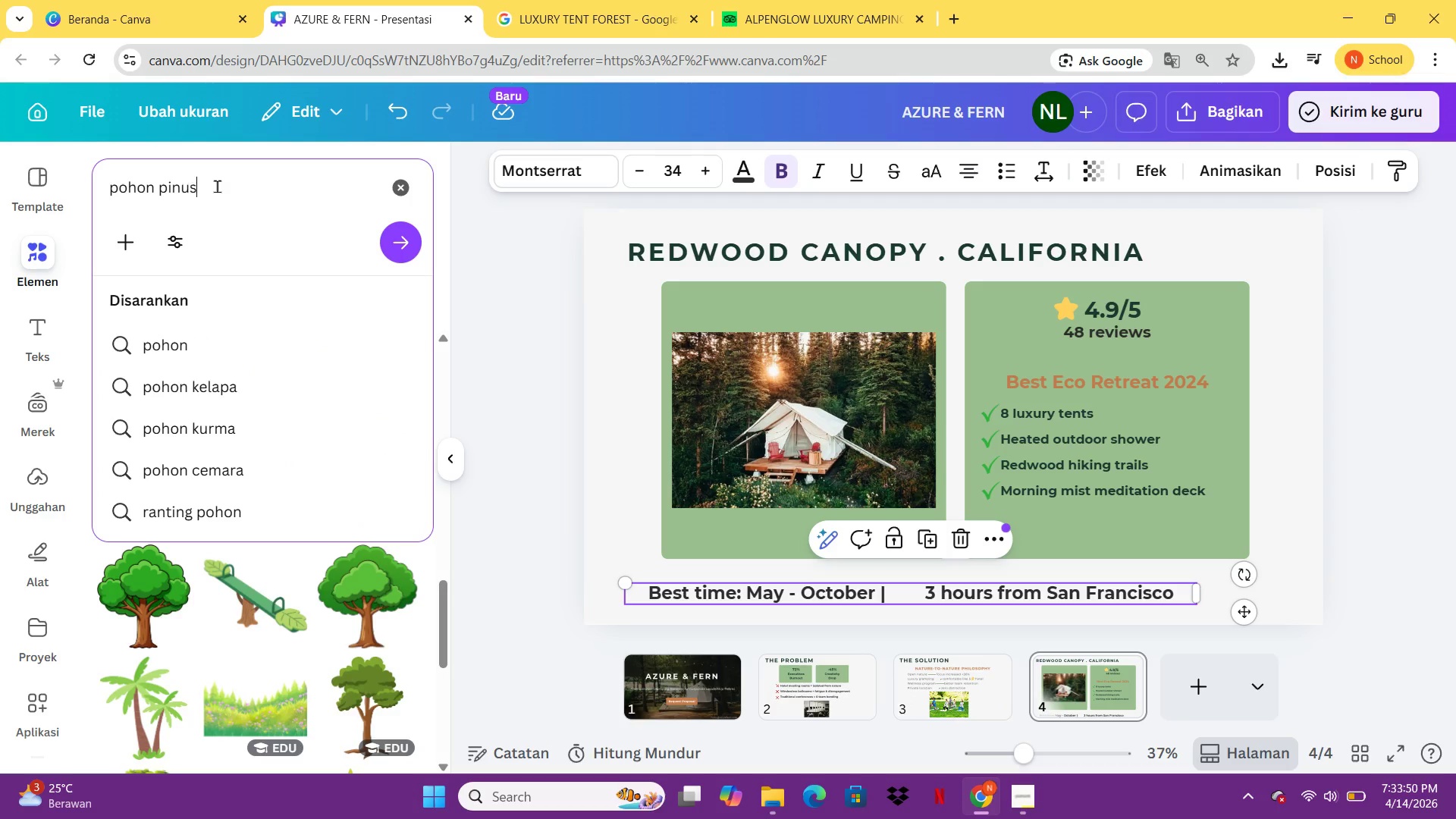 
key(Enter)
 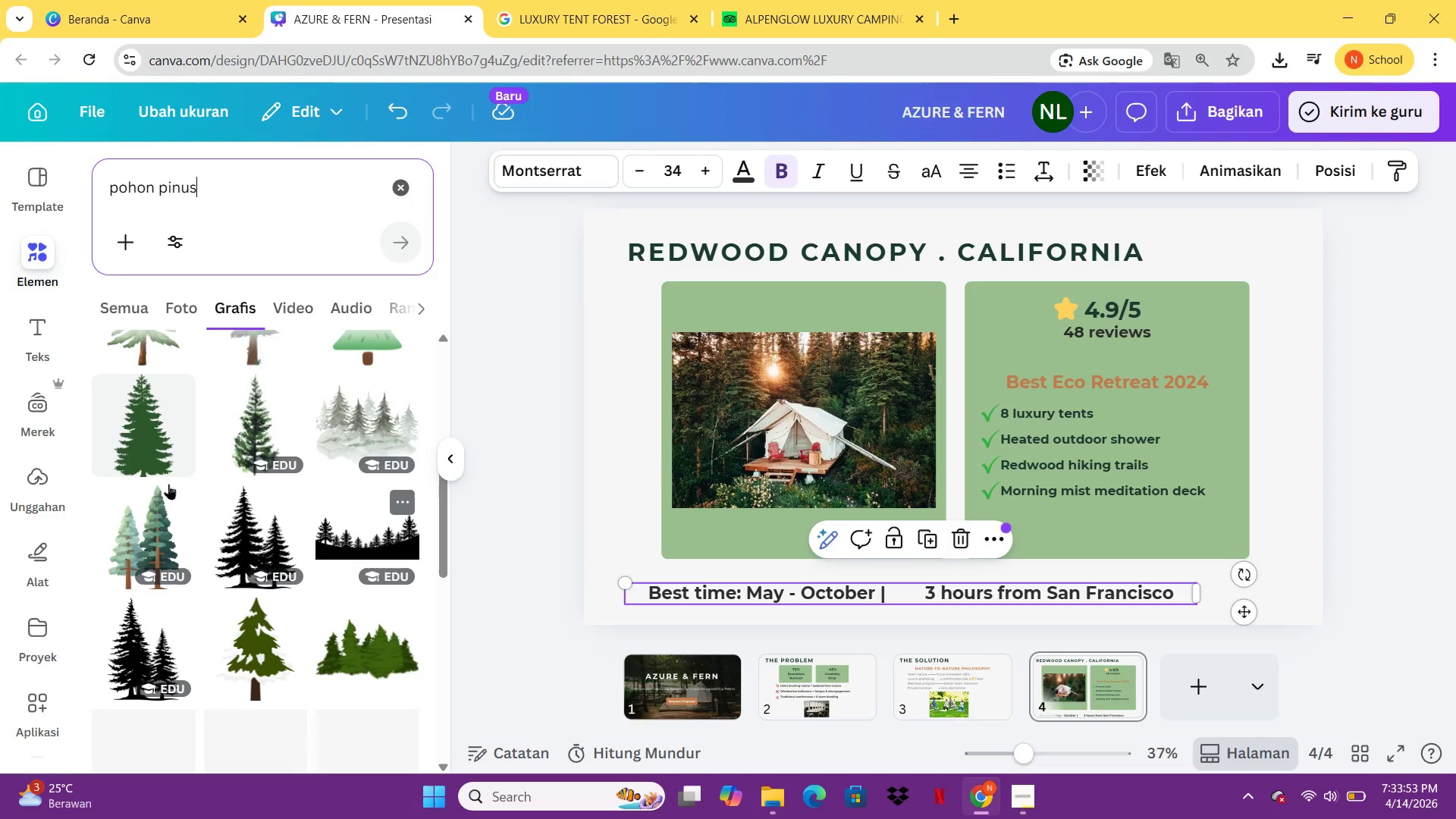 
mouse_move([277, 640])
 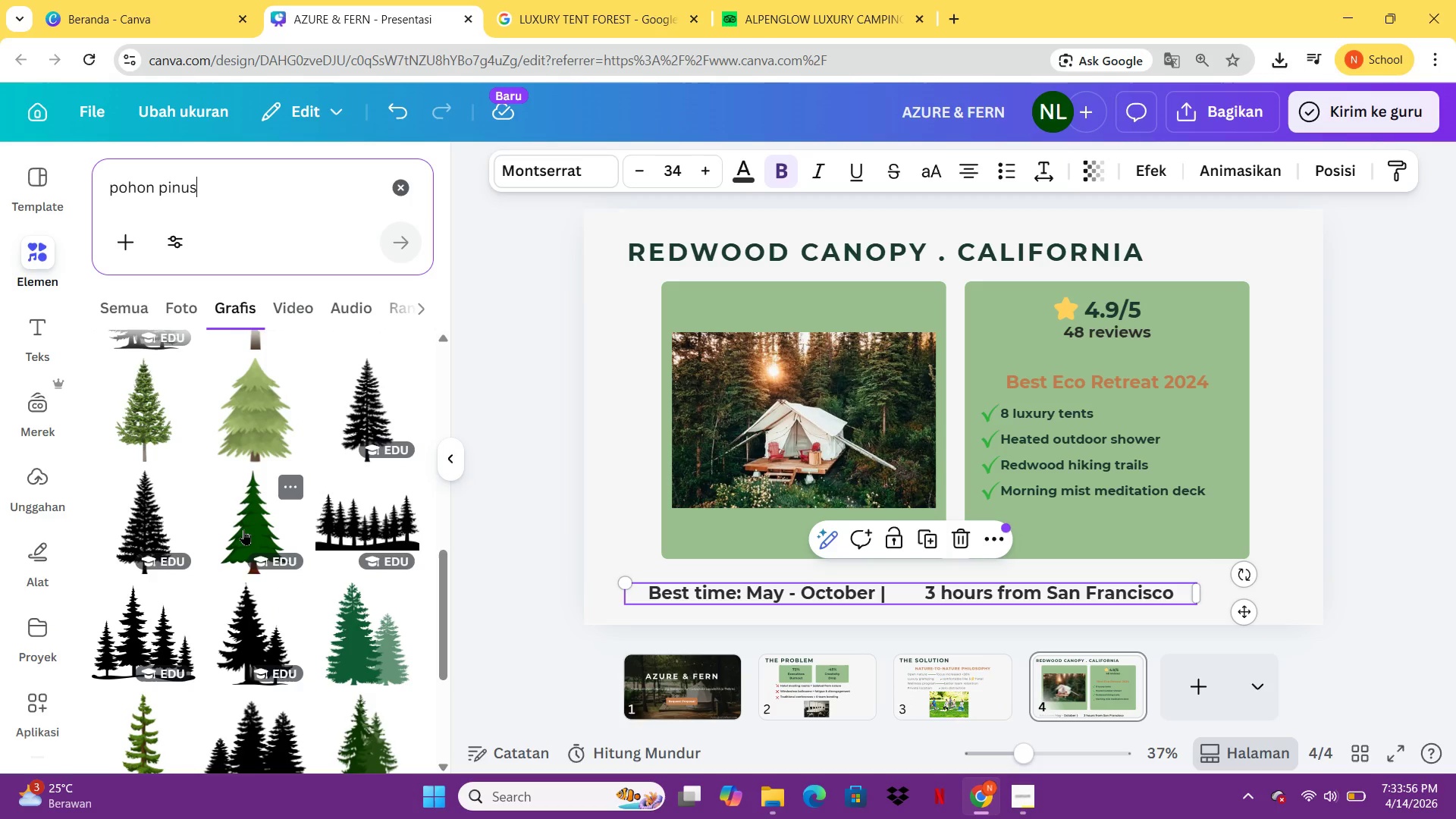 
left_click([243, 529])
 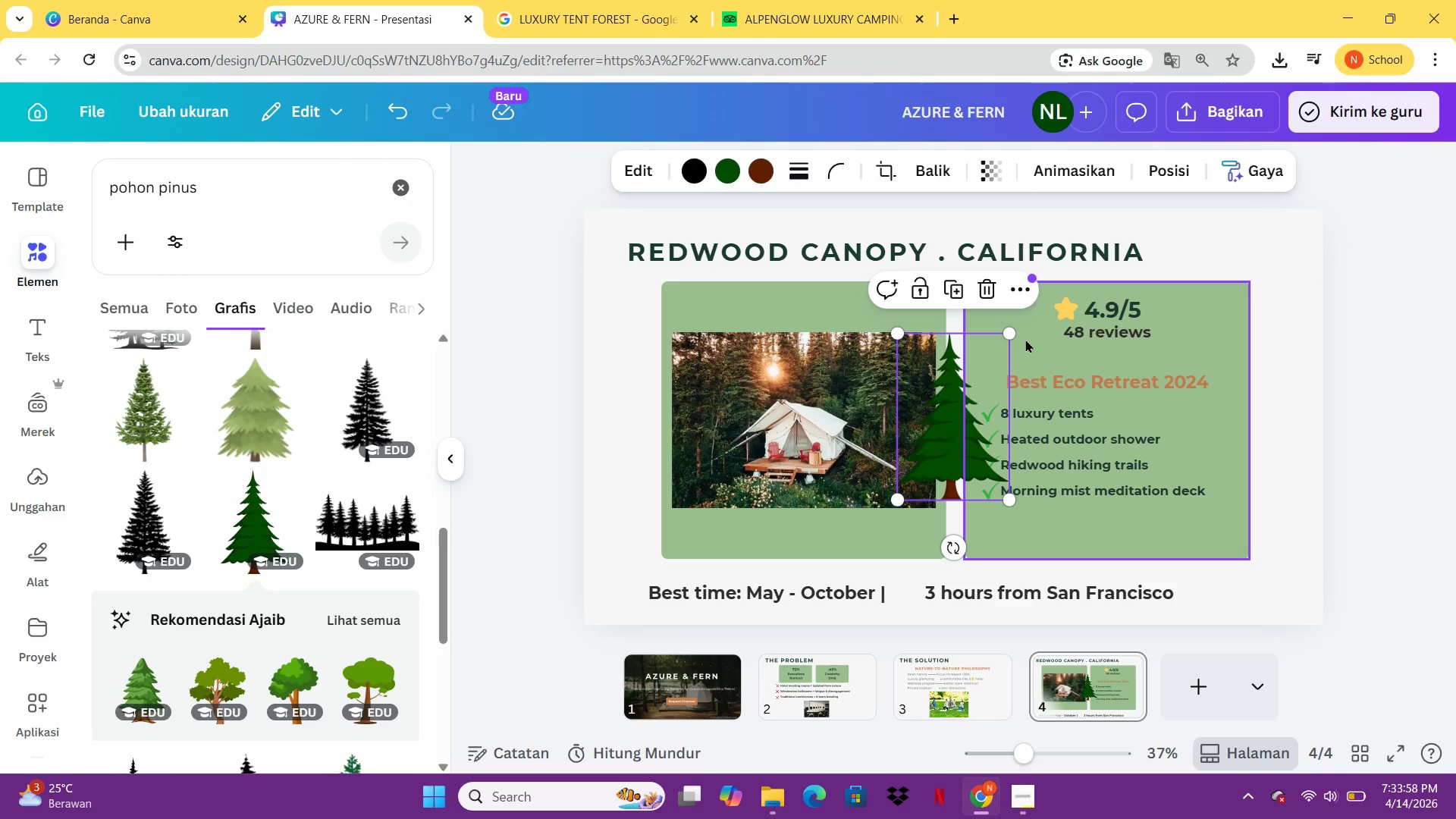 
left_click_drag(start_coordinate=[1012, 339], to_coordinate=[961, 441])
 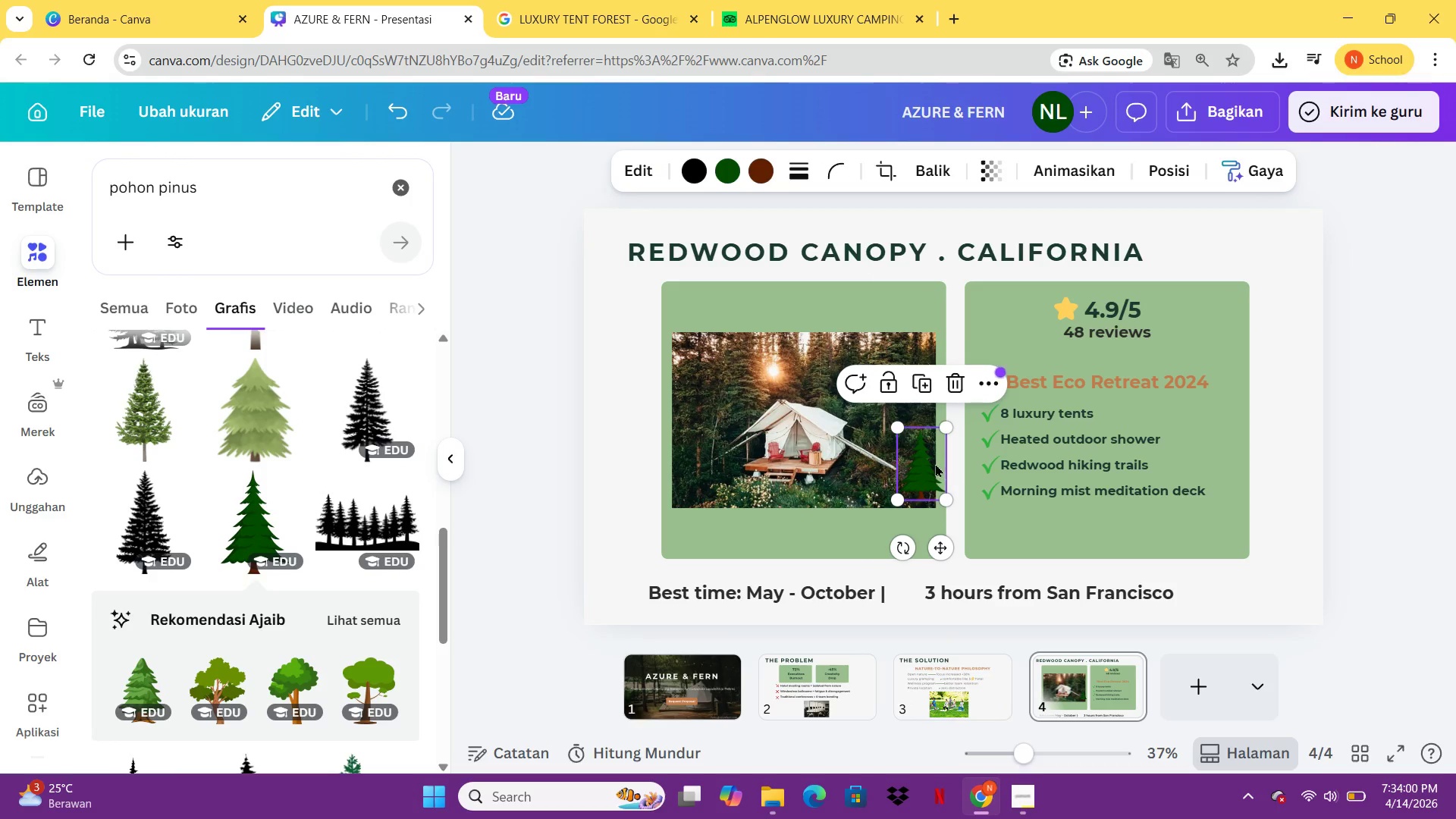 
left_click_drag(start_coordinate=[933, 463], to_coordinate=[635, 588])
 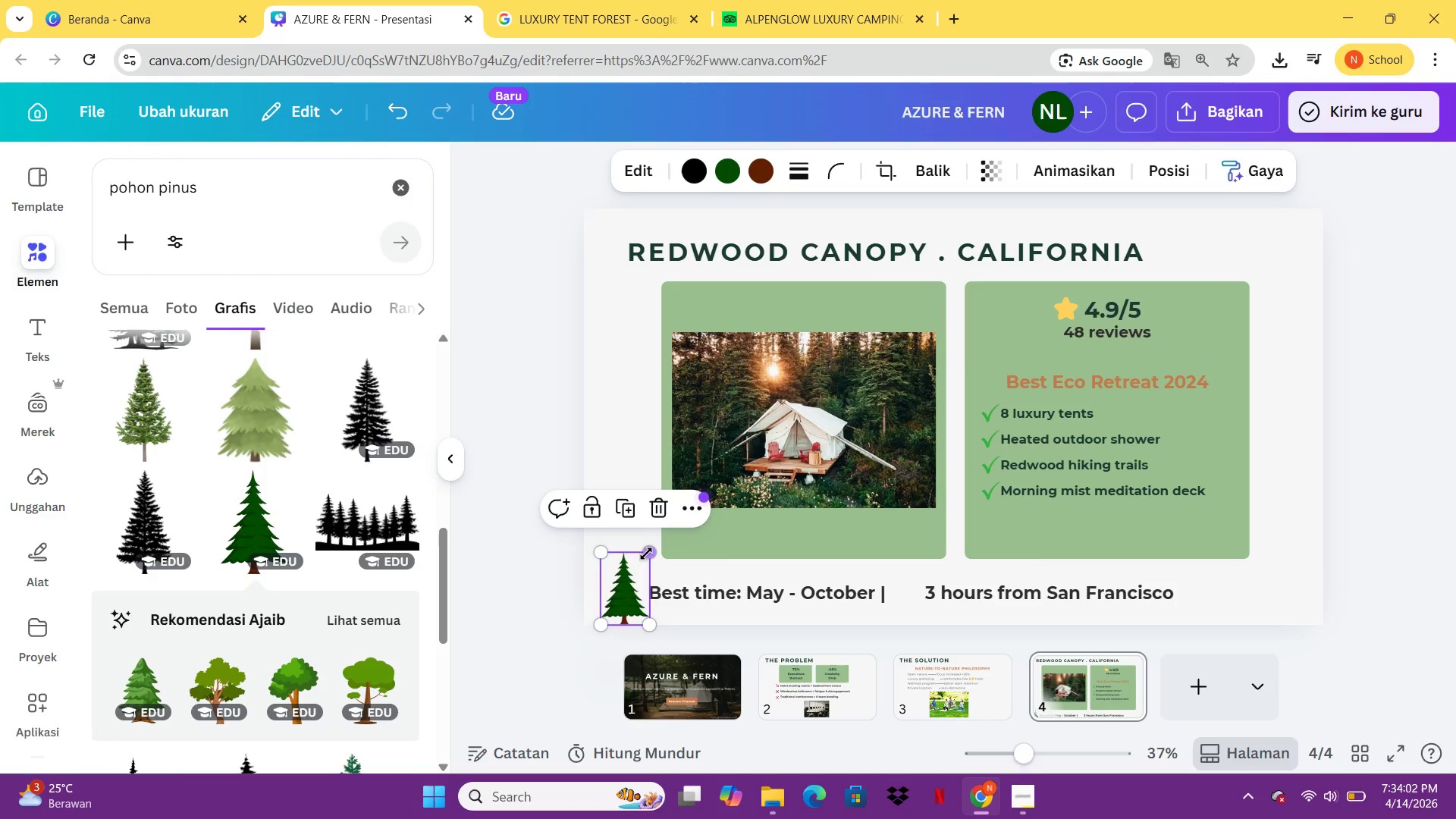 
left_click_drag(start_coordinate=[648, 554], to_coordinate=[637, 595])
 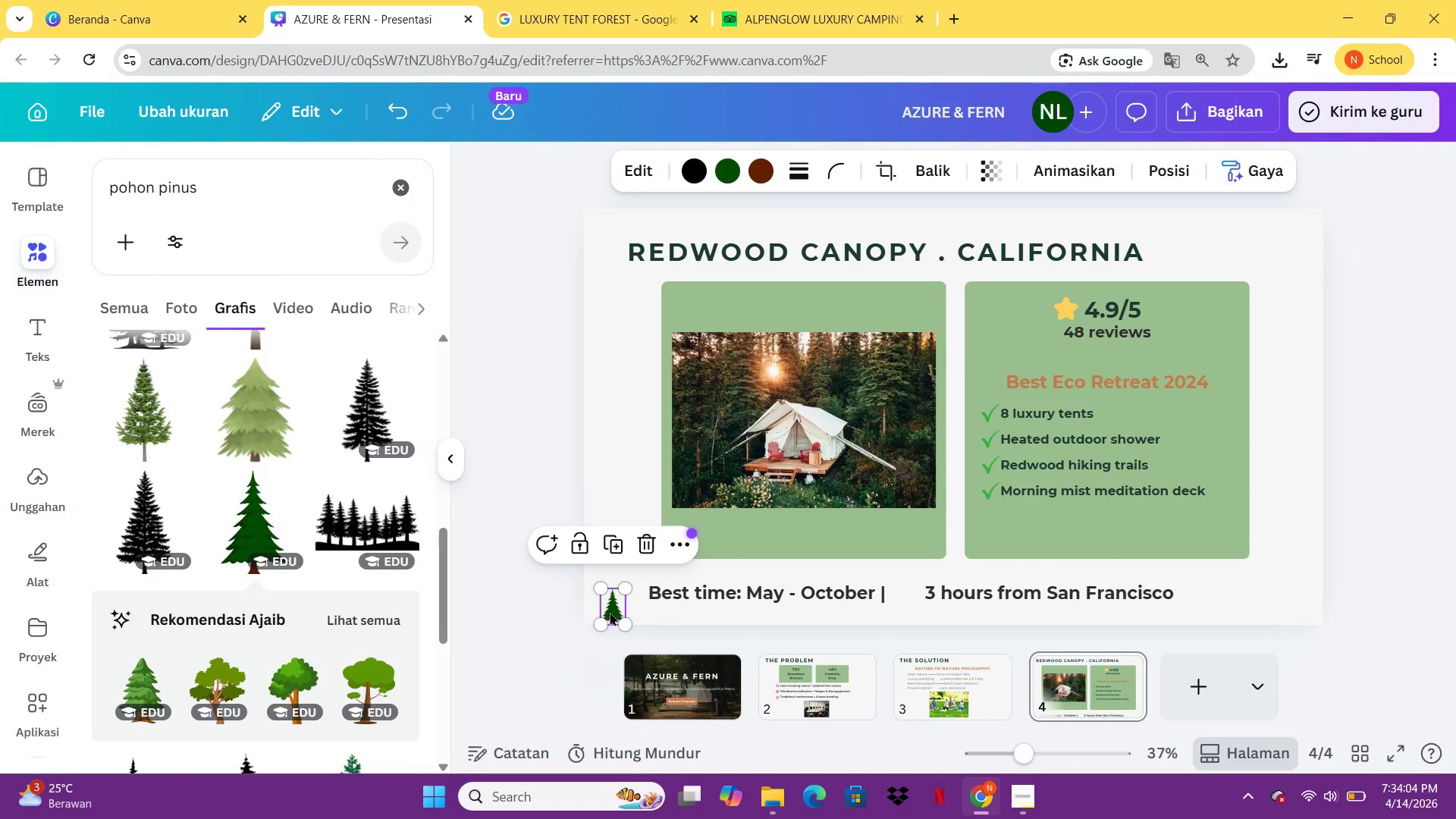 
left_click_drag(start_coordinate=[612, 610], to_coordinate=[632, 599])
 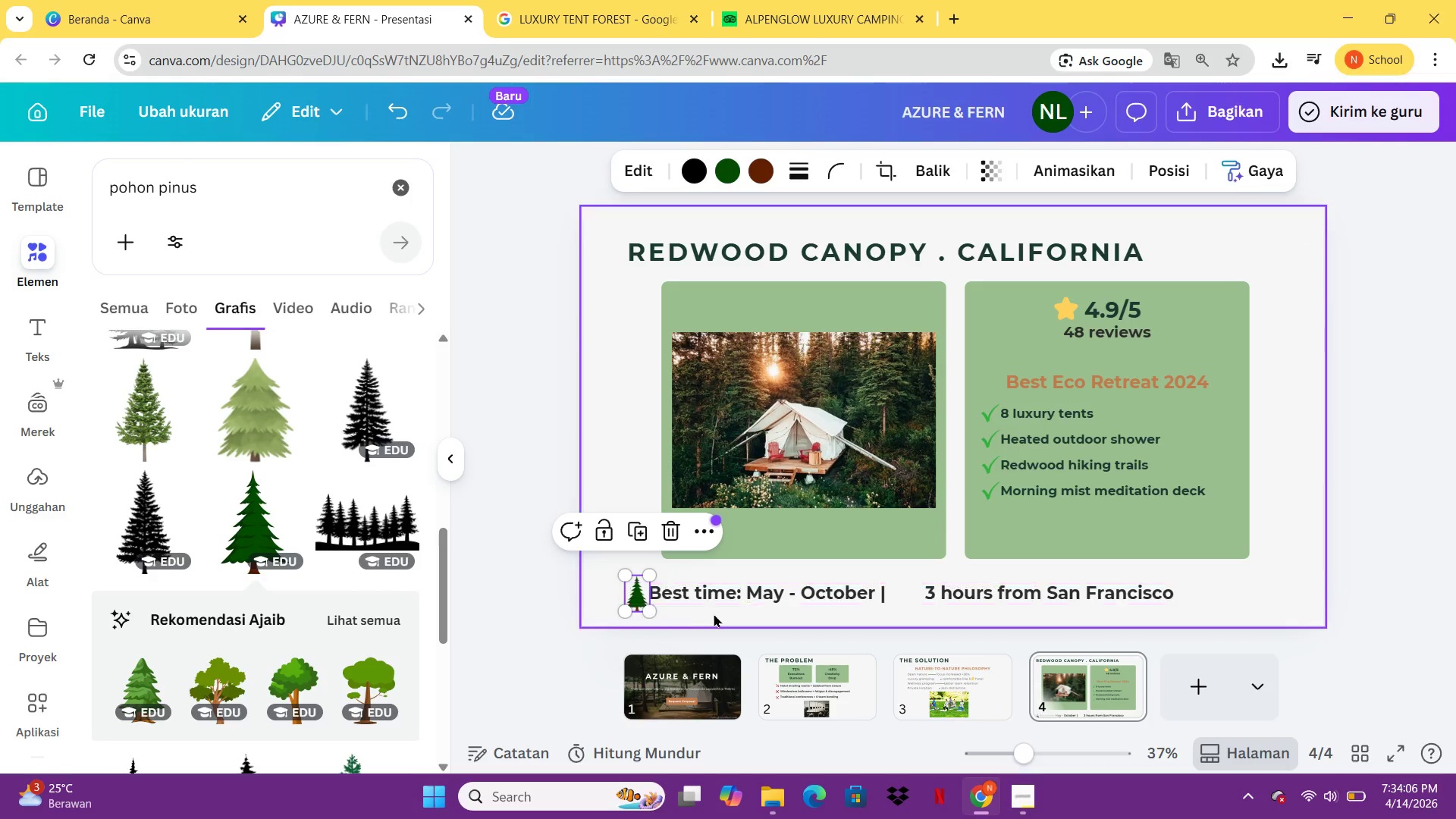 
left_click([714, 613])
 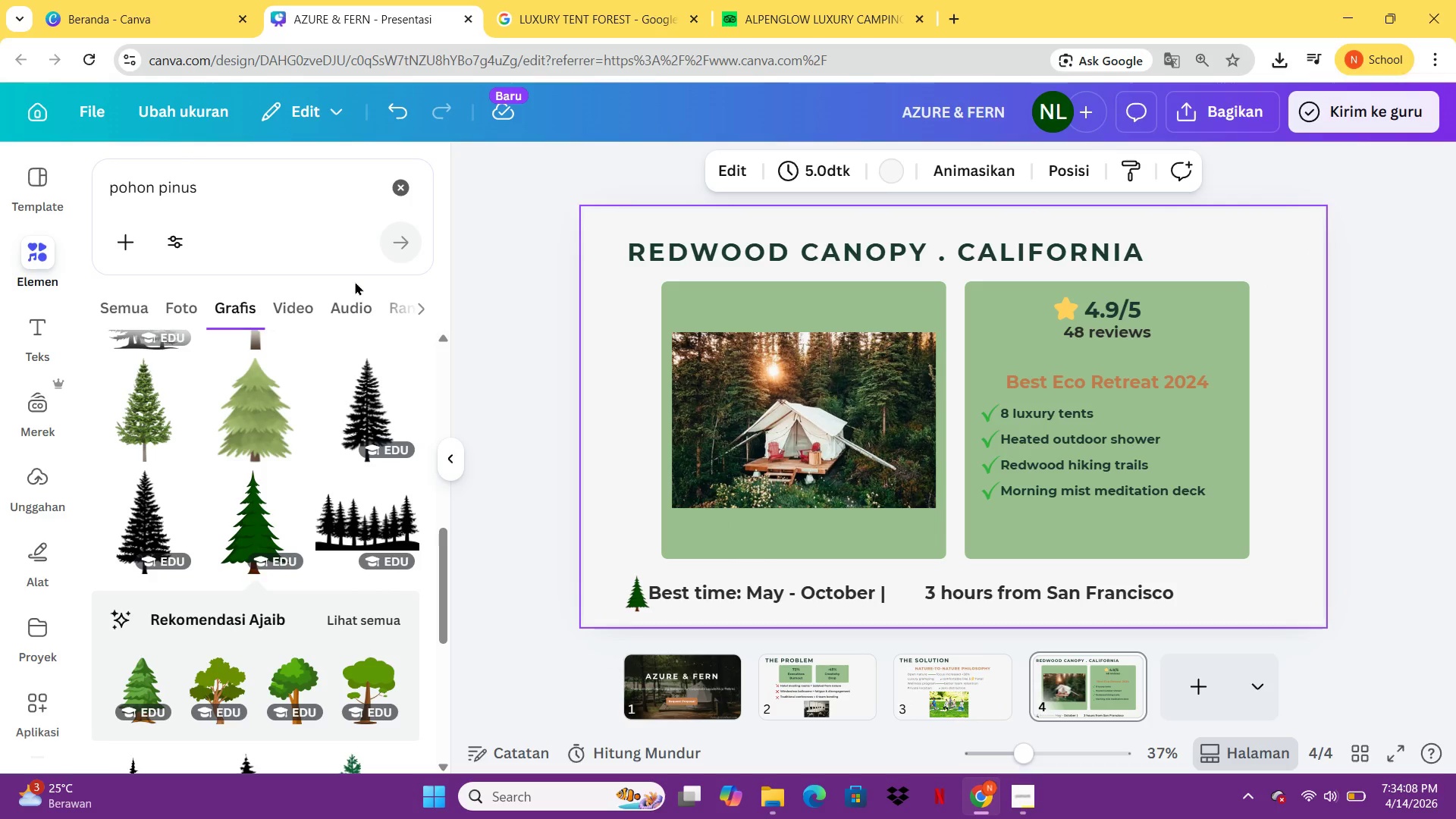 
left_click_drag(start_coordinate=[287, 202], to_coordinate=[89, 193])
 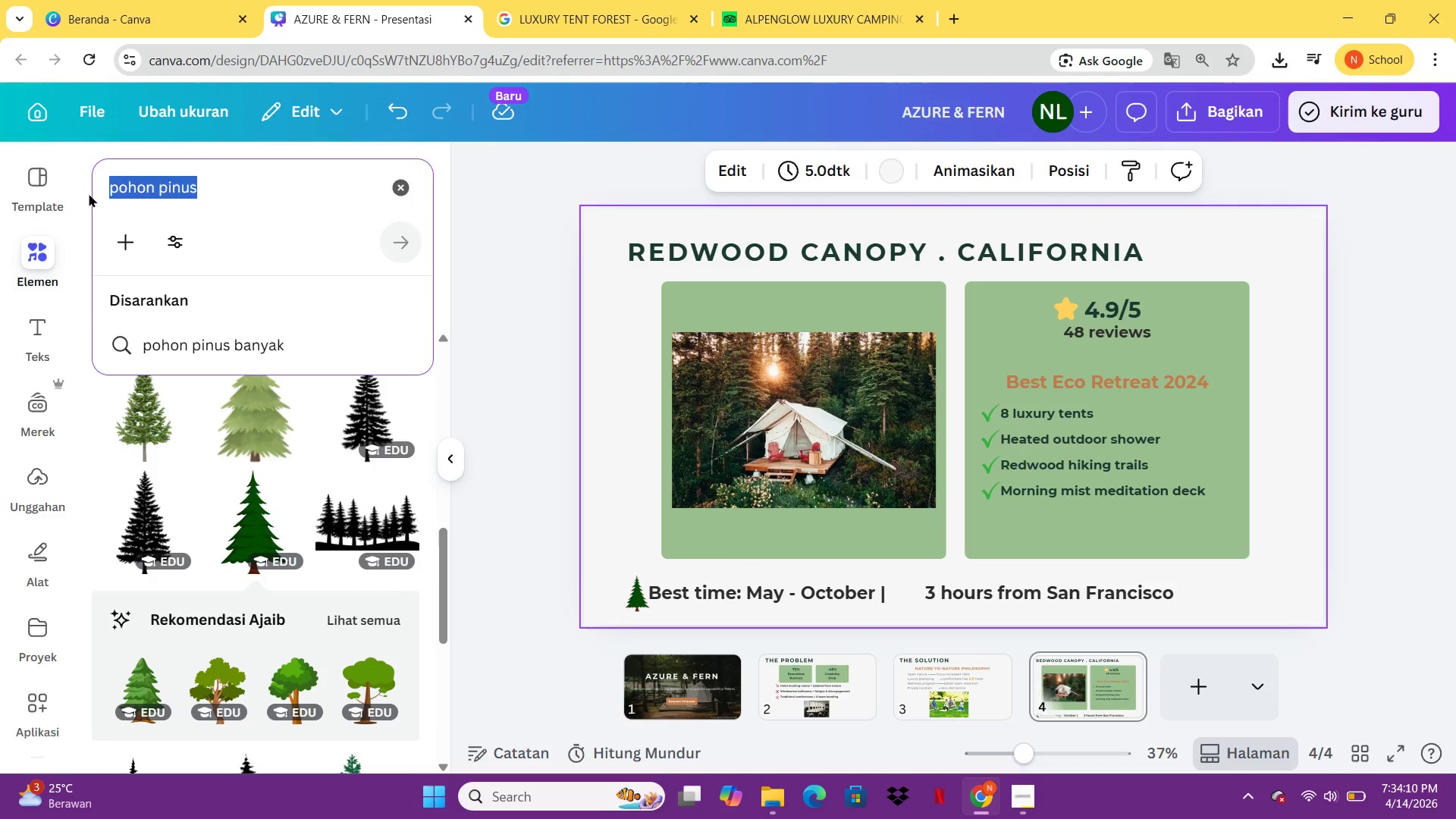 
type(ko)
key(Backspace)
key(Backspace)
key(Backspace)
key(Backspace)
type(lokasi)
 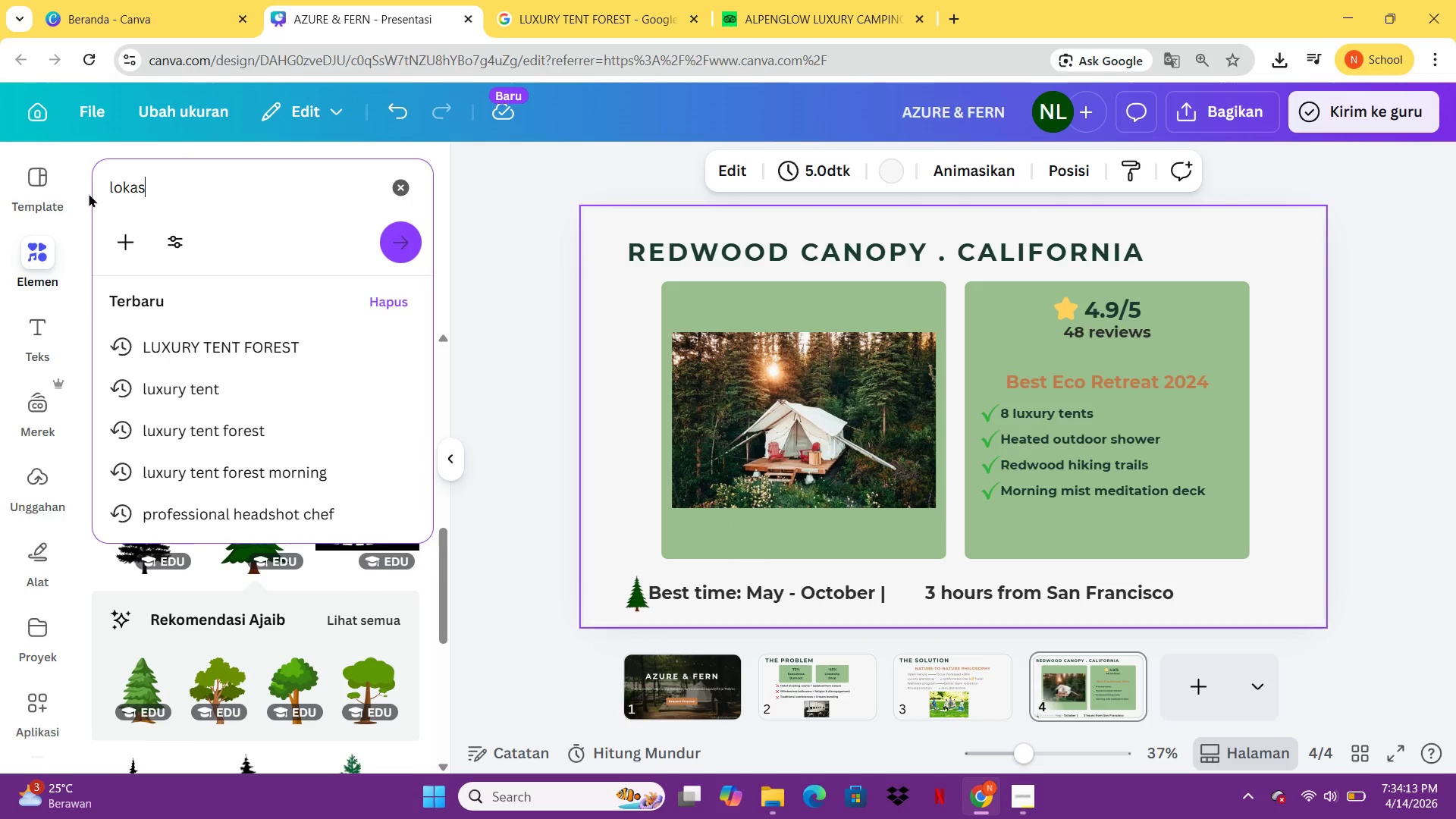 
key(Enter)
 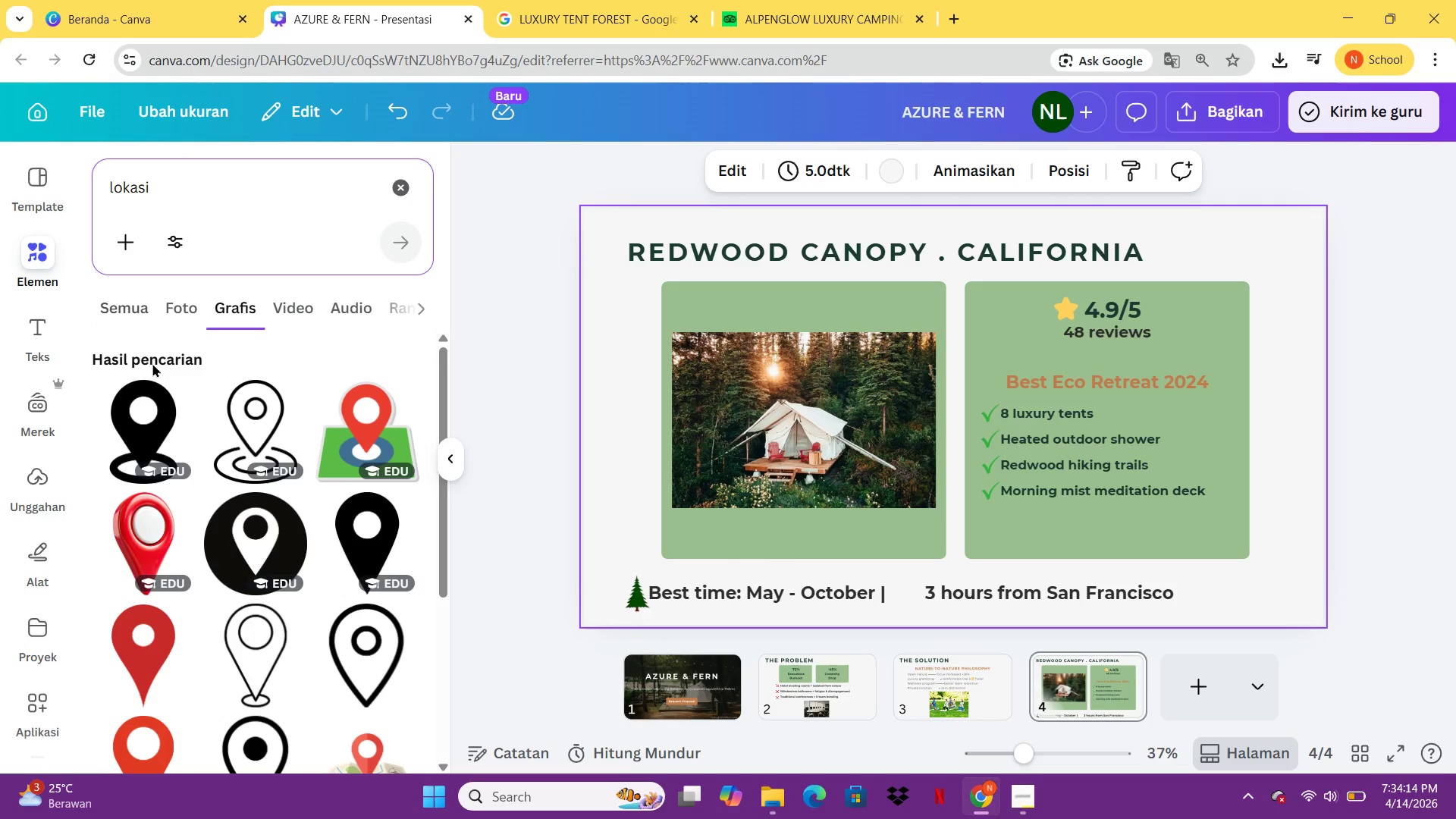 
mouse_move([190, 595])
 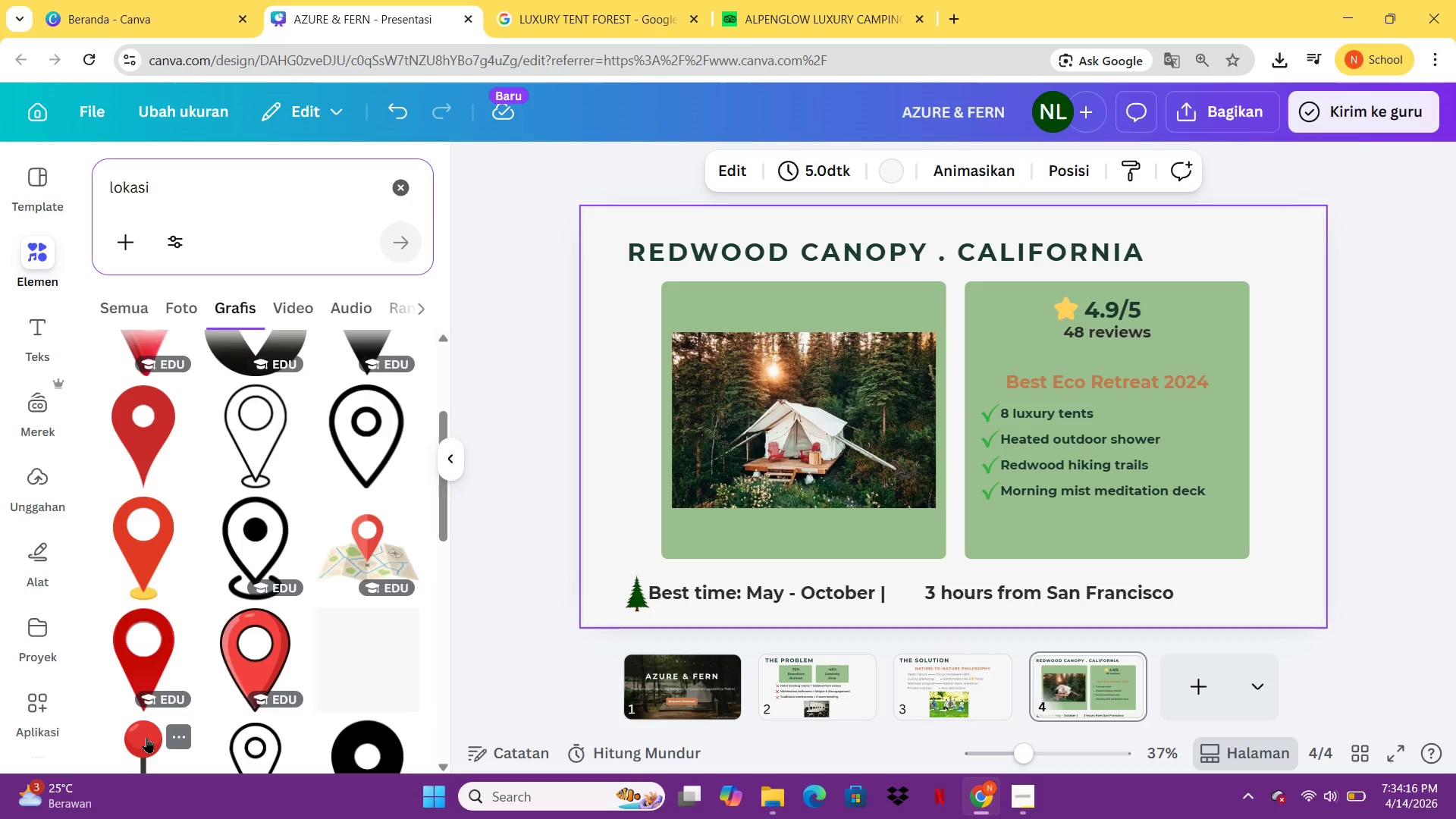 
left_click([146, 737])
 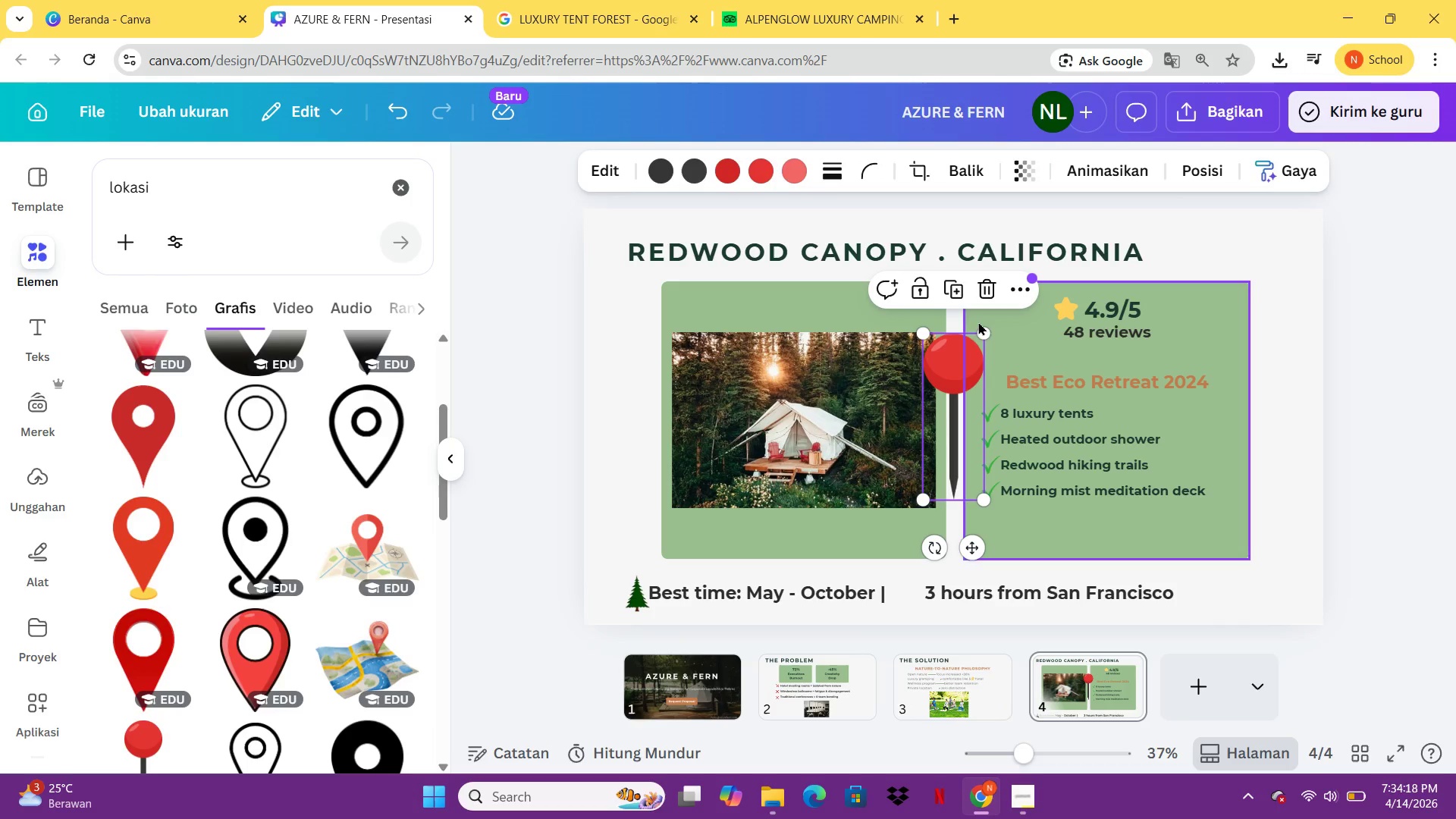 
left_click_drag(start_coordinate=[986, 328], to_coordinate=[961, 475])
 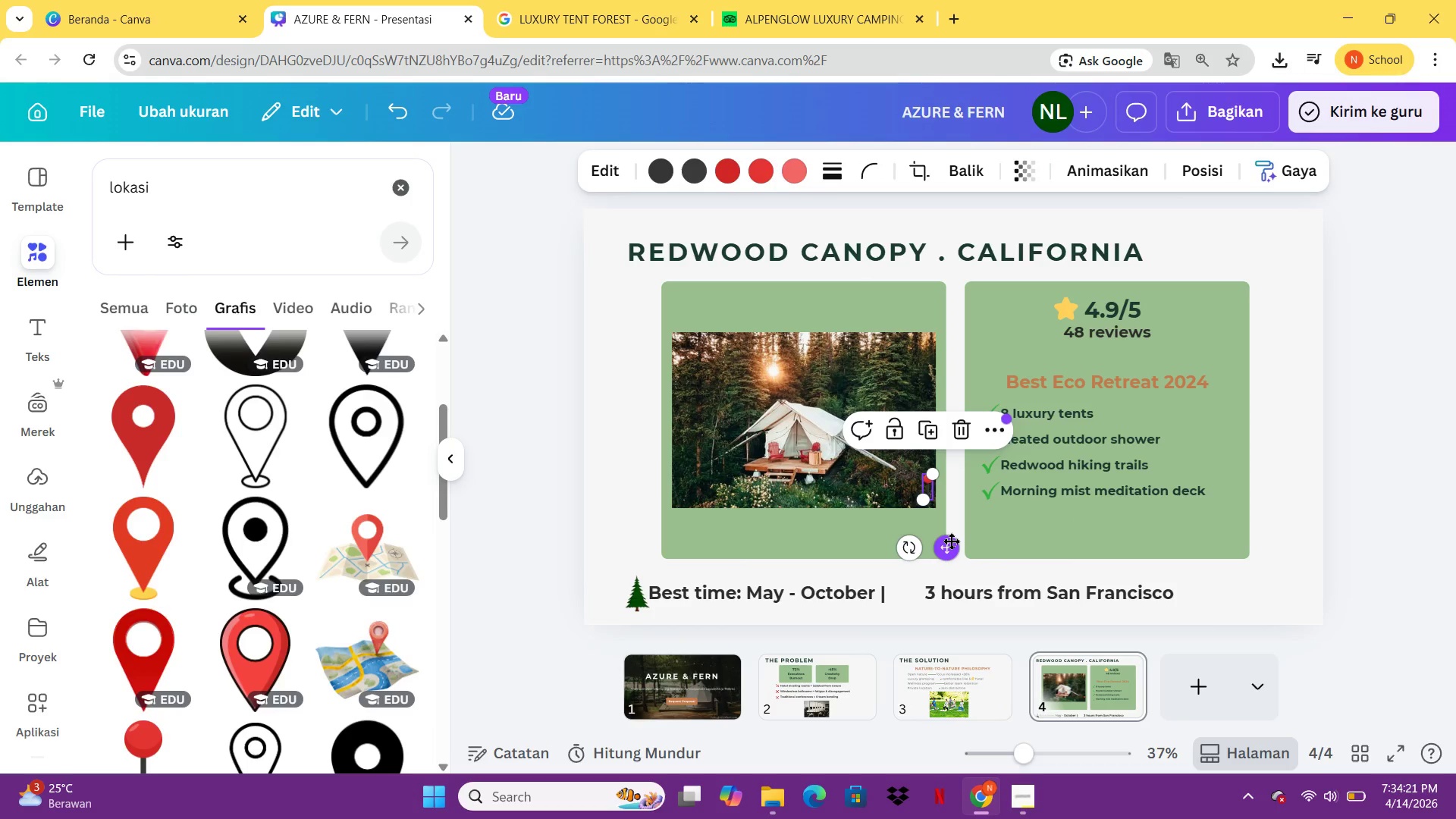 
left_click_drag(start_coordinate=[951, 541], to_coordinate=[935, 646])
 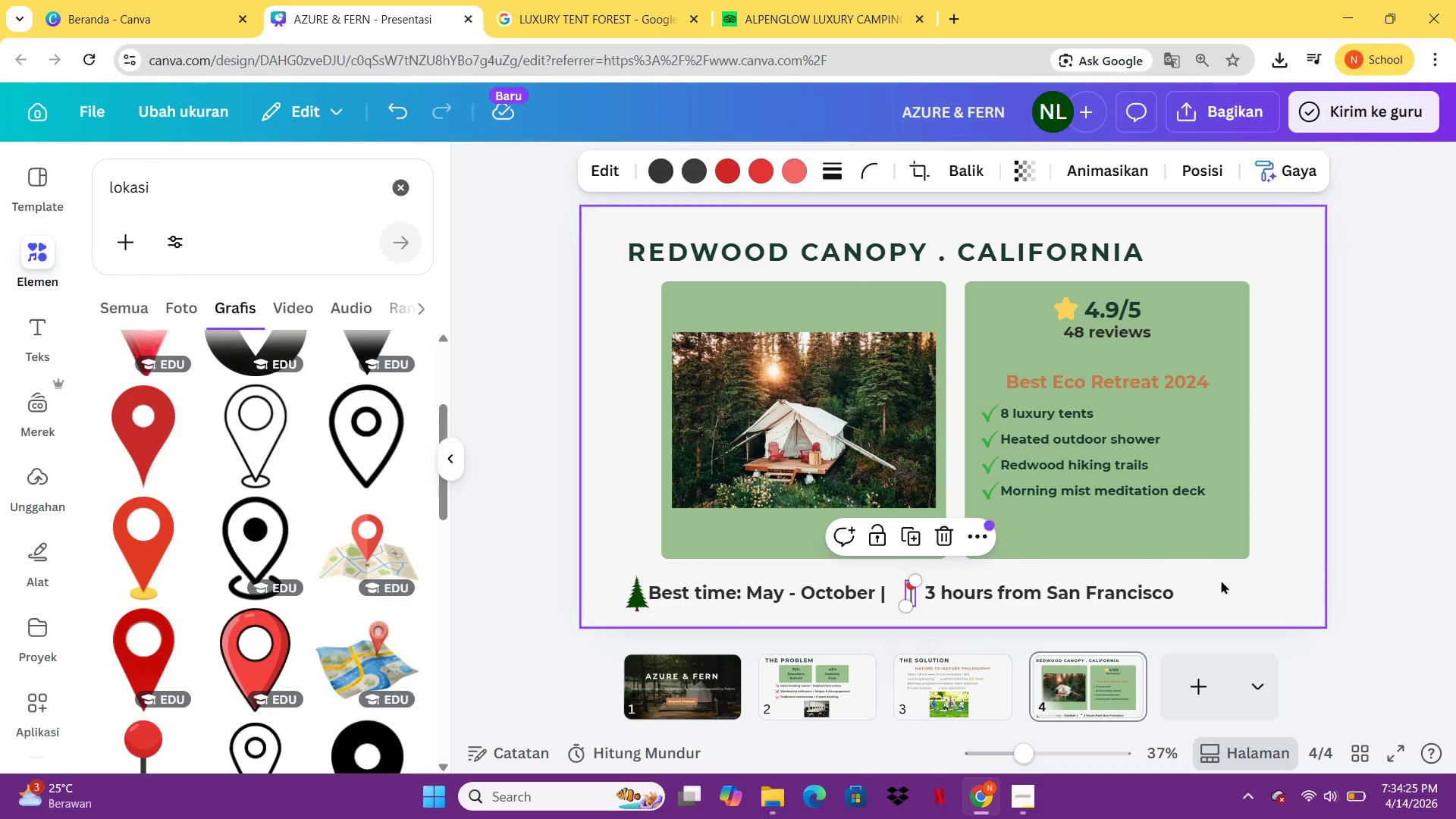 
left_click([1238, 574])
 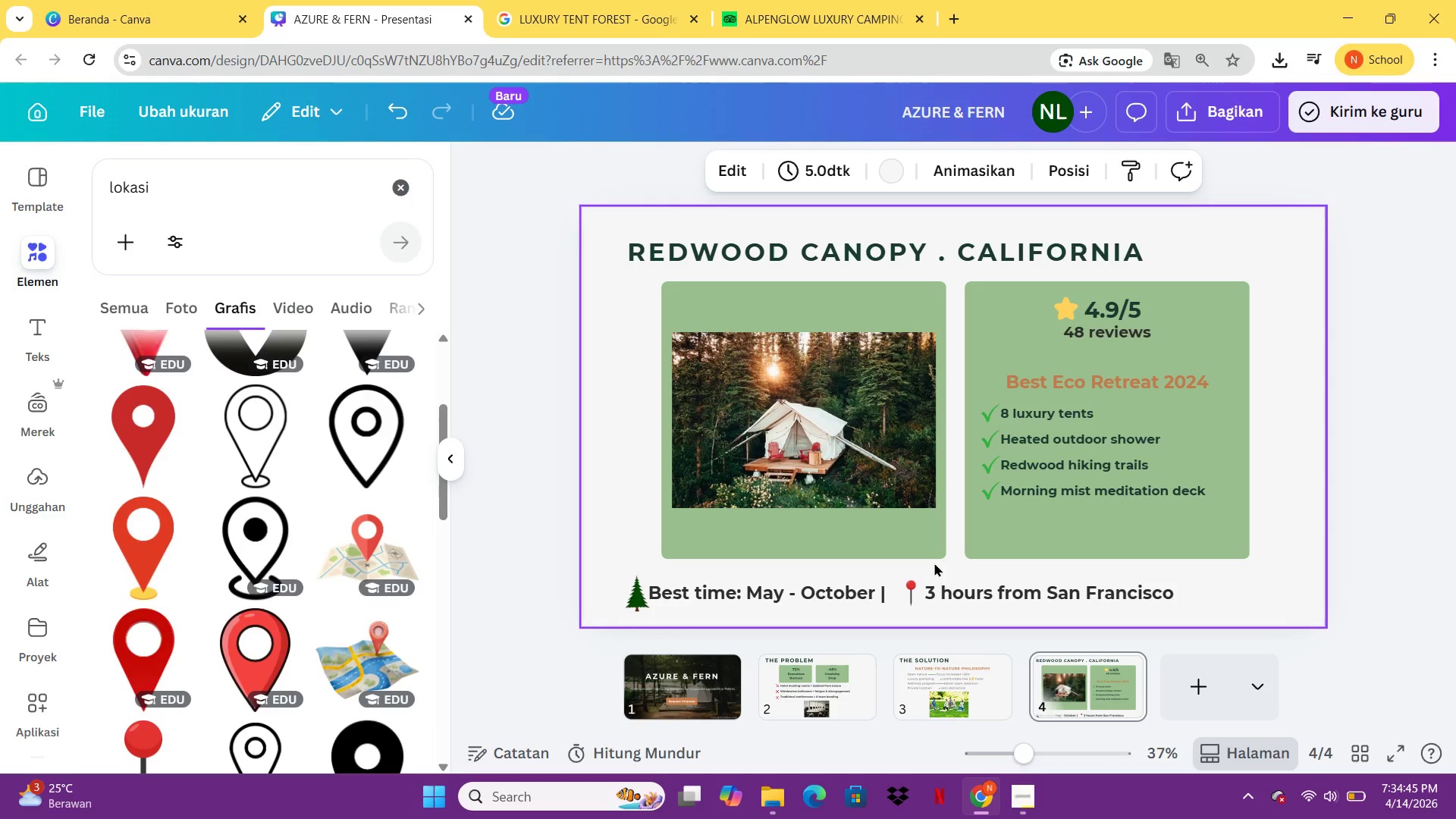 
wait(25.45)
 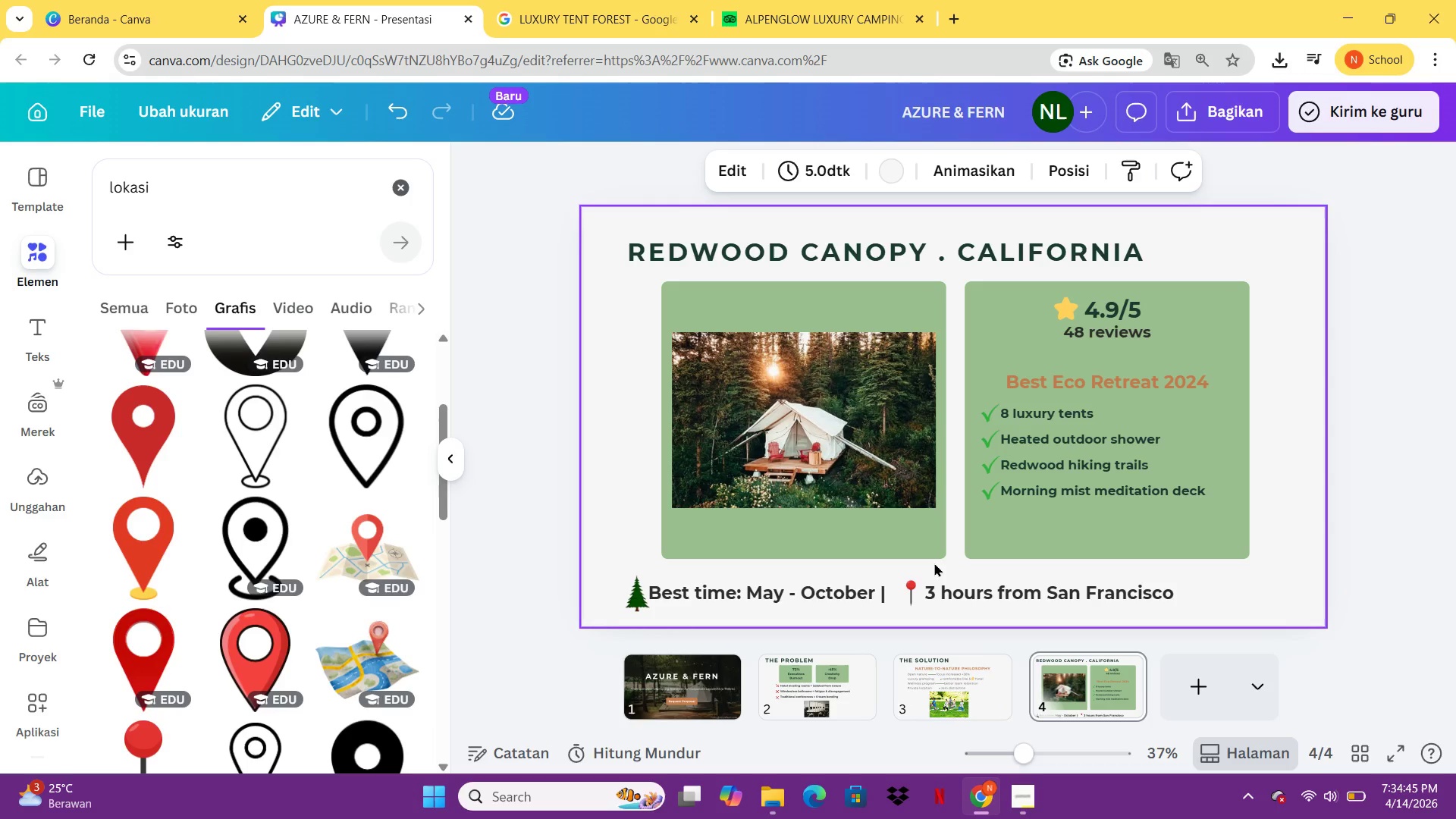 
left_click_drag(start_coordinate=[190, 180], to_coordinate=[97, 179])
 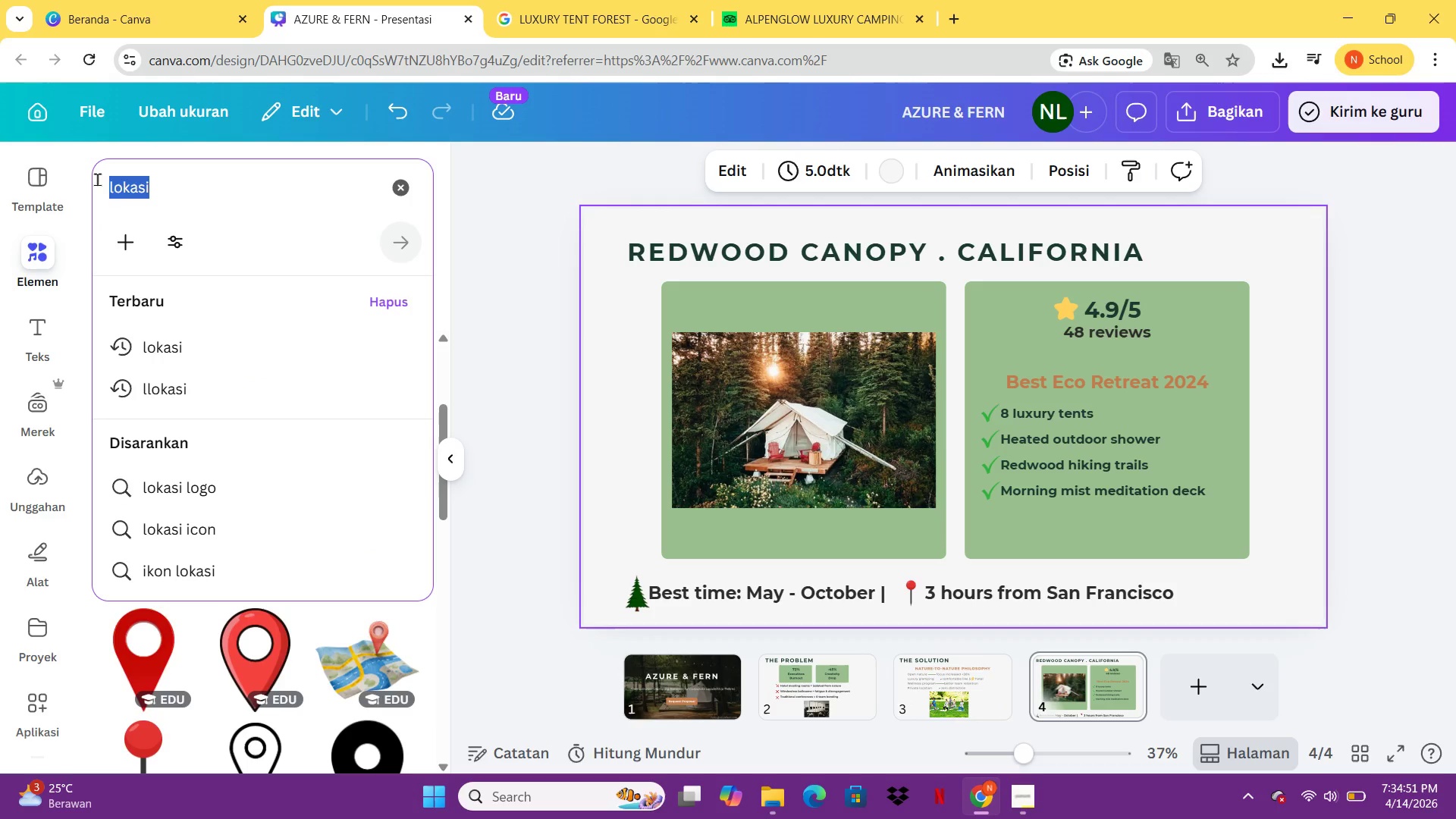 
type(pala)
 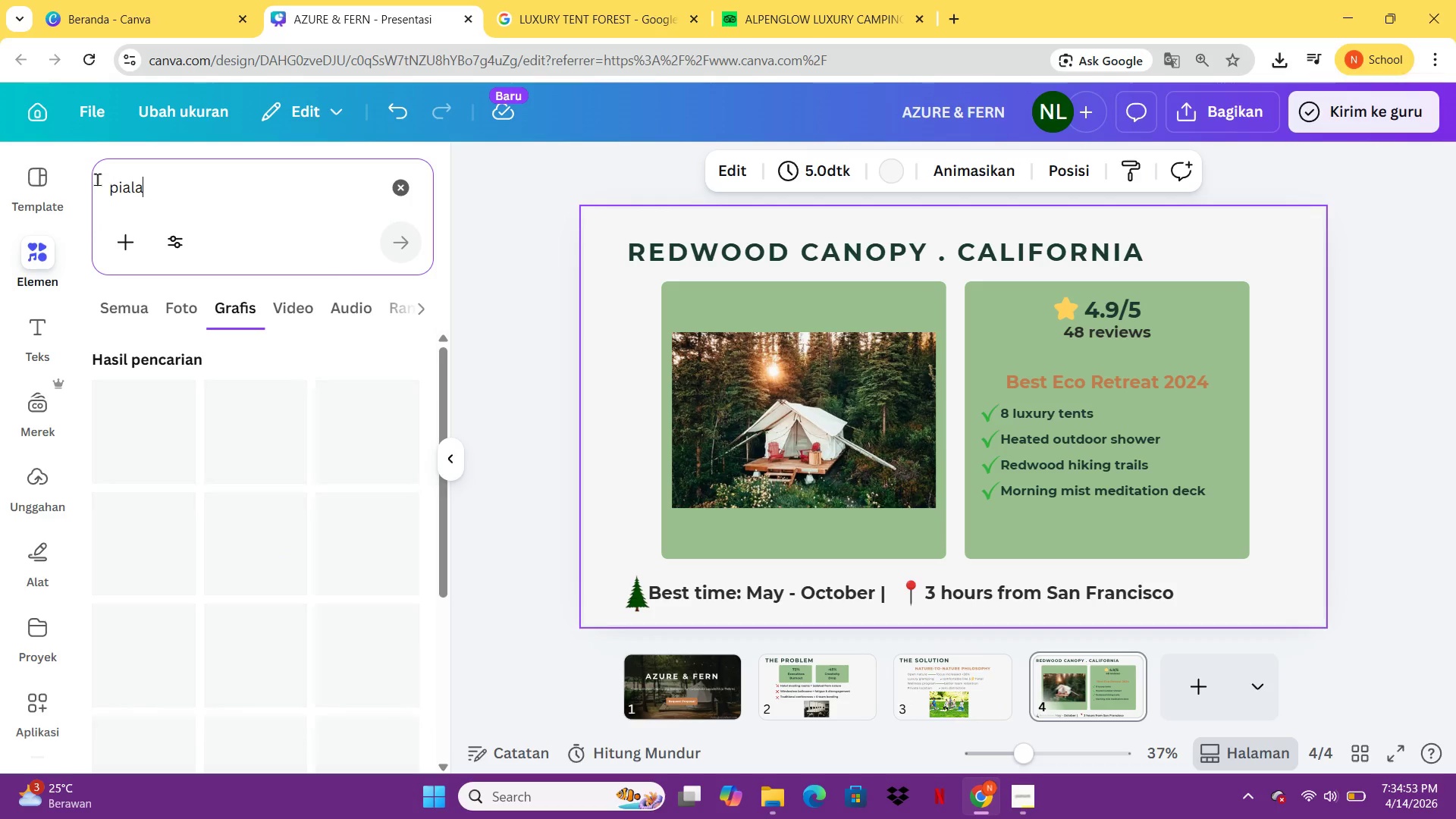 
key(Enter)
 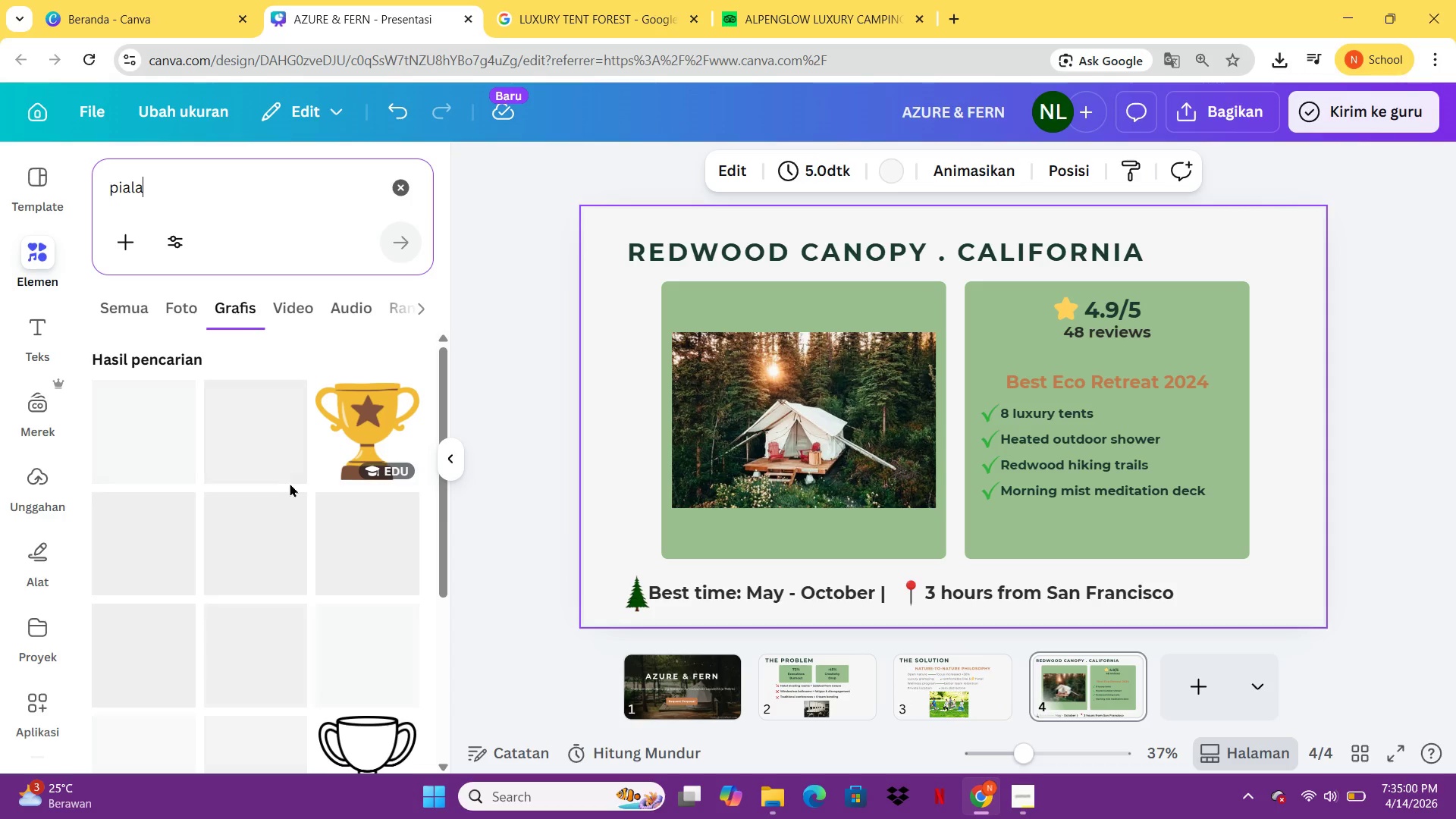 
wait(12.88)
 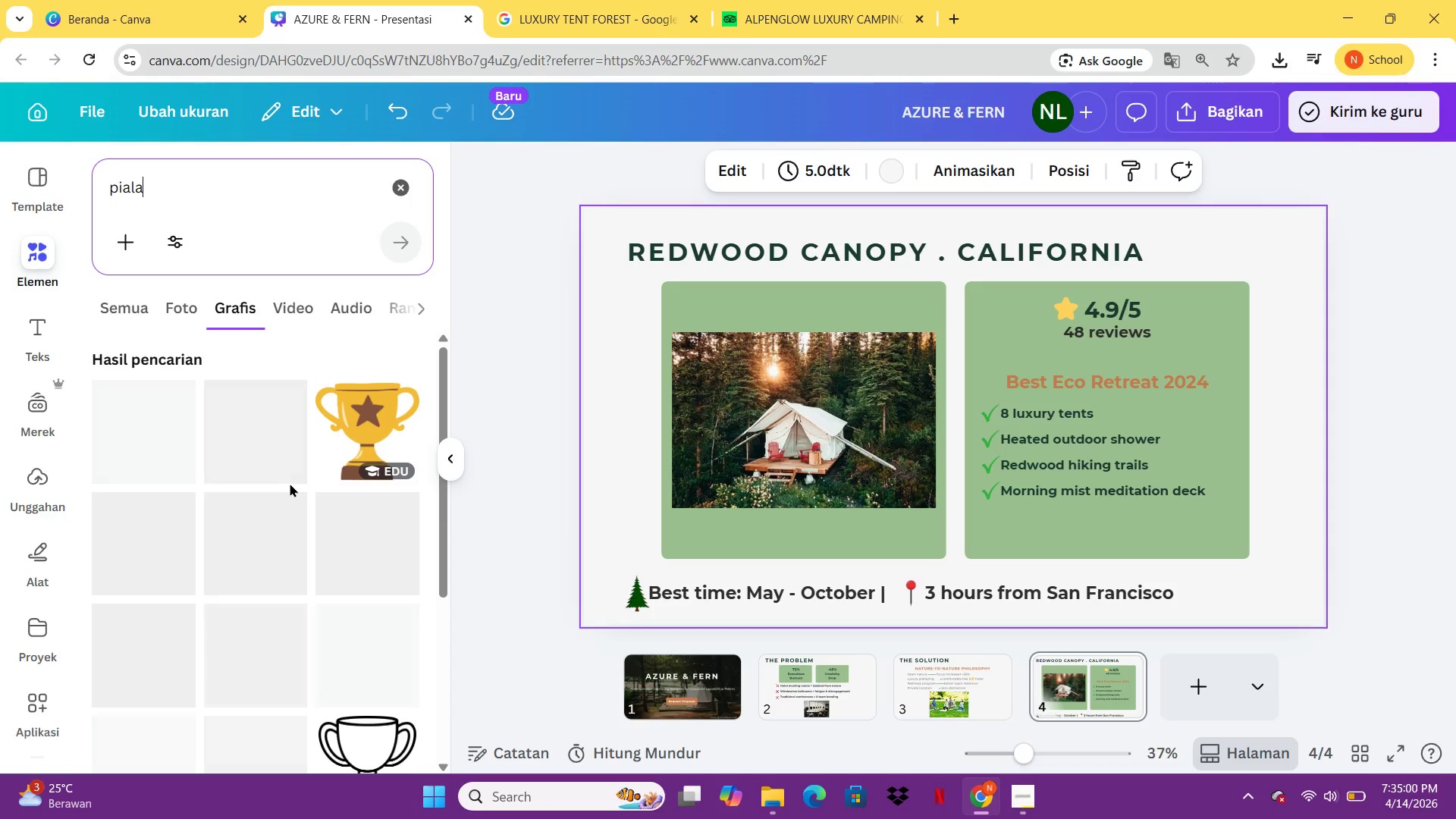 
left_click([384, 413])
 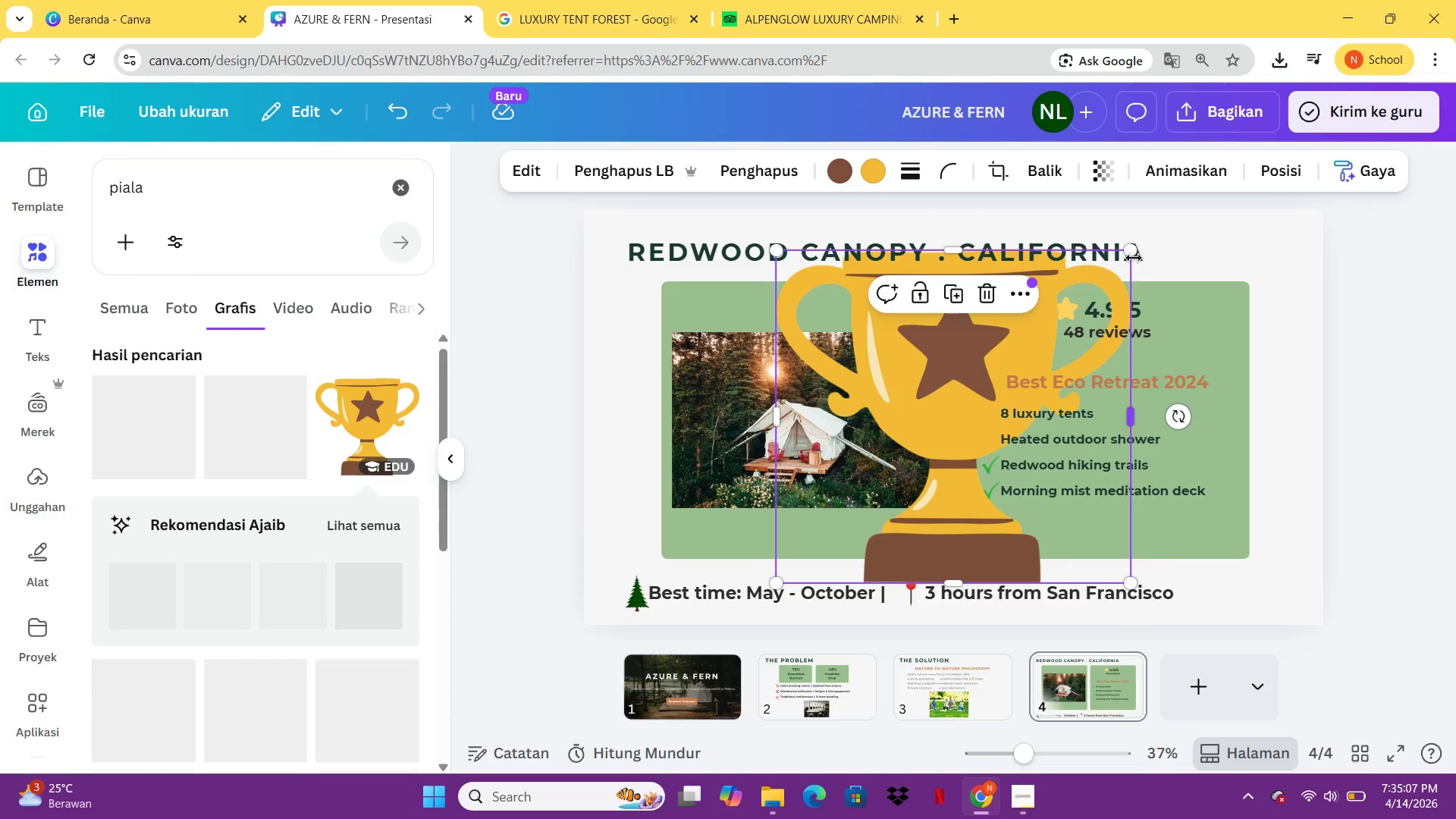 
left_click_drag(start_coordinate=[1132, 253], to_coordinate=[876, 626])
 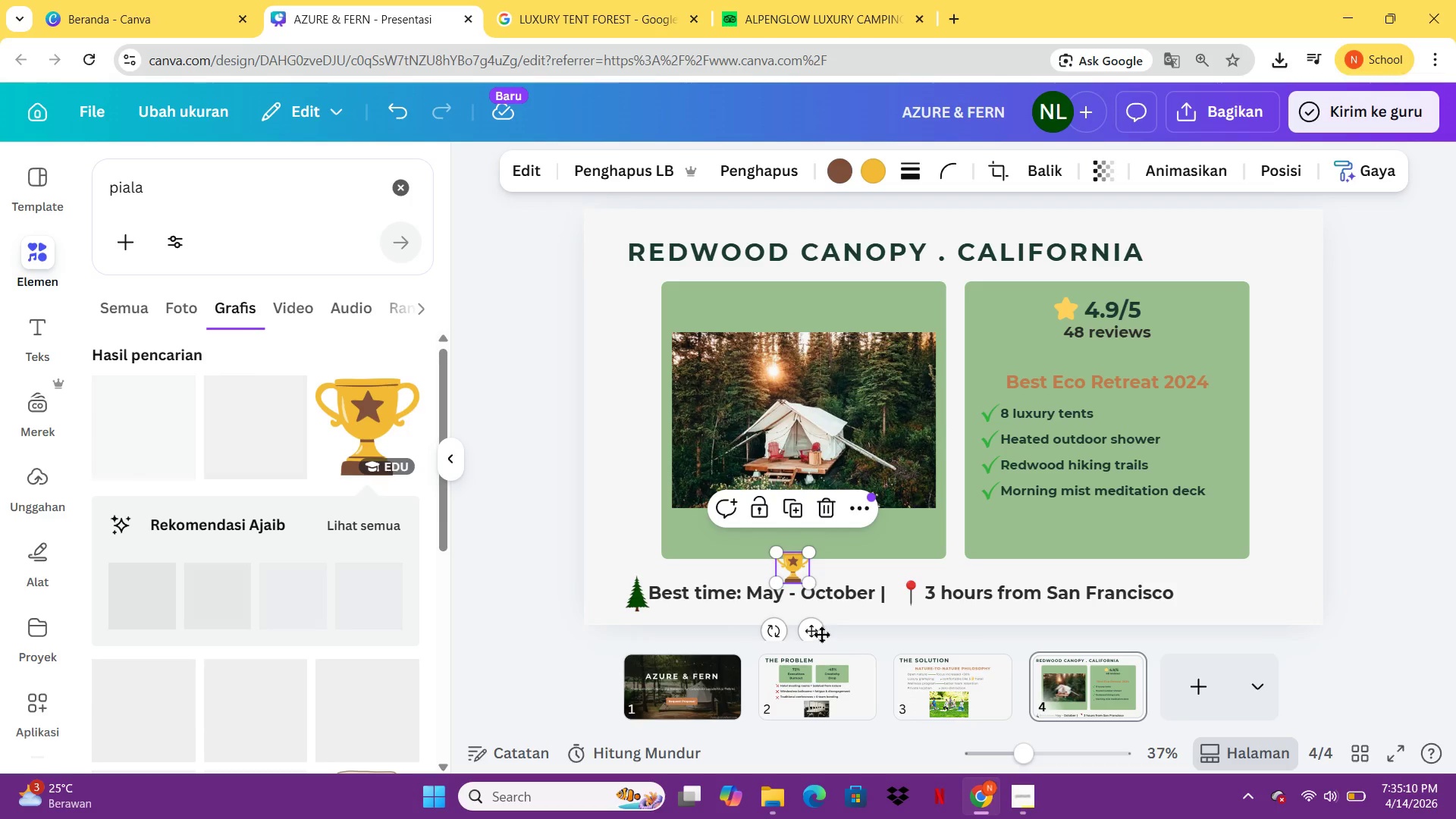 
left_click_drag(start_coordinate=[810, 634], to_coordinate=[1003, 449])
 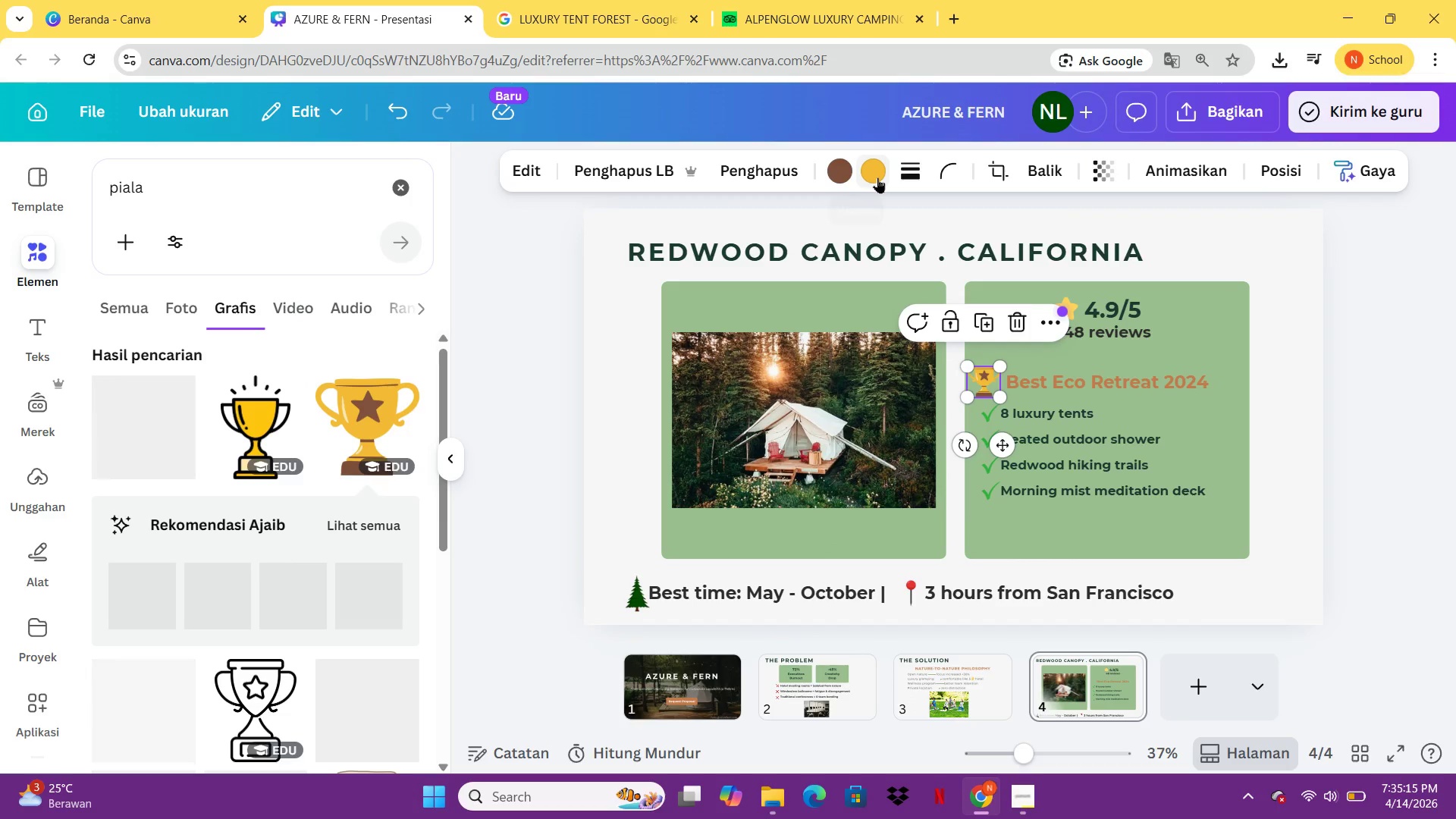 
left_click([1355, 360])
 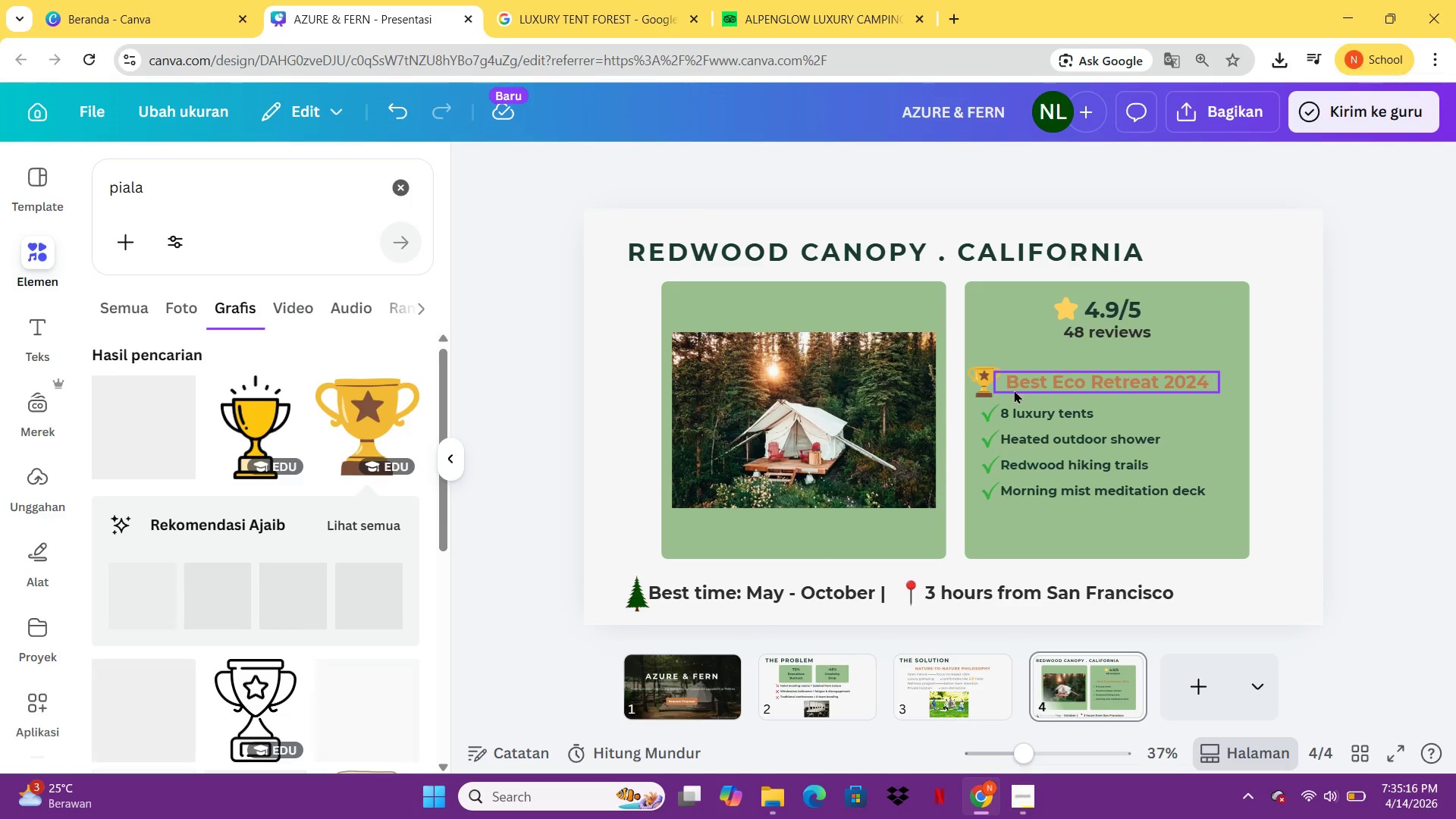 
left_click_drag(start_coordinate=[986, 384], to_coordinate=[996, 384])
 